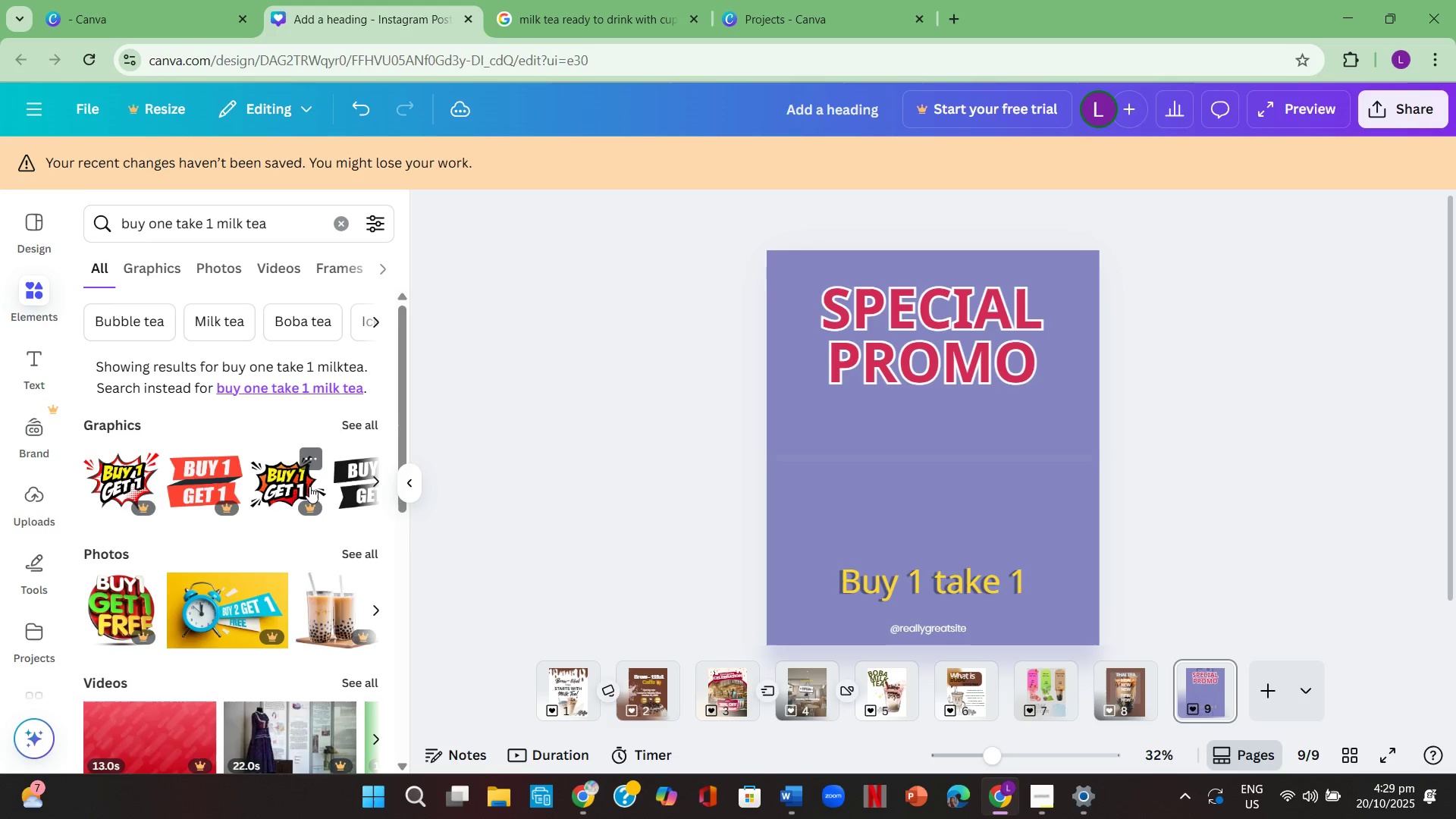 
left_click([367, 418])
 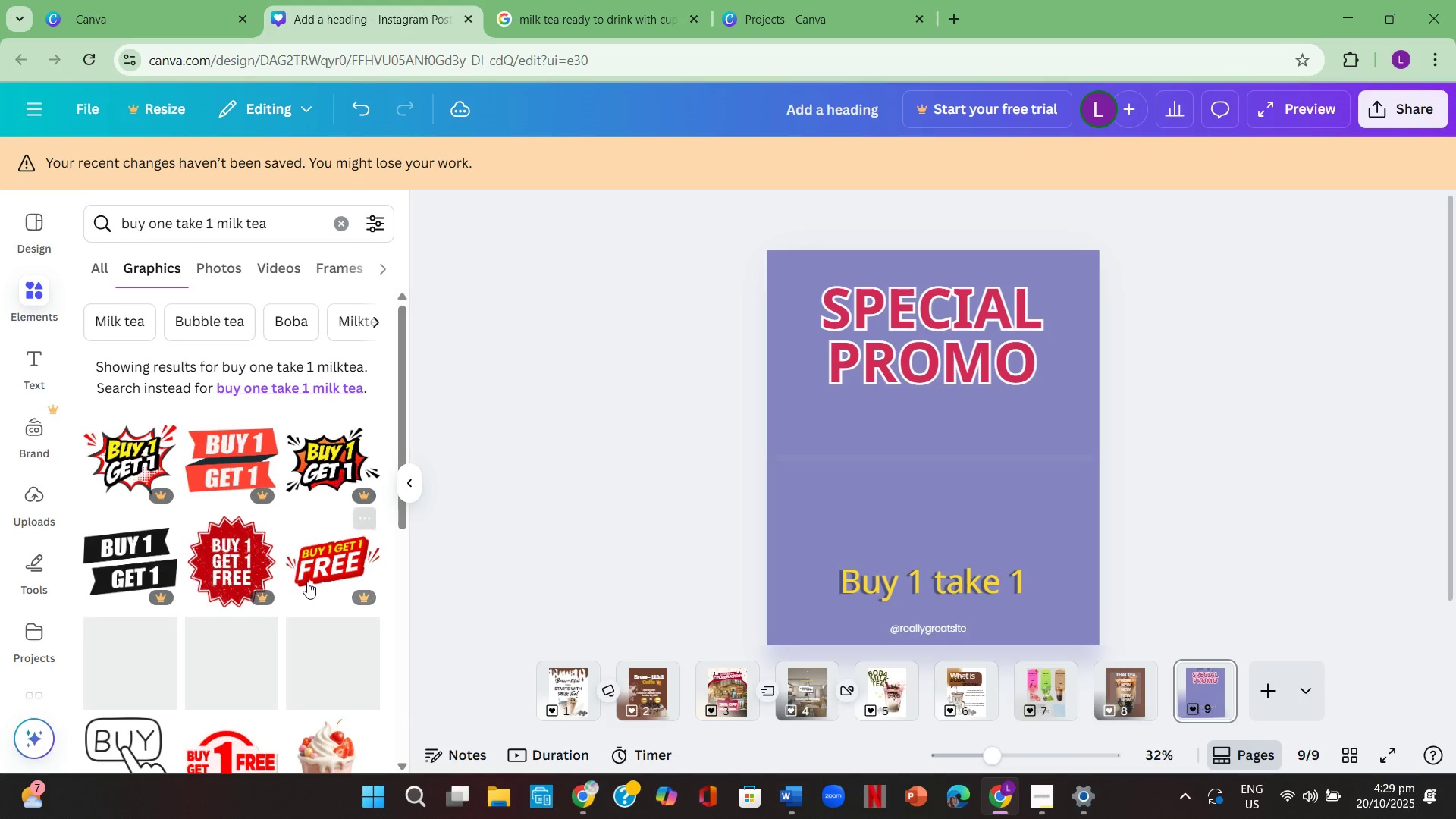 
scroll: coordinate [301, 581], scroll_direction: down, amount: 11.0
 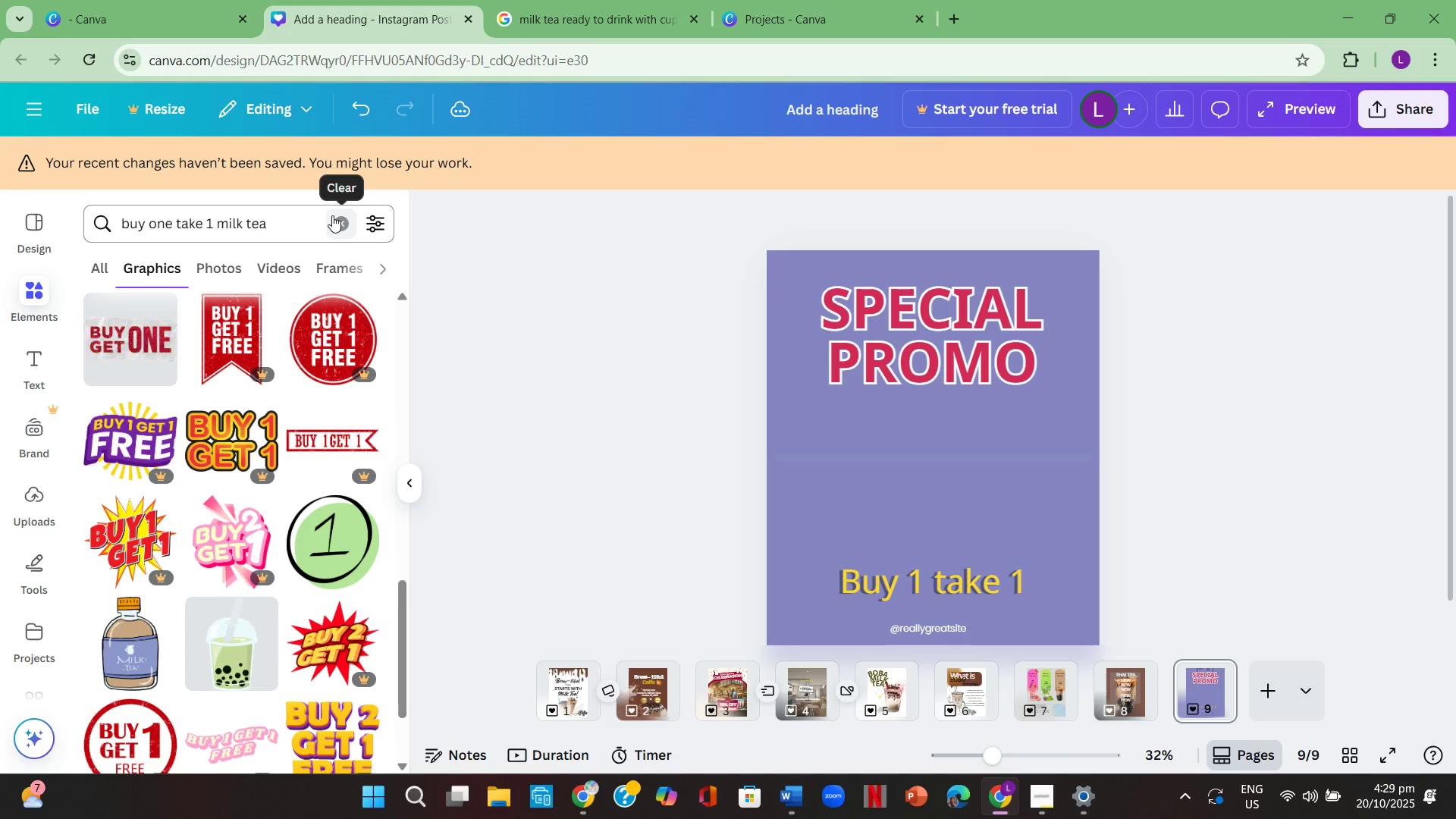 
double_click([316, 218])
 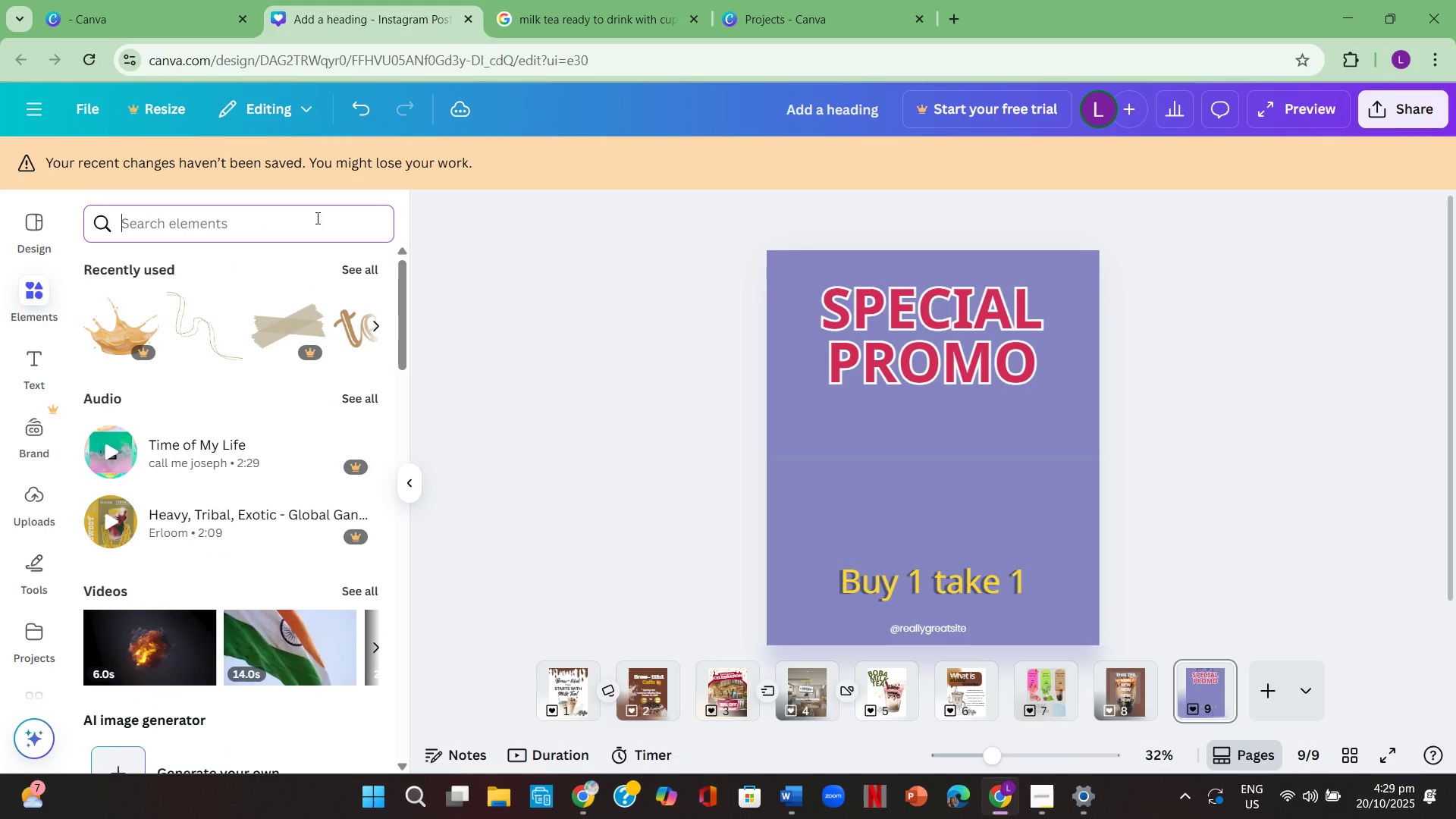 
type(double milk tea)
 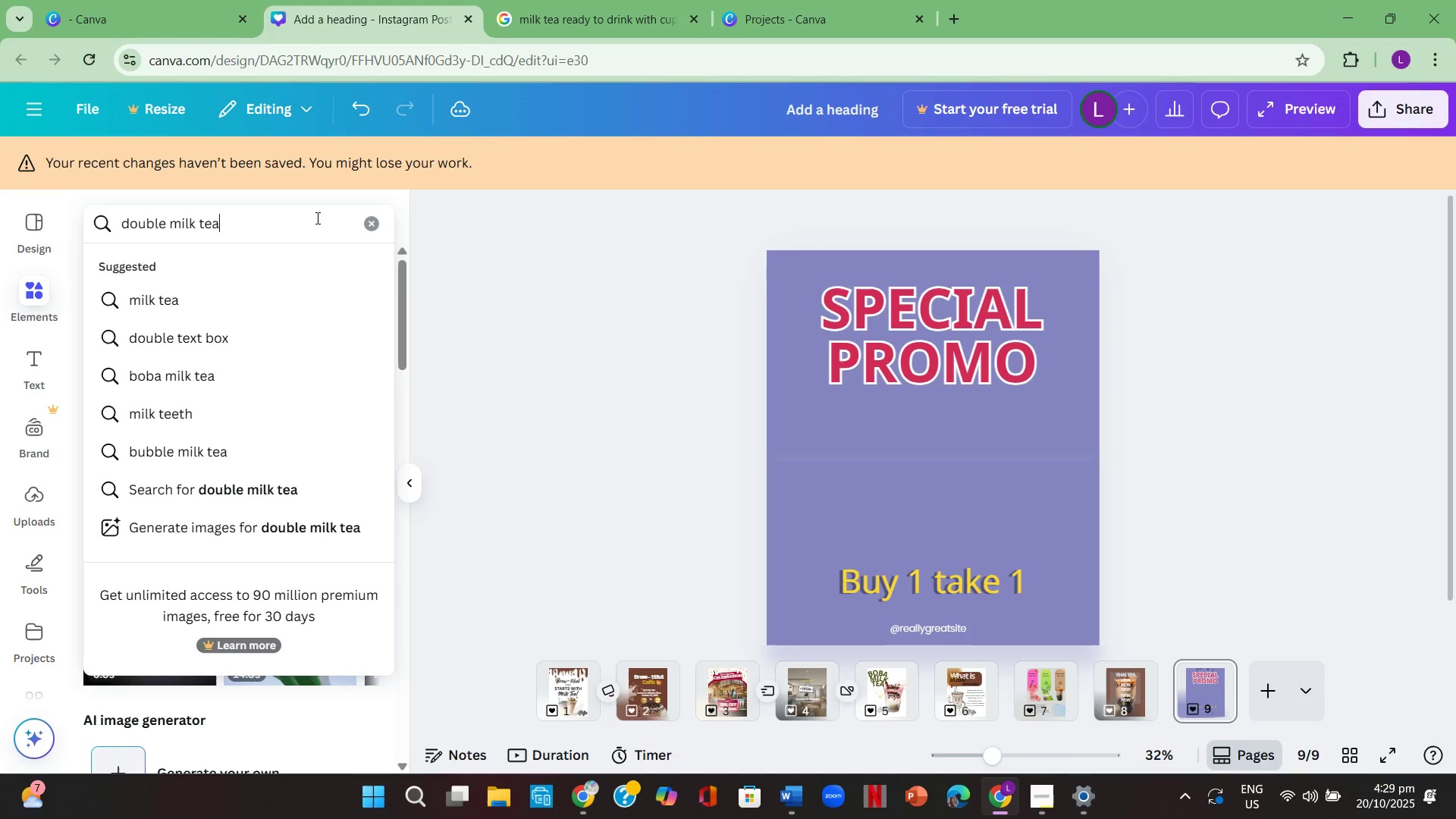 
key(Enter)
 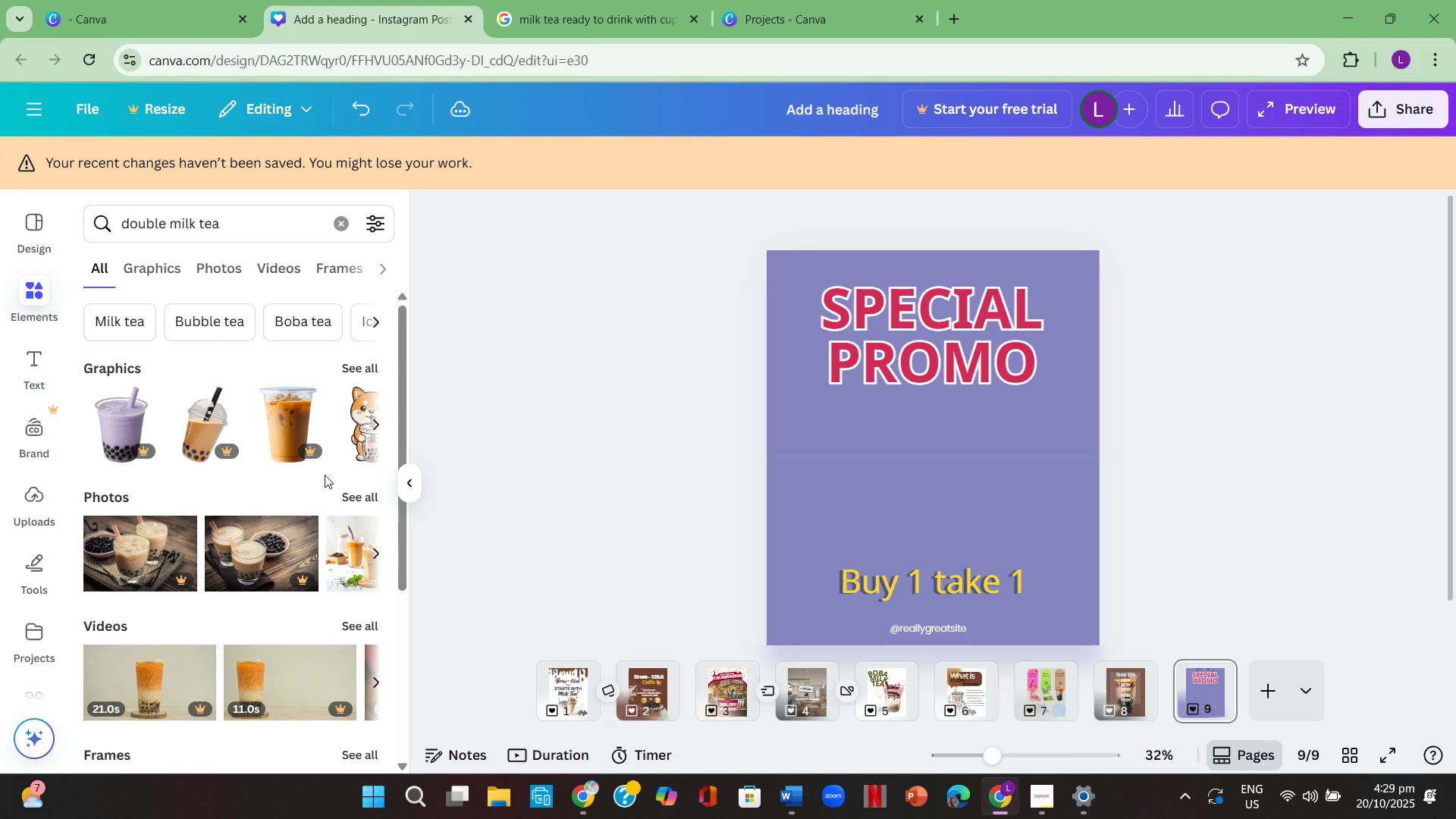 
left_click([372, 365])
 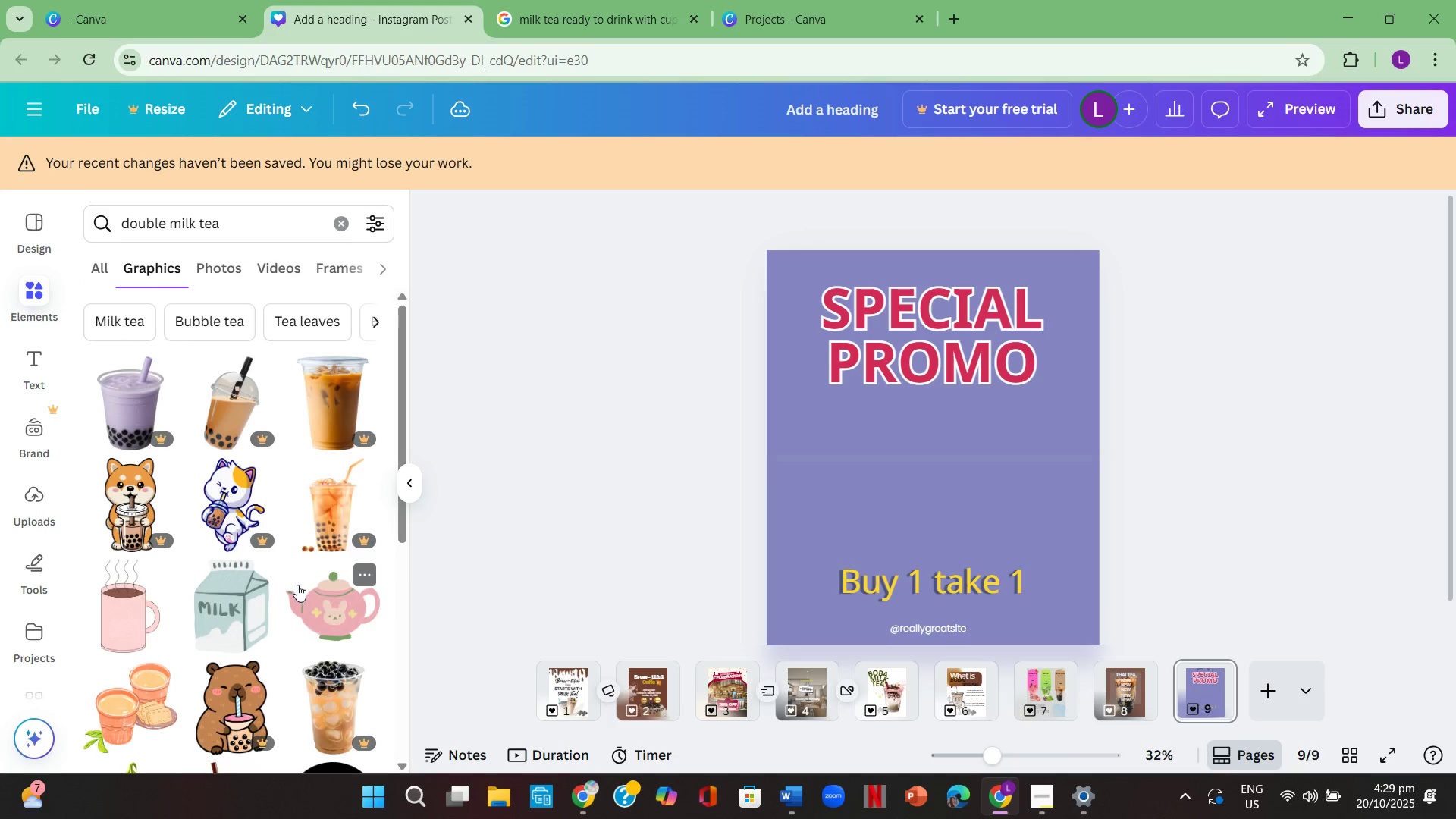 
scroll: coordinate [291, 587], scroll_direction: down, amount: 8.0
 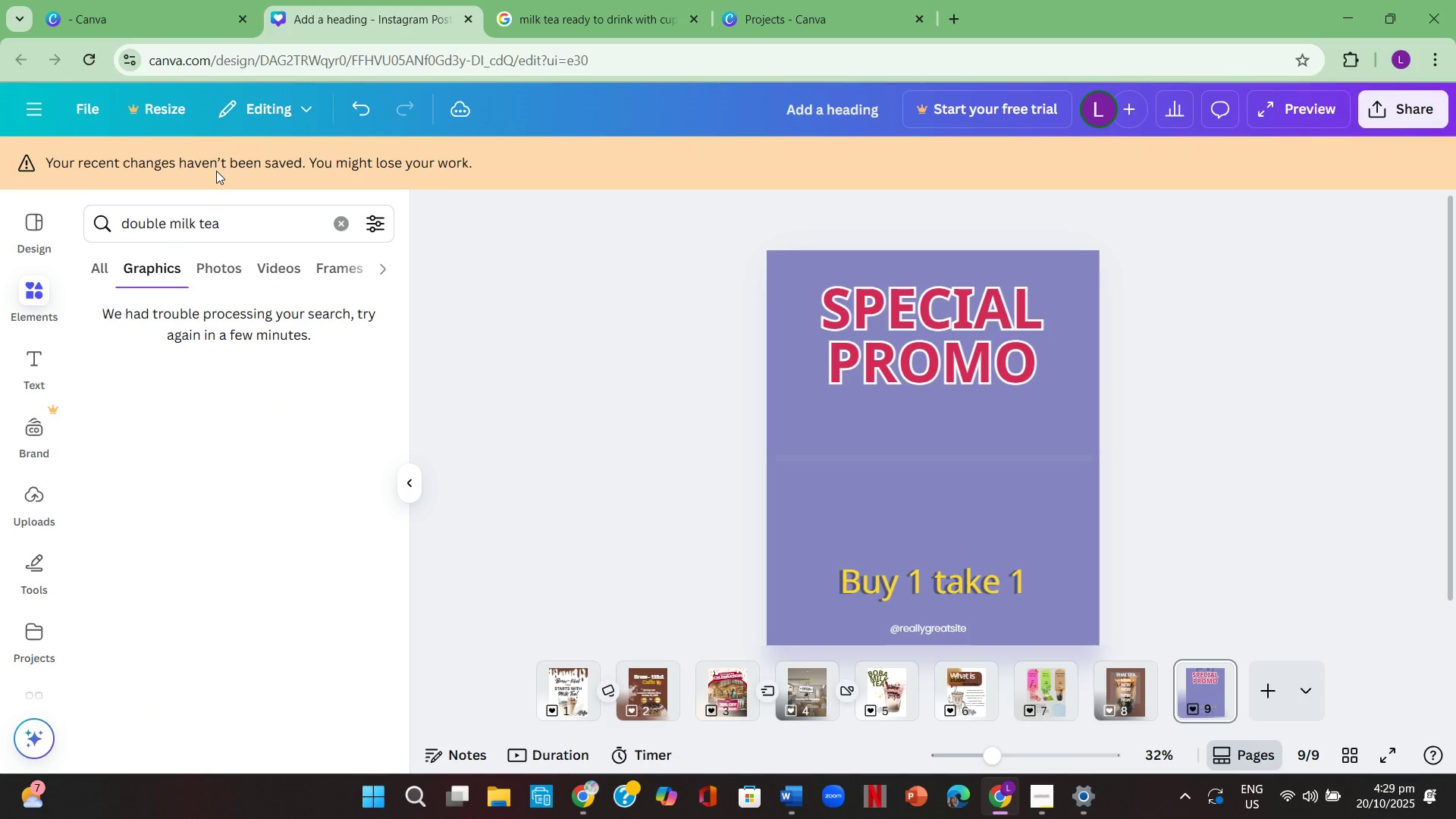 
left_click([295, 226])
 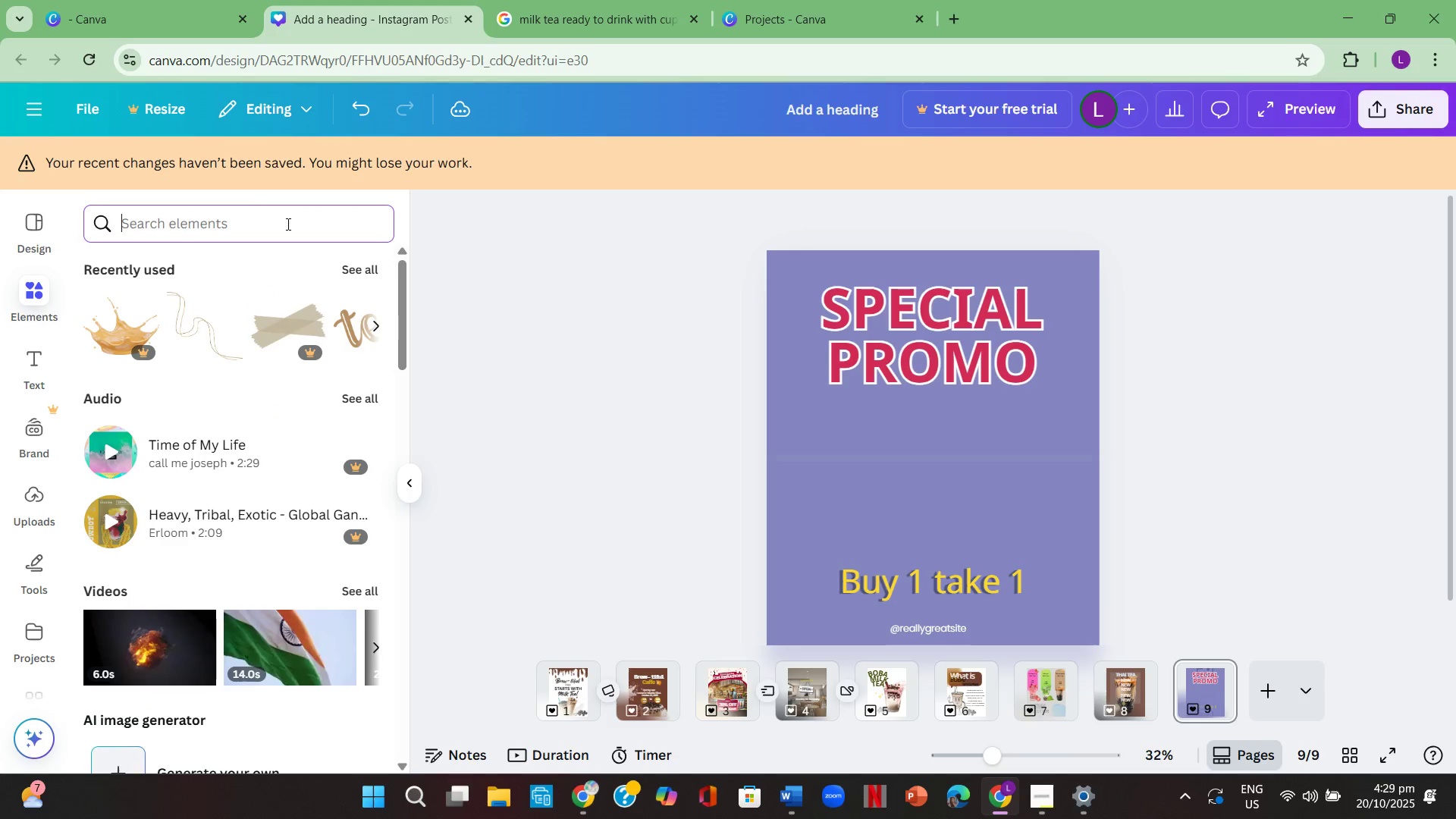 
type(reegular milk tea )
 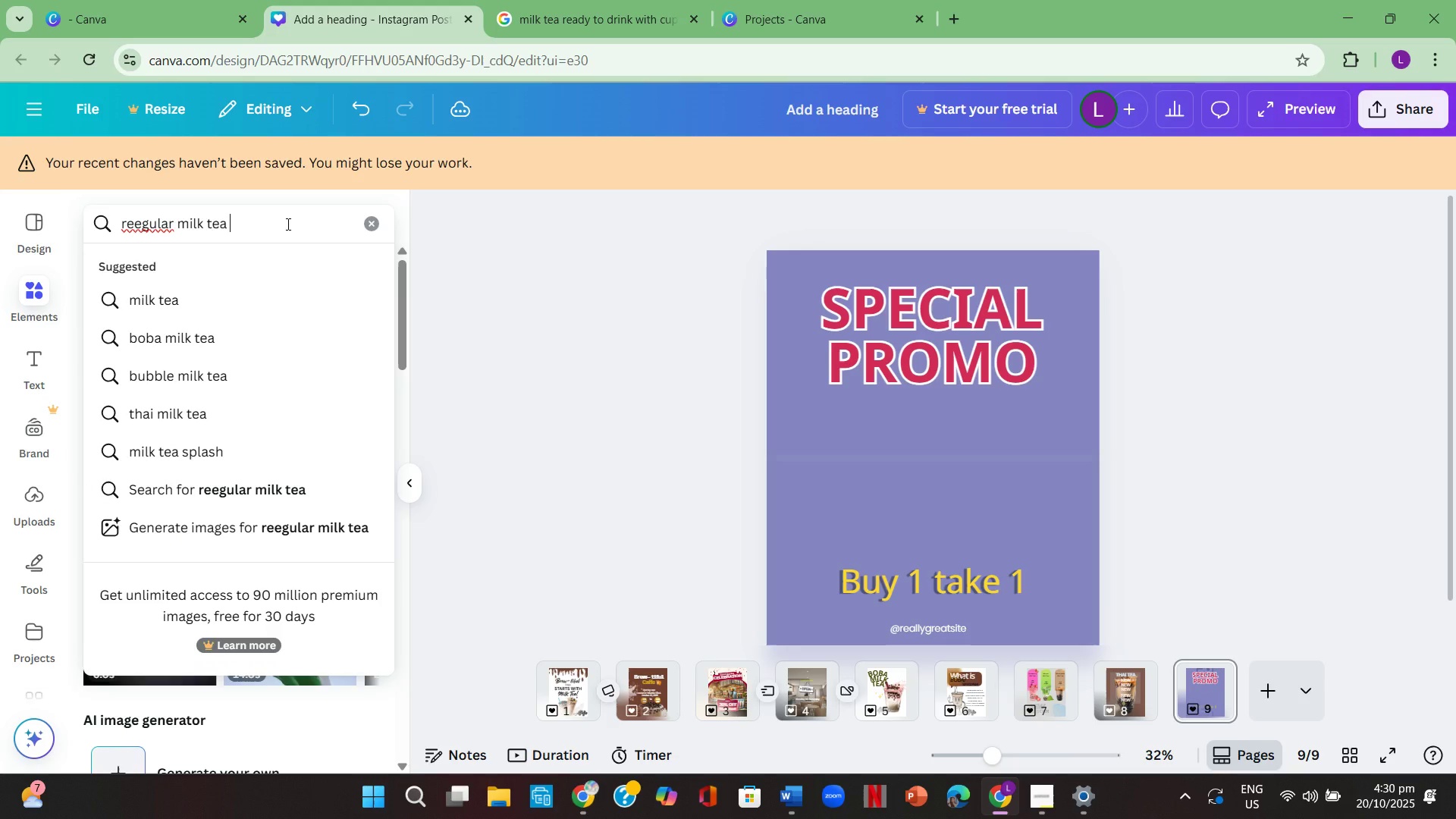 
key(Enter)
 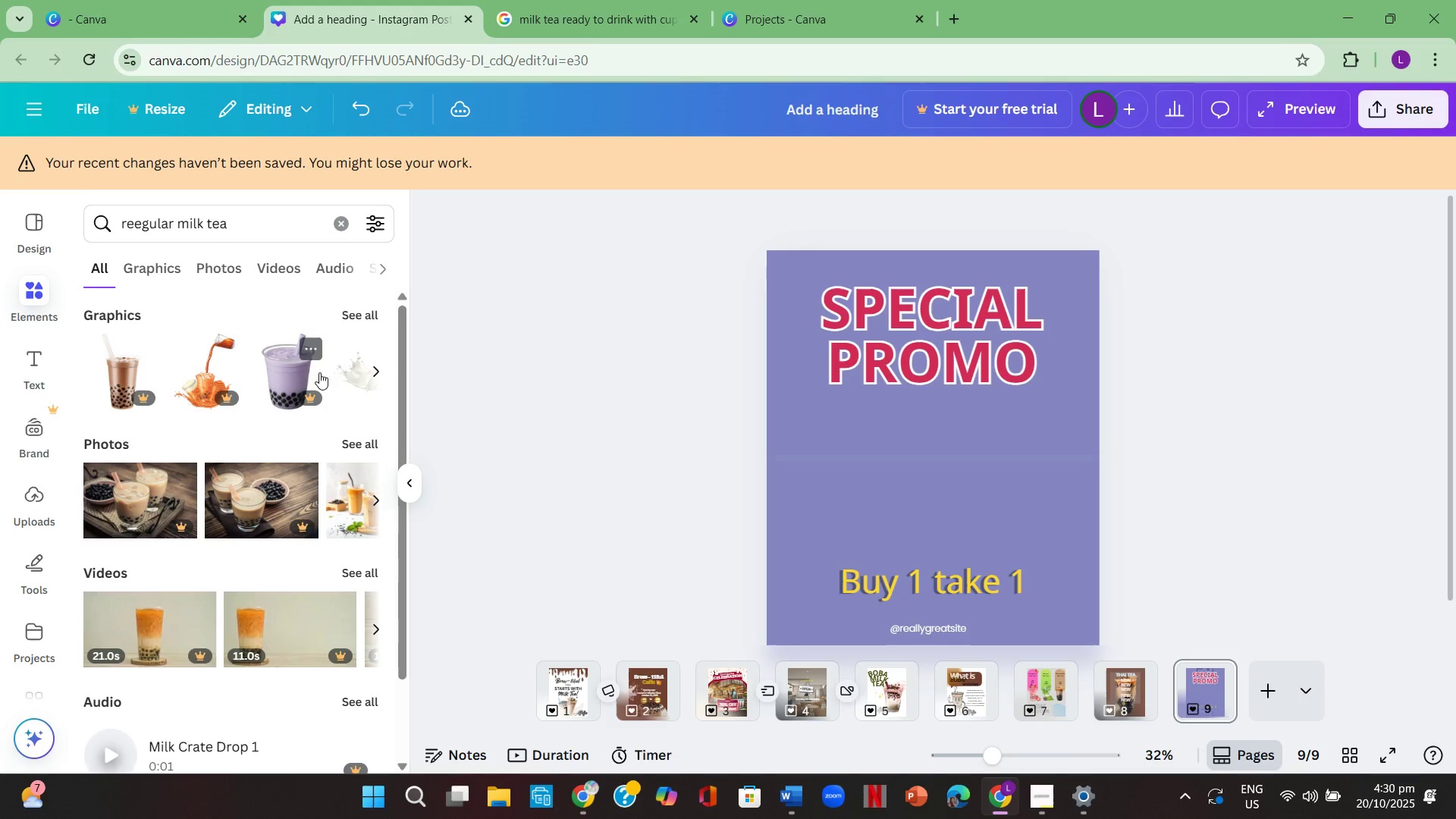 
left_click([366, 310])
 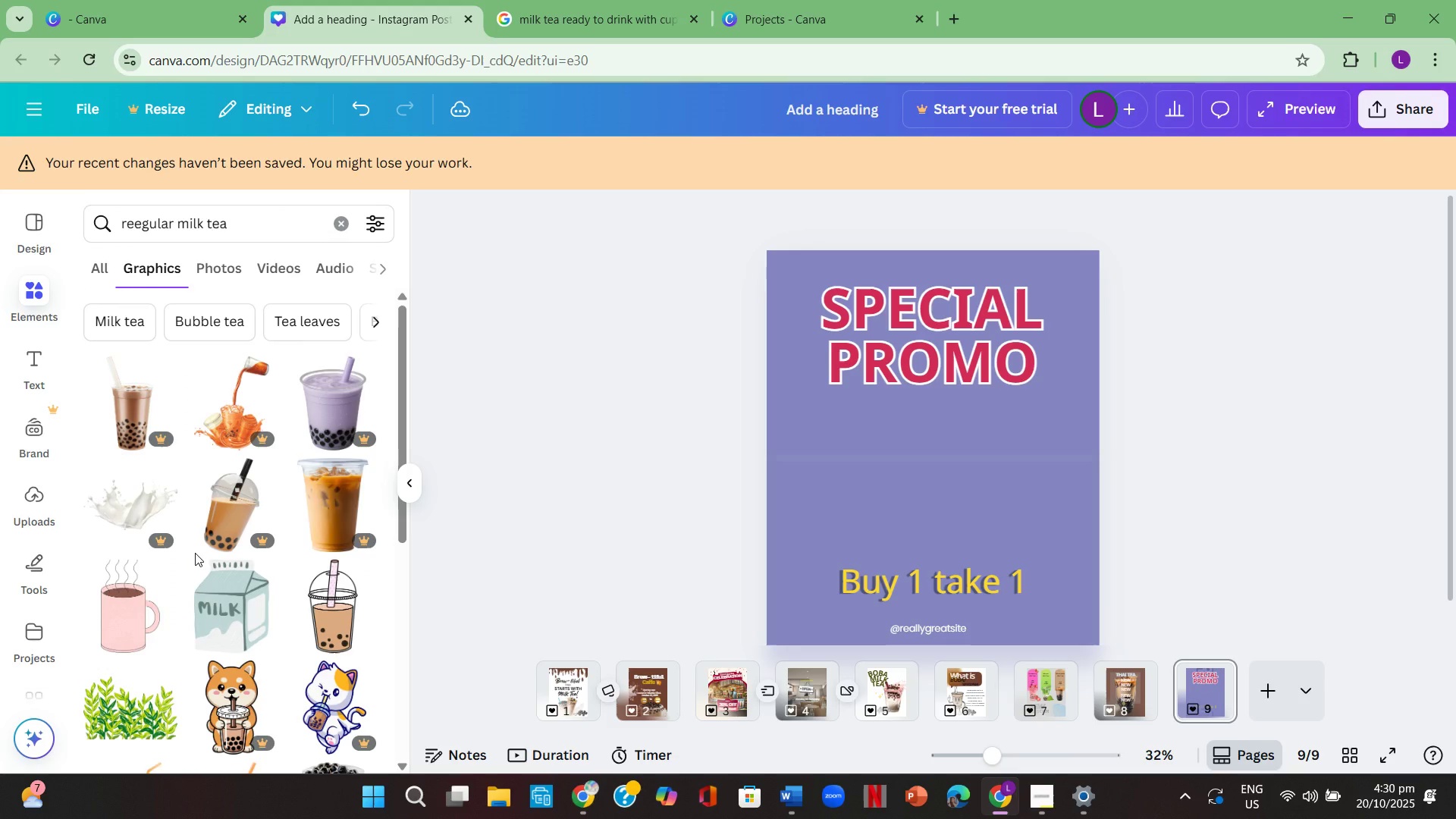 
scroll: coordinate [195, 553], scroll_direction: down, amount: 1.0
 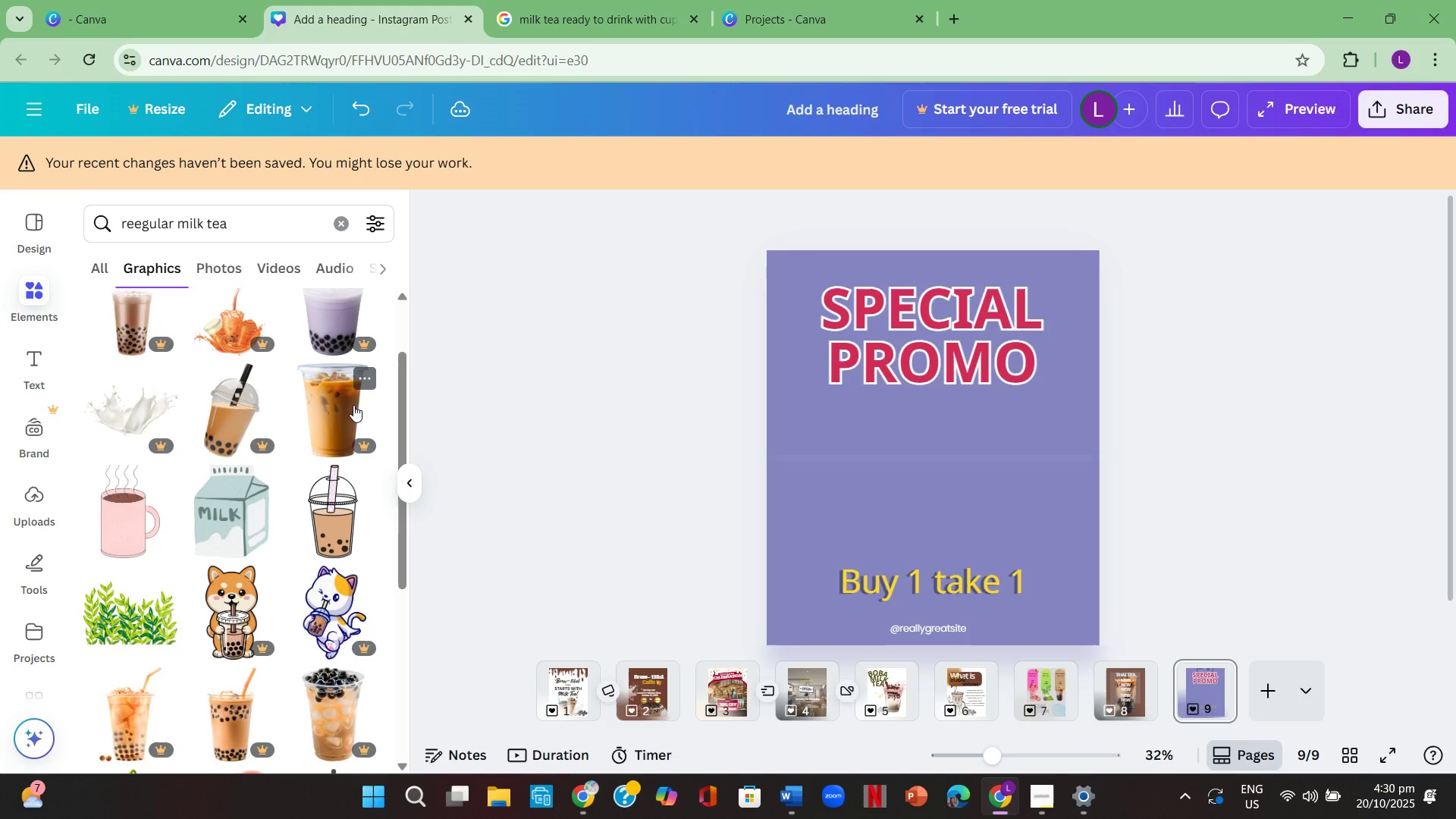 
left_click([336, 419])
 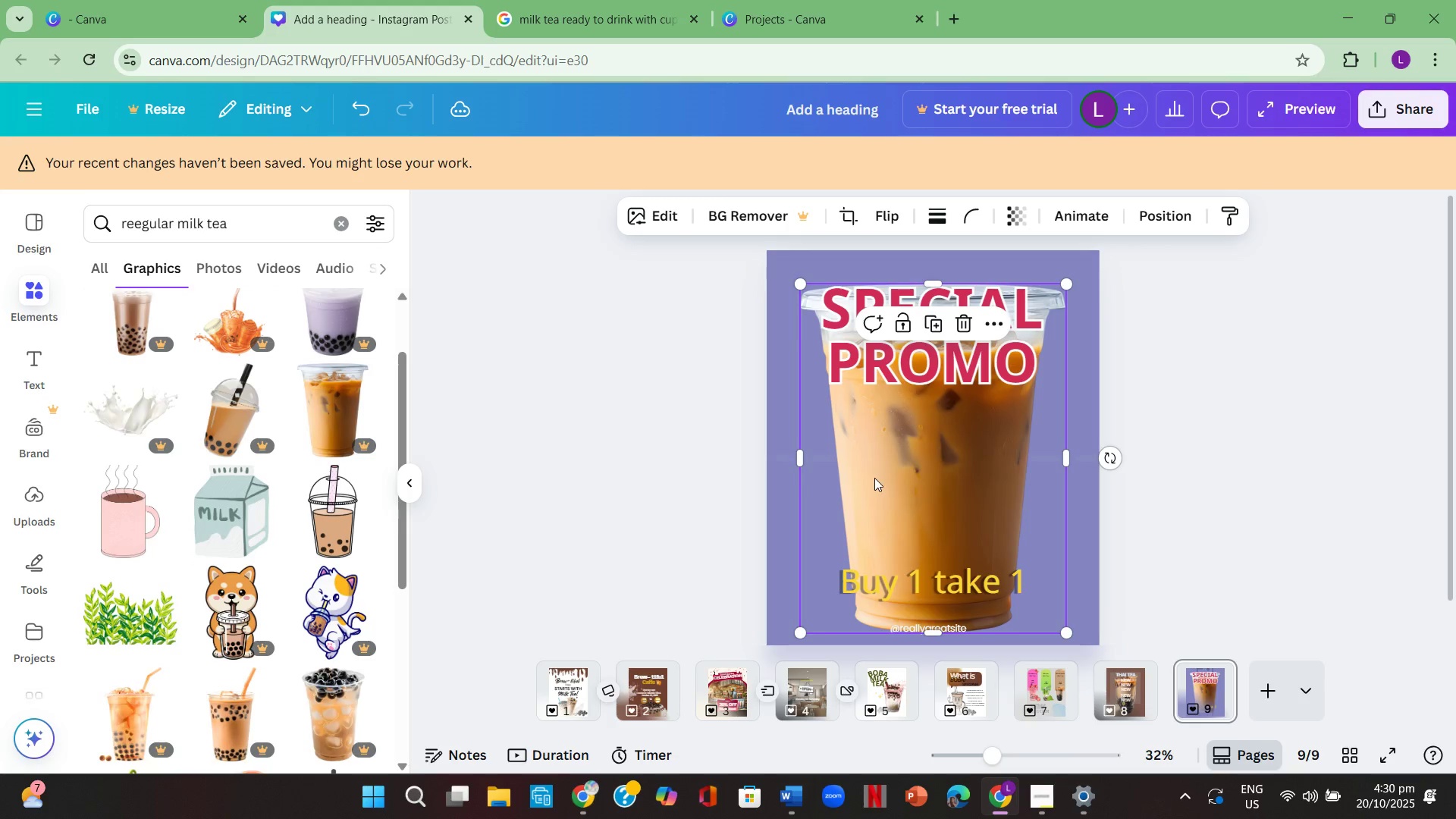 
left_click([880, 479])
 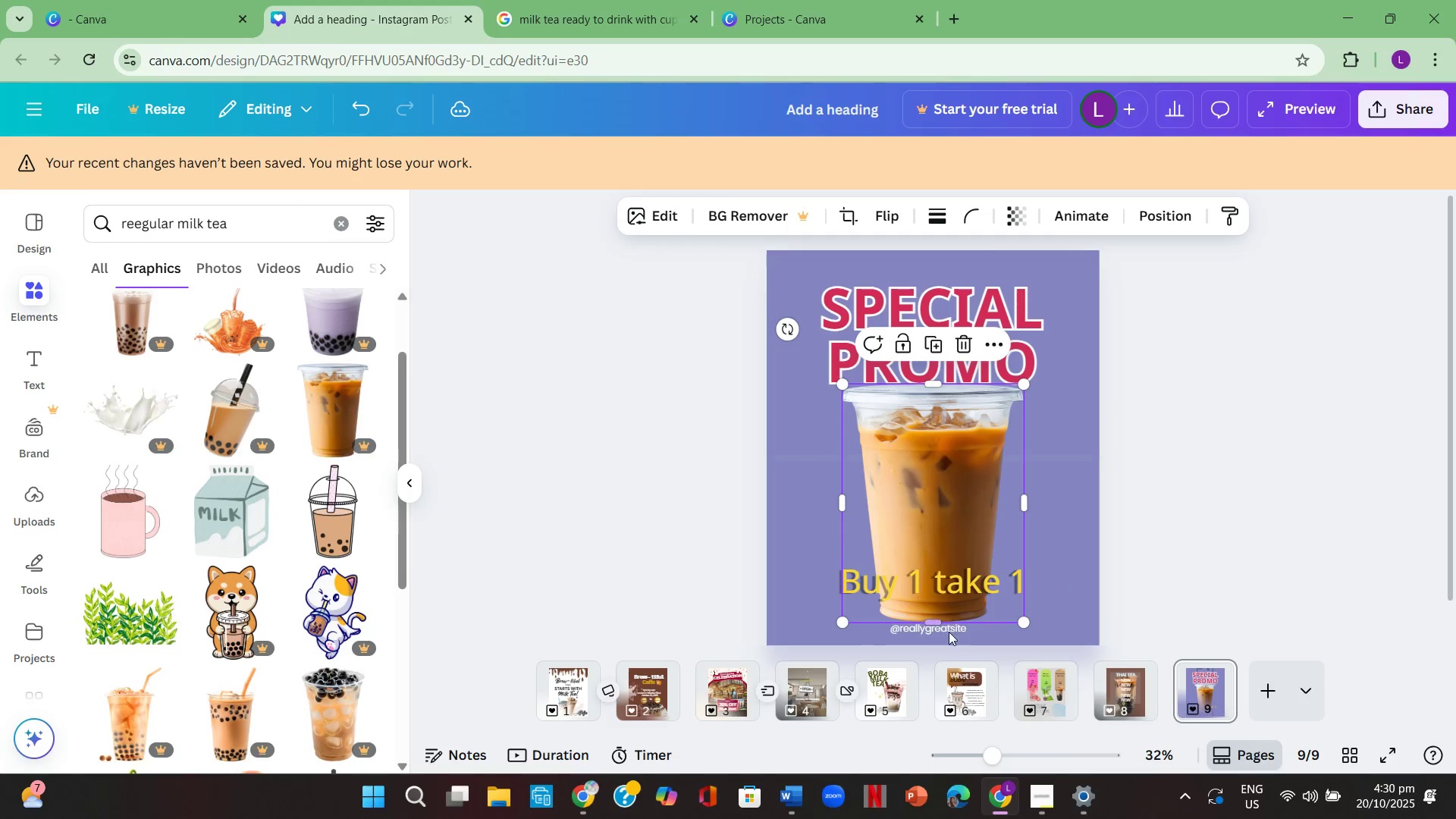 
wait(5.38)
 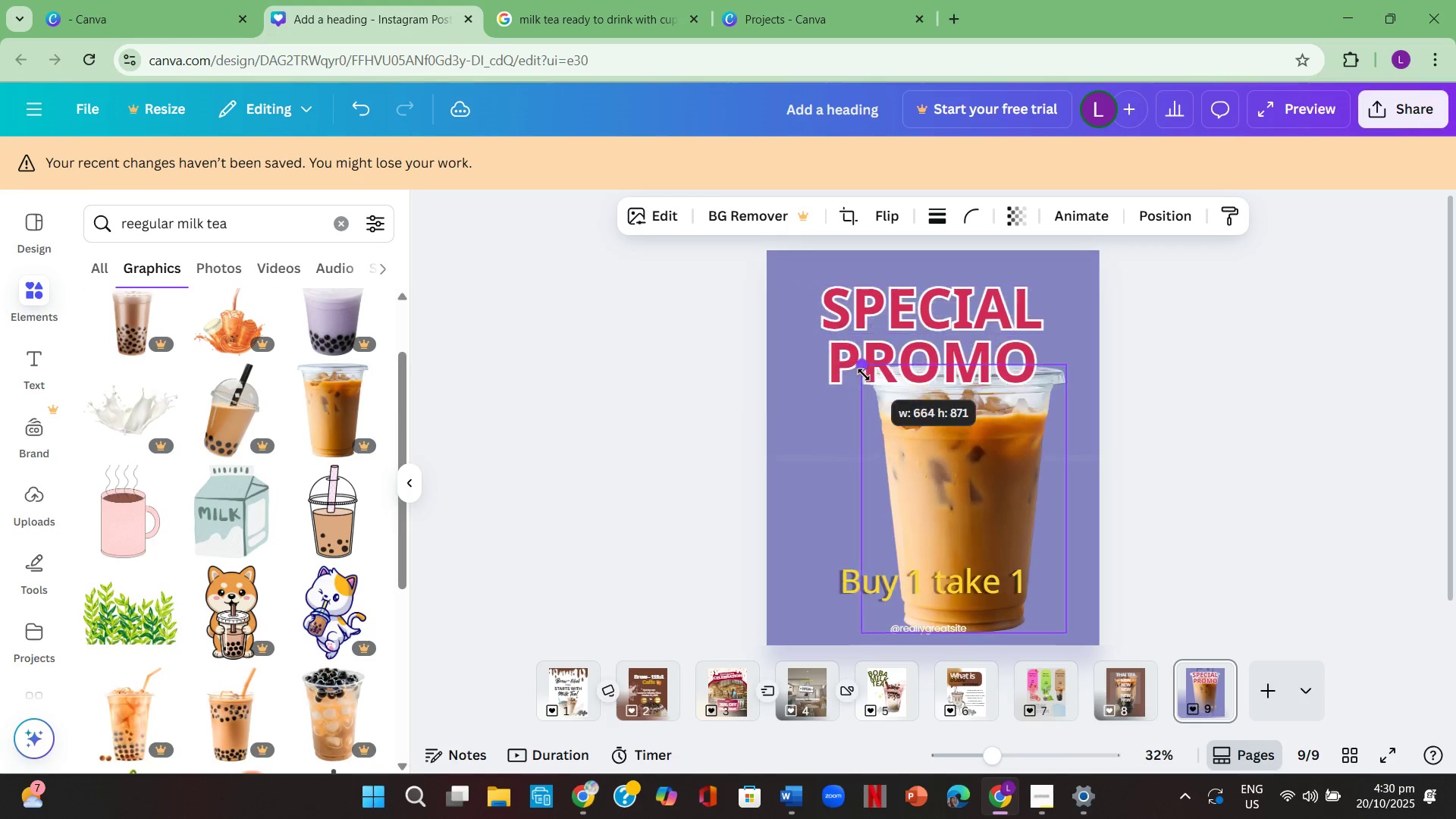 
mouse_move([927, 613])
 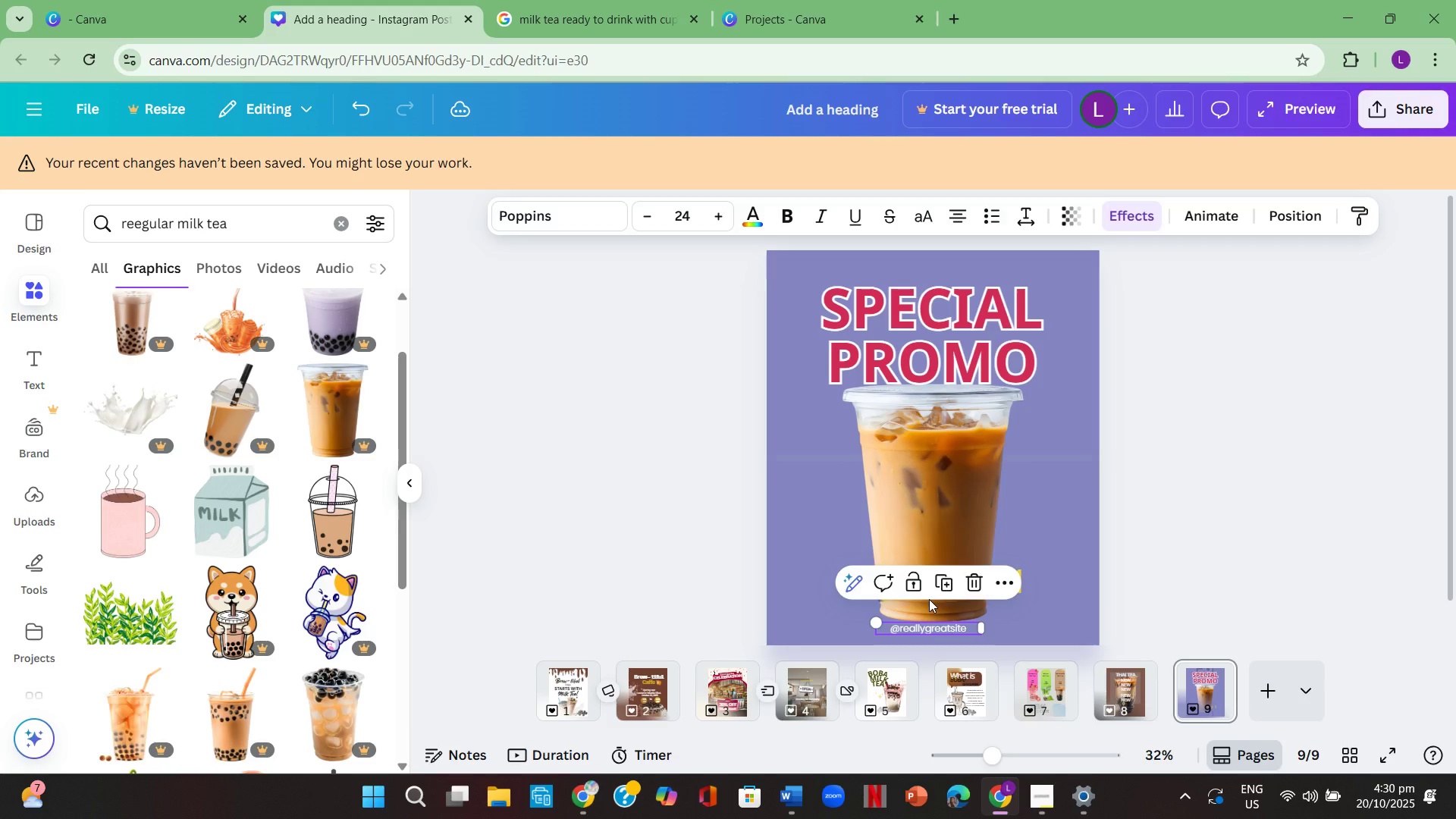 
key(Backspace)
 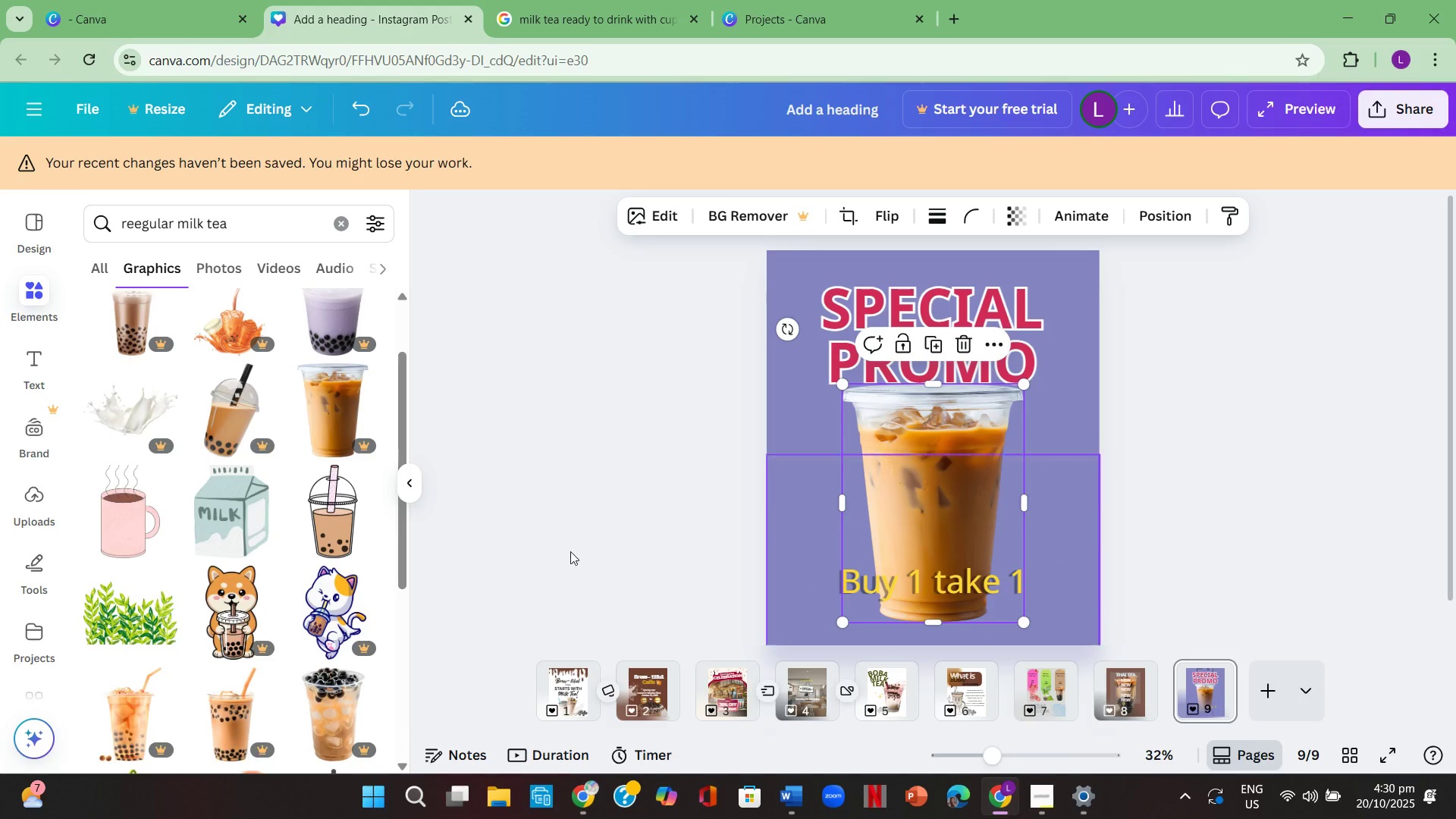 
scroll: coordinate [170, 619], scroll_direction: down, amount: 3.0
 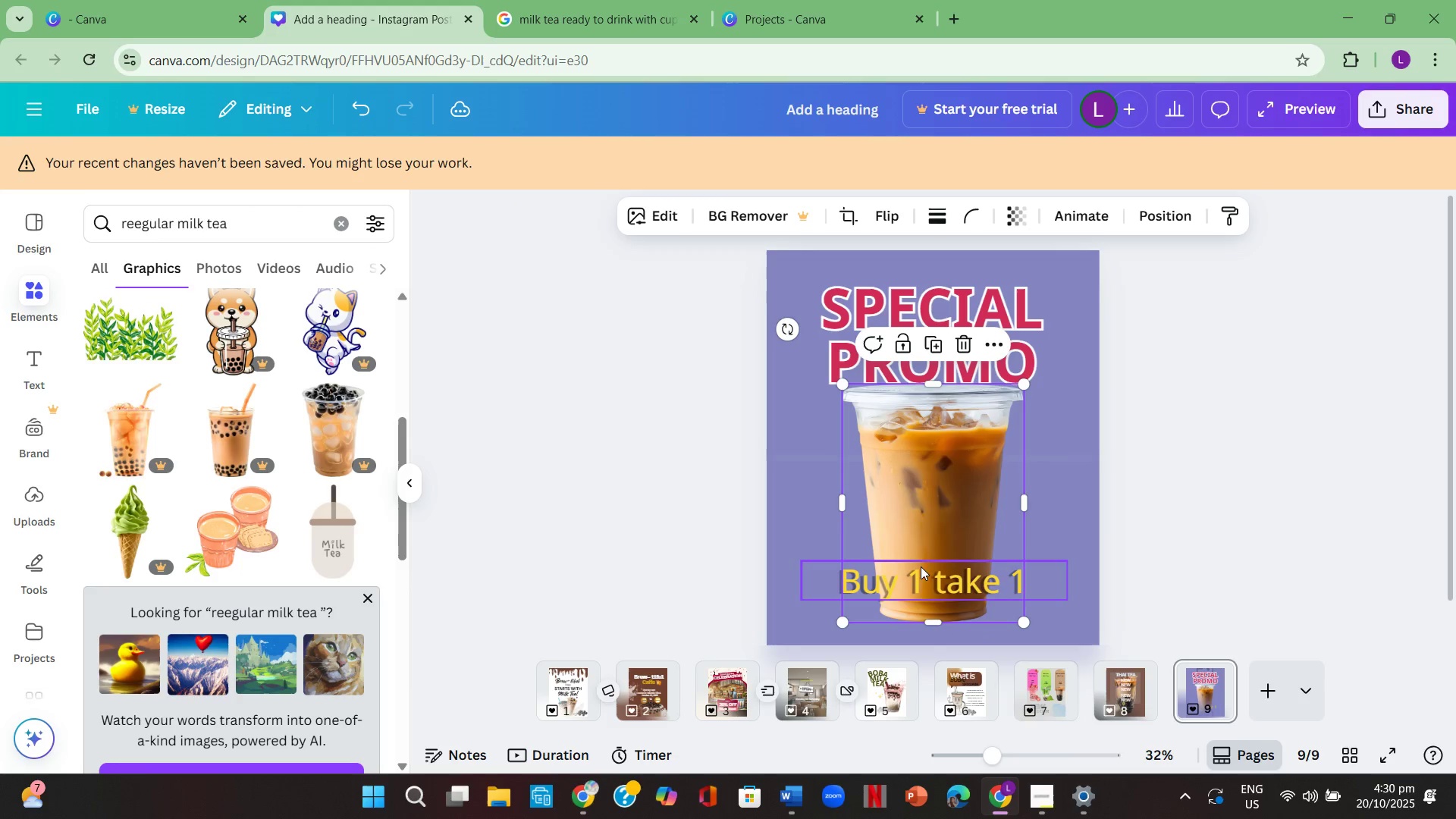 
left_click([978, 525])
 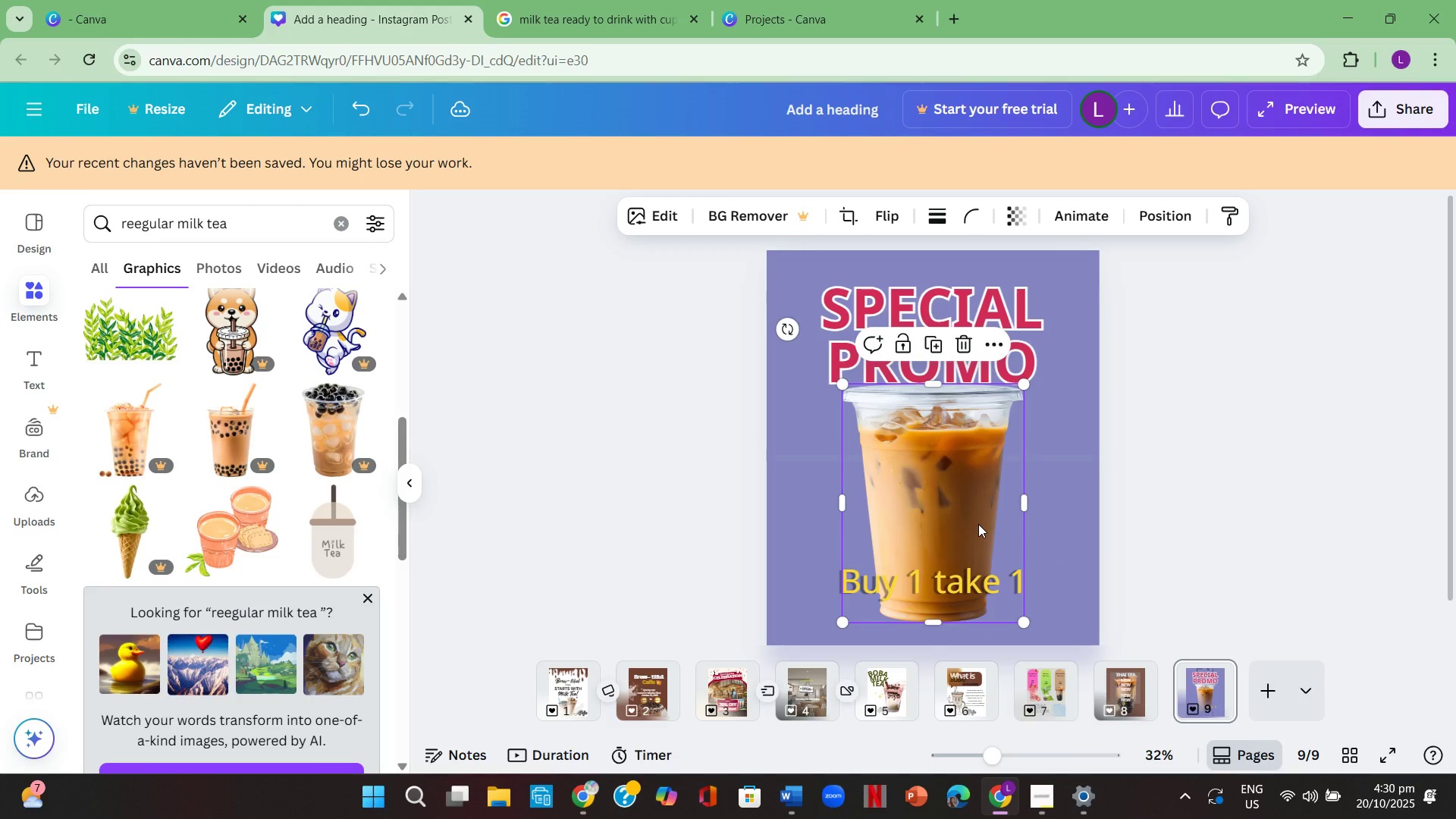 
key(Control+ControlLeft)
 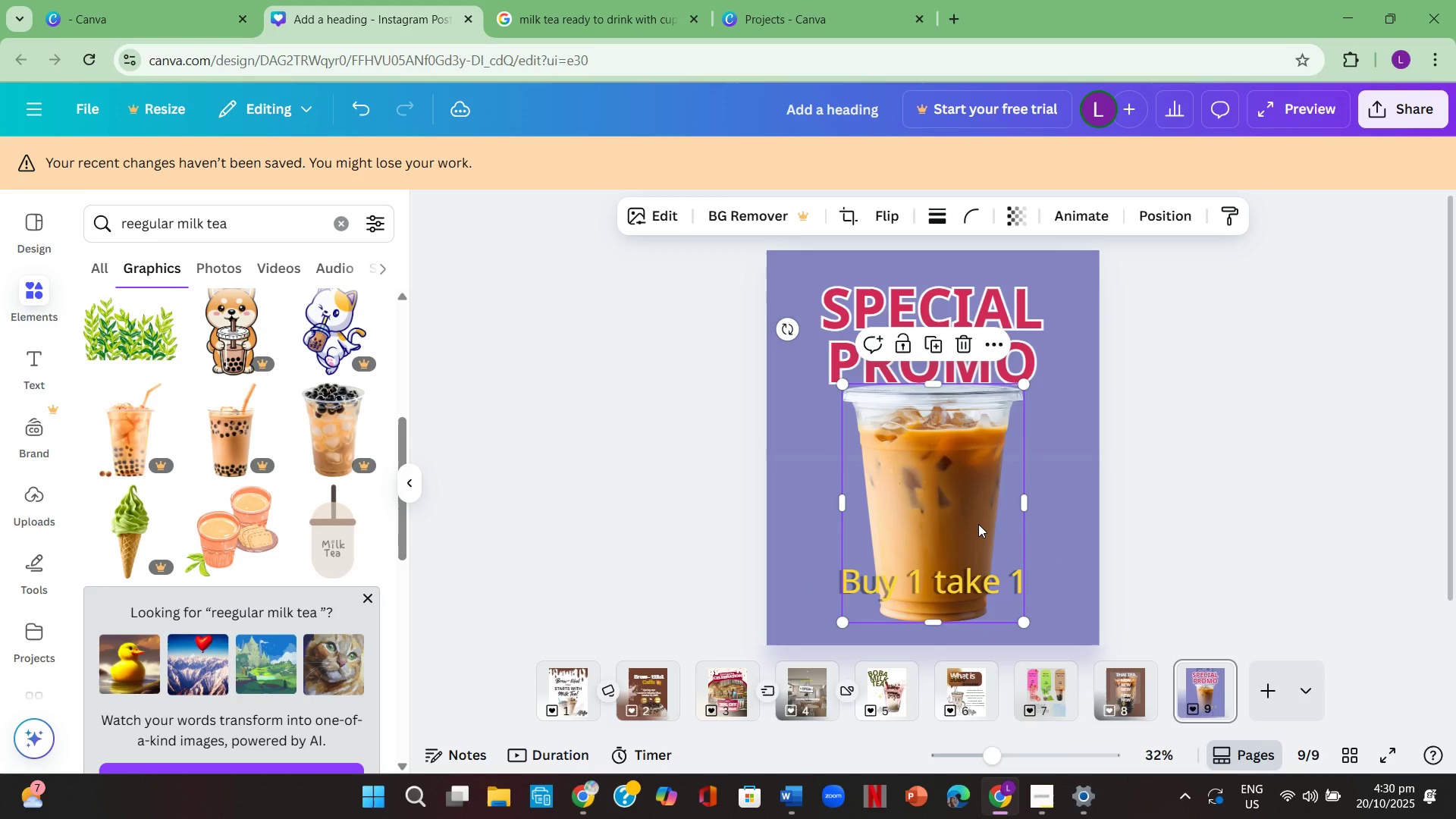 
key(Control+C)
 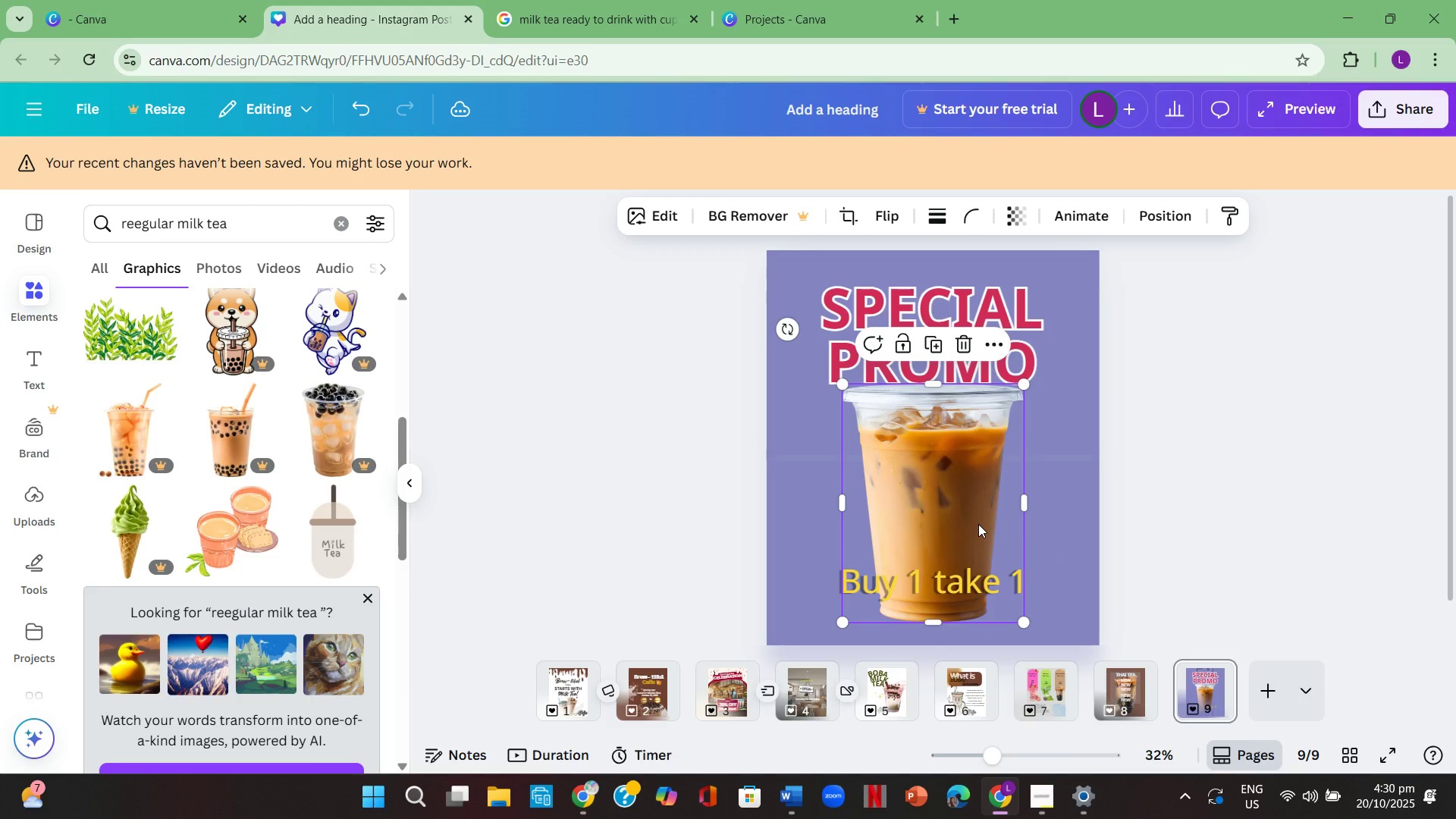 
key(Control+ControlLeft)
 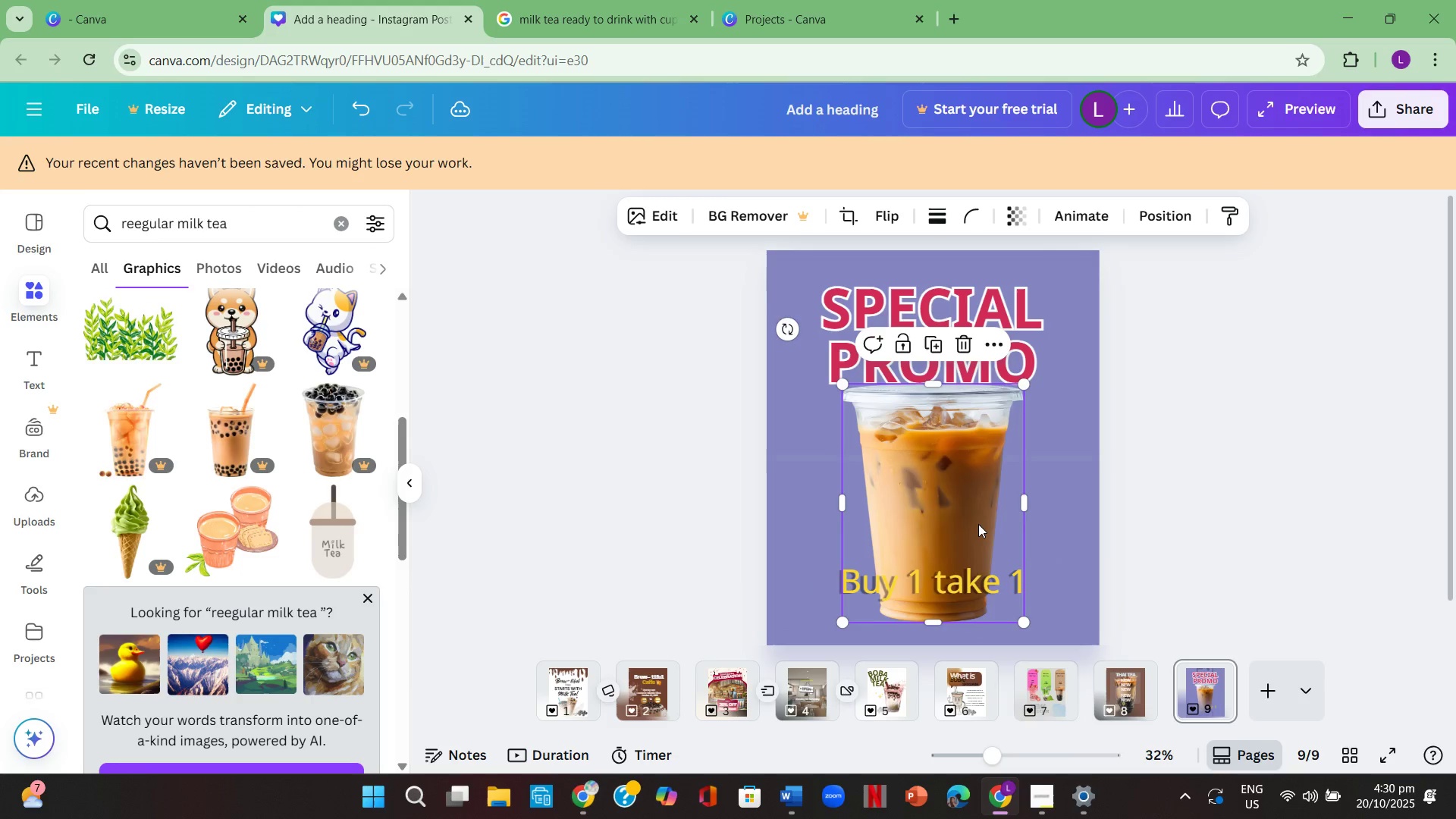 
key(Control+V)
 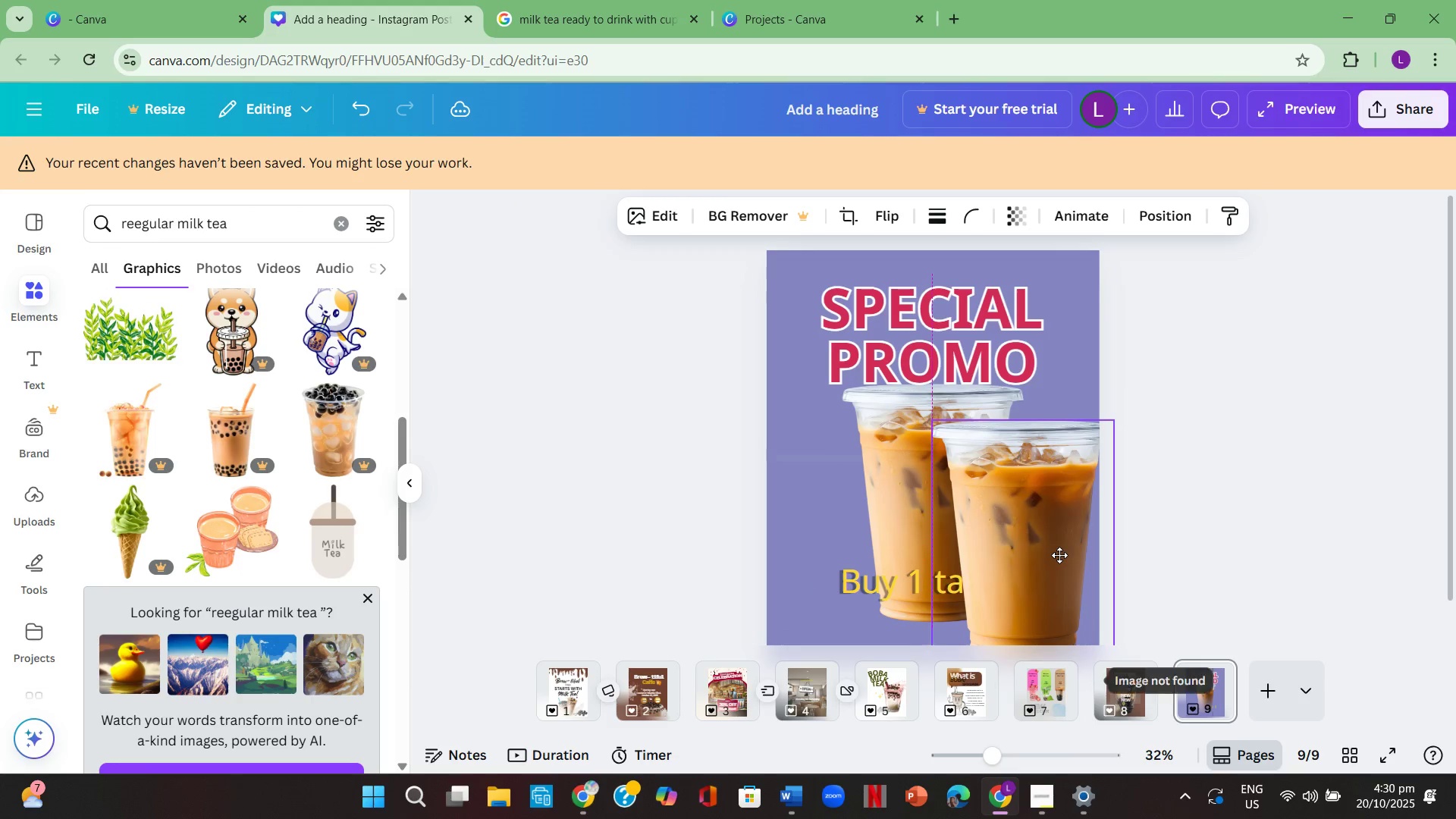 
left_click([1292, 508])
 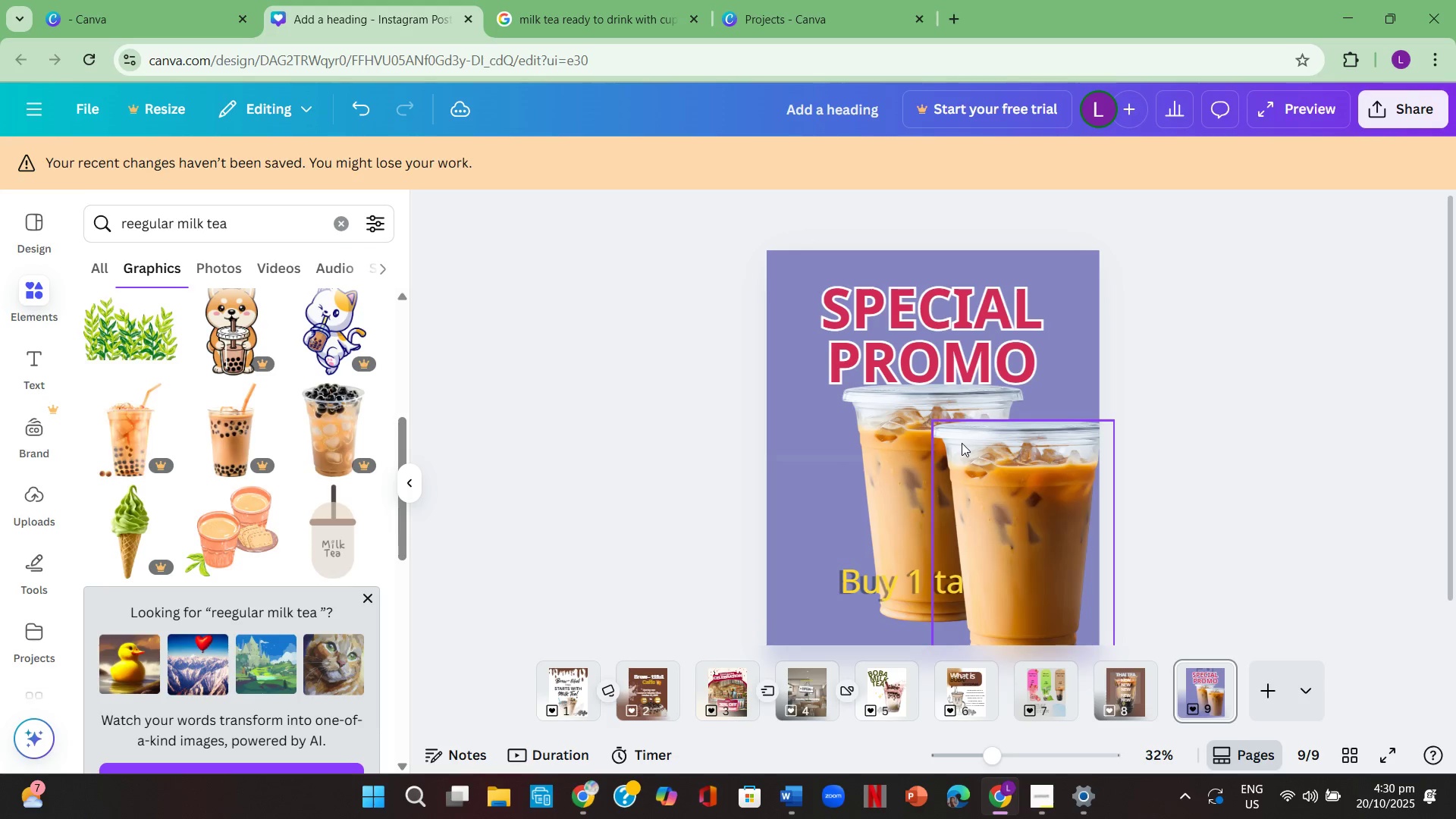 
left_click([1046, 462])
 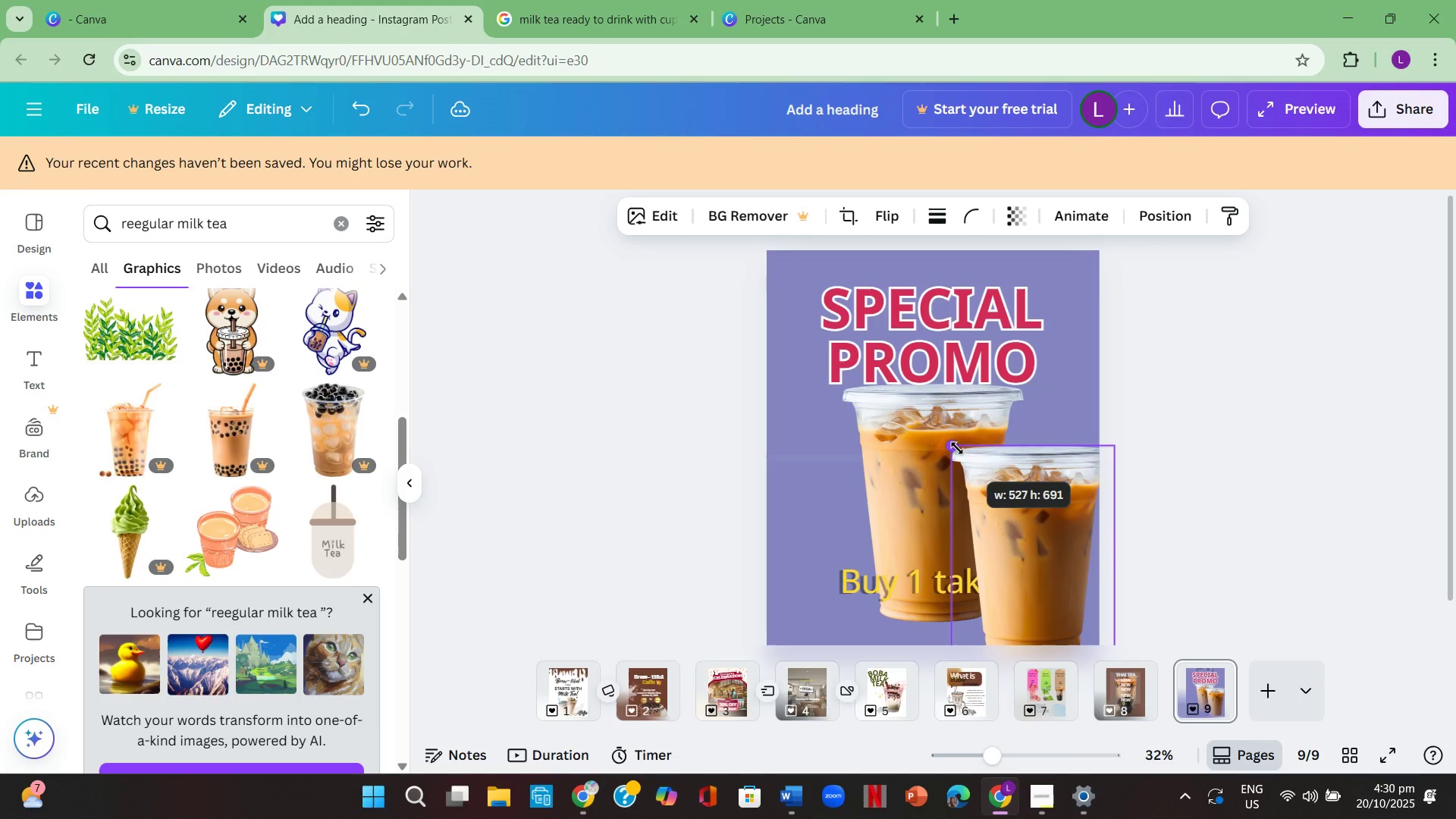 
left_click([1225, 438])
 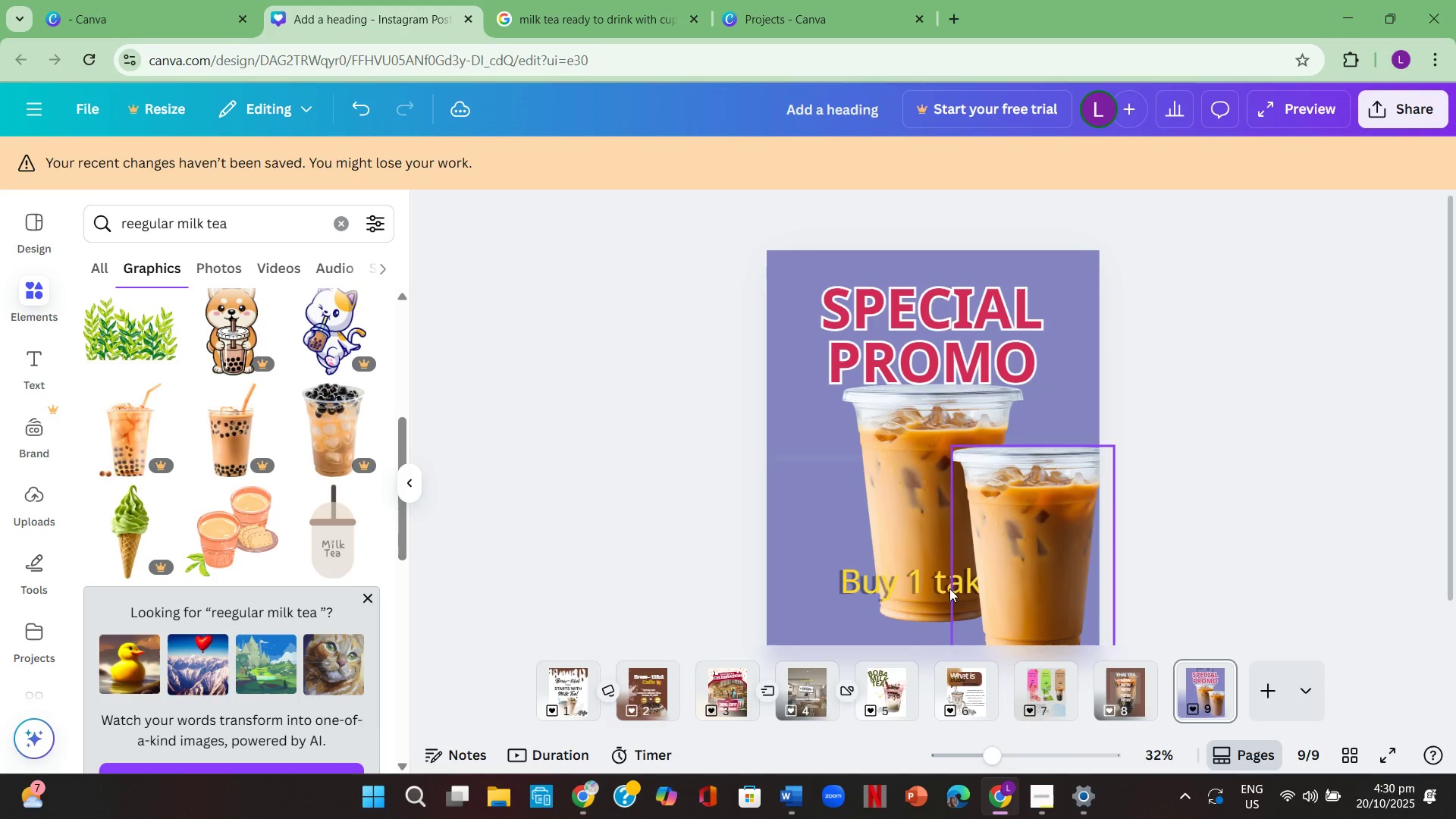 
left_click([944, 586])
 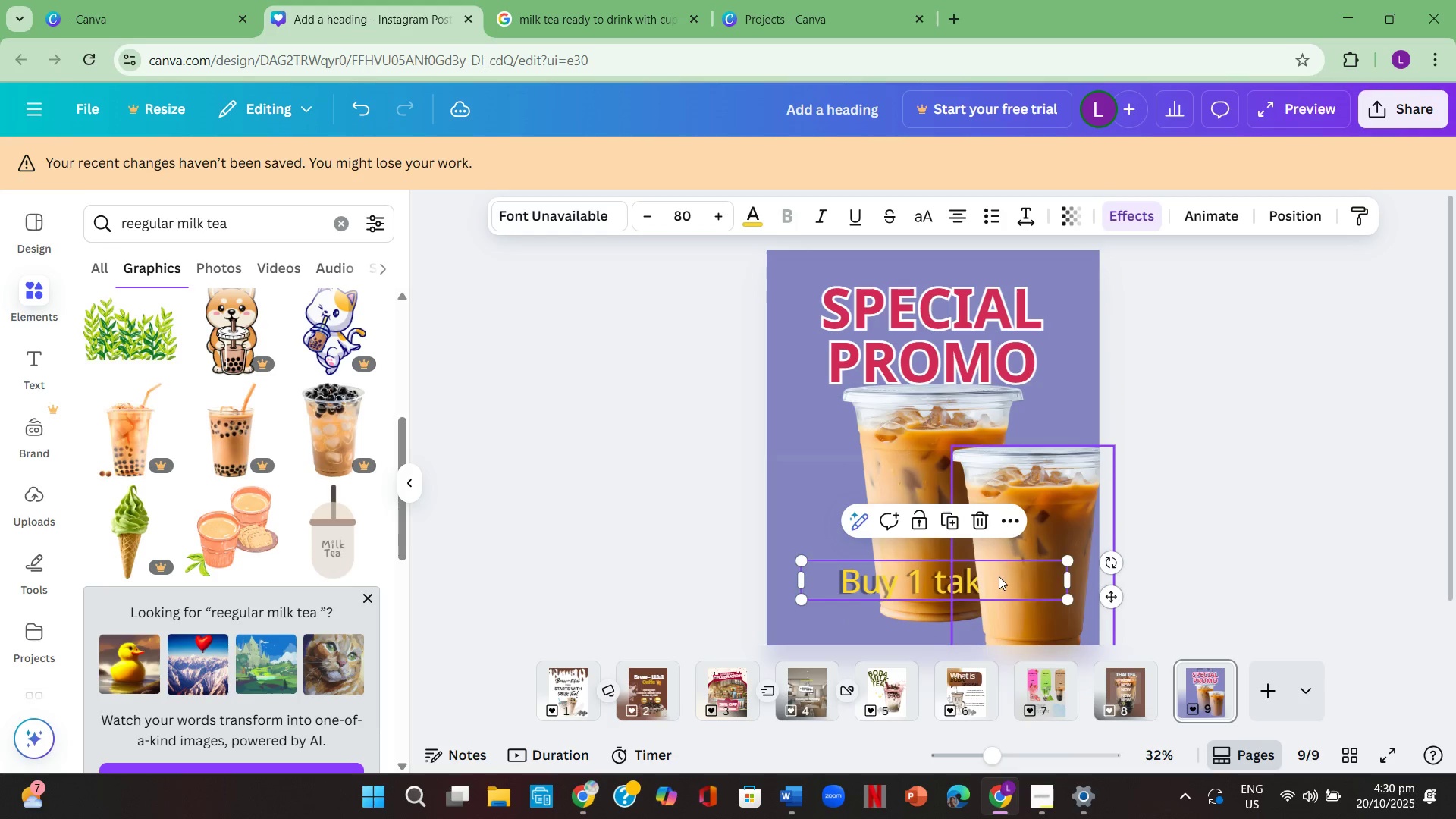 
right_click([999, 579])
 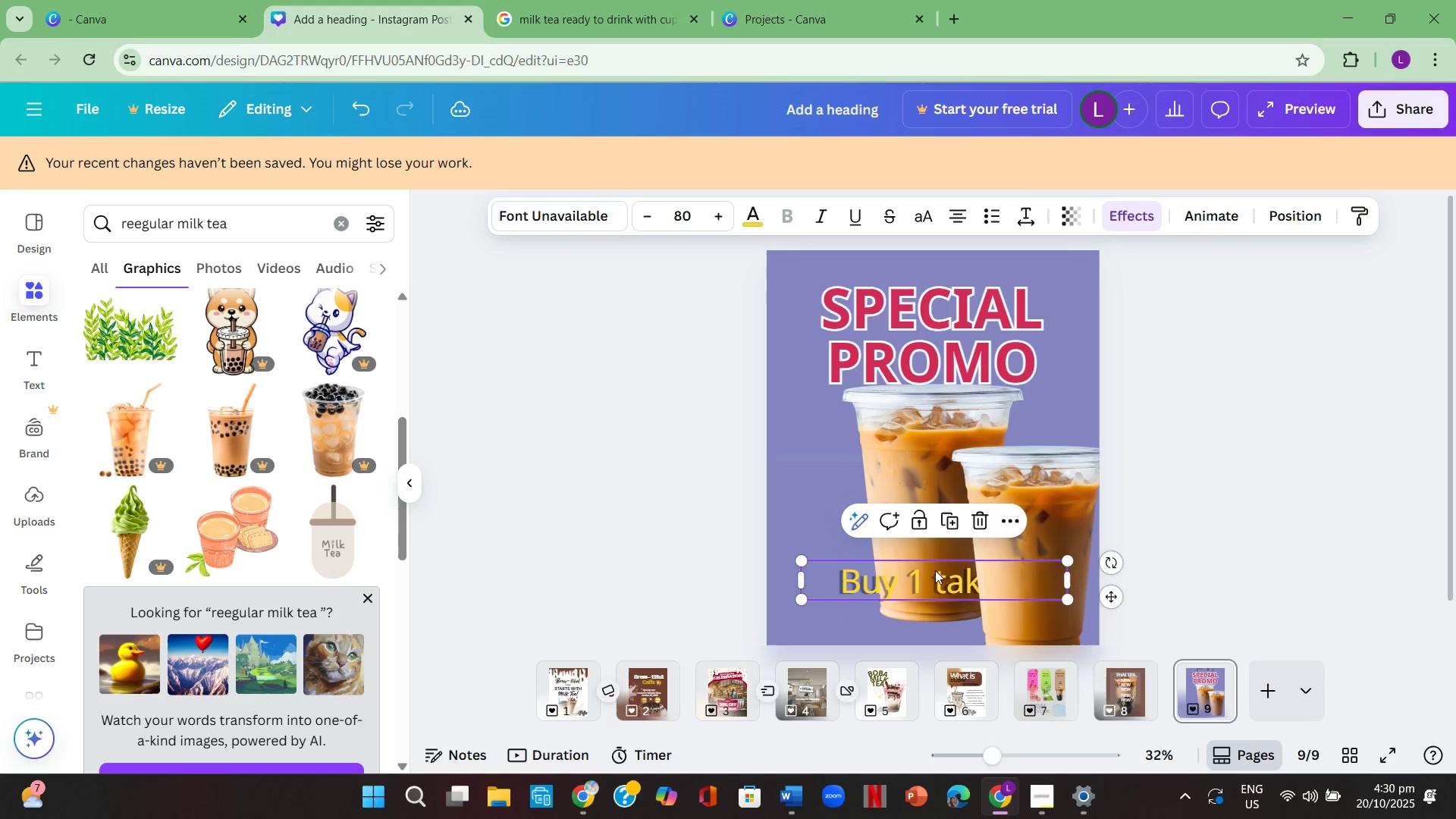 
double_click([926, 576])
 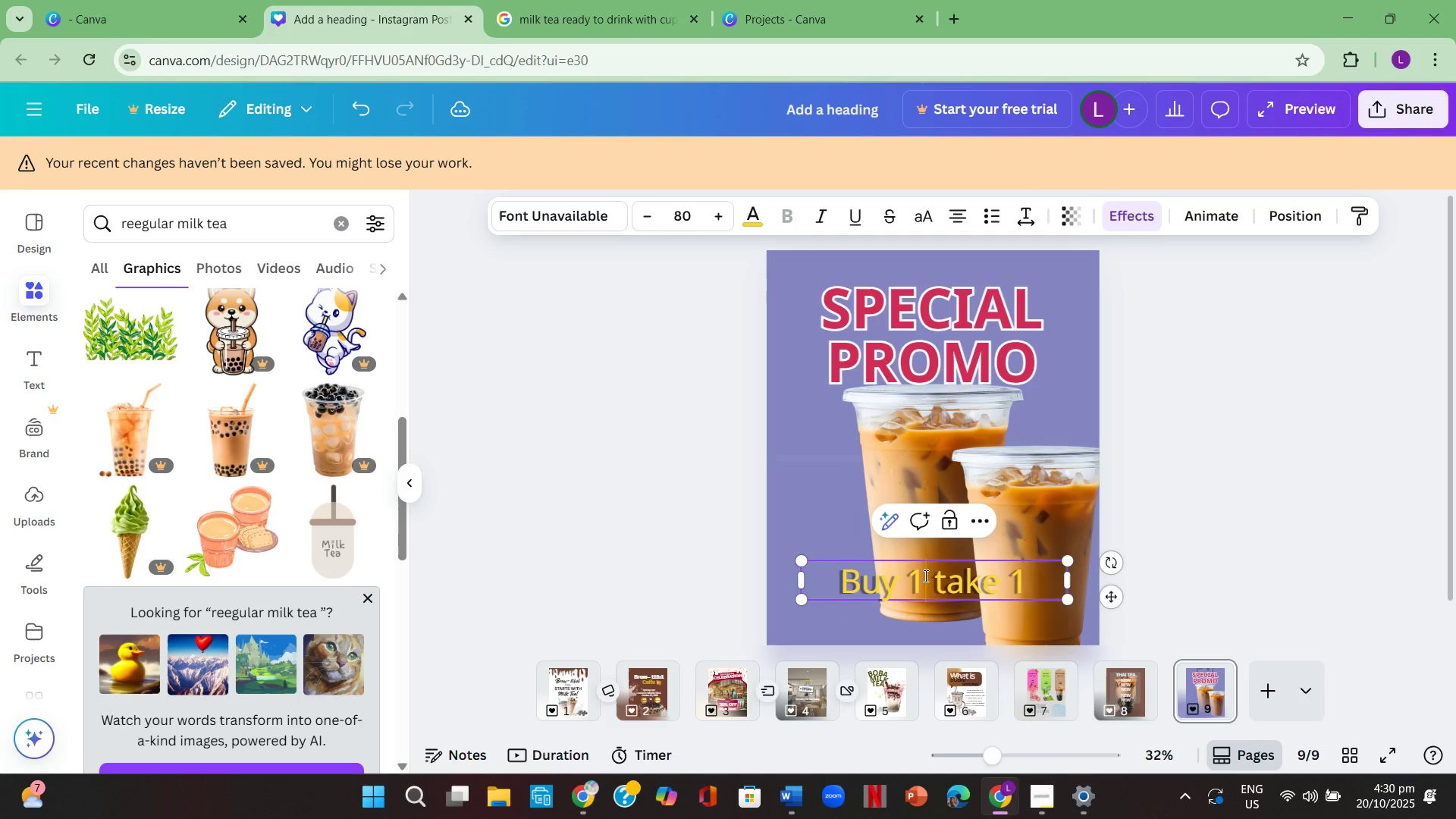 
right_click([924, 576])
 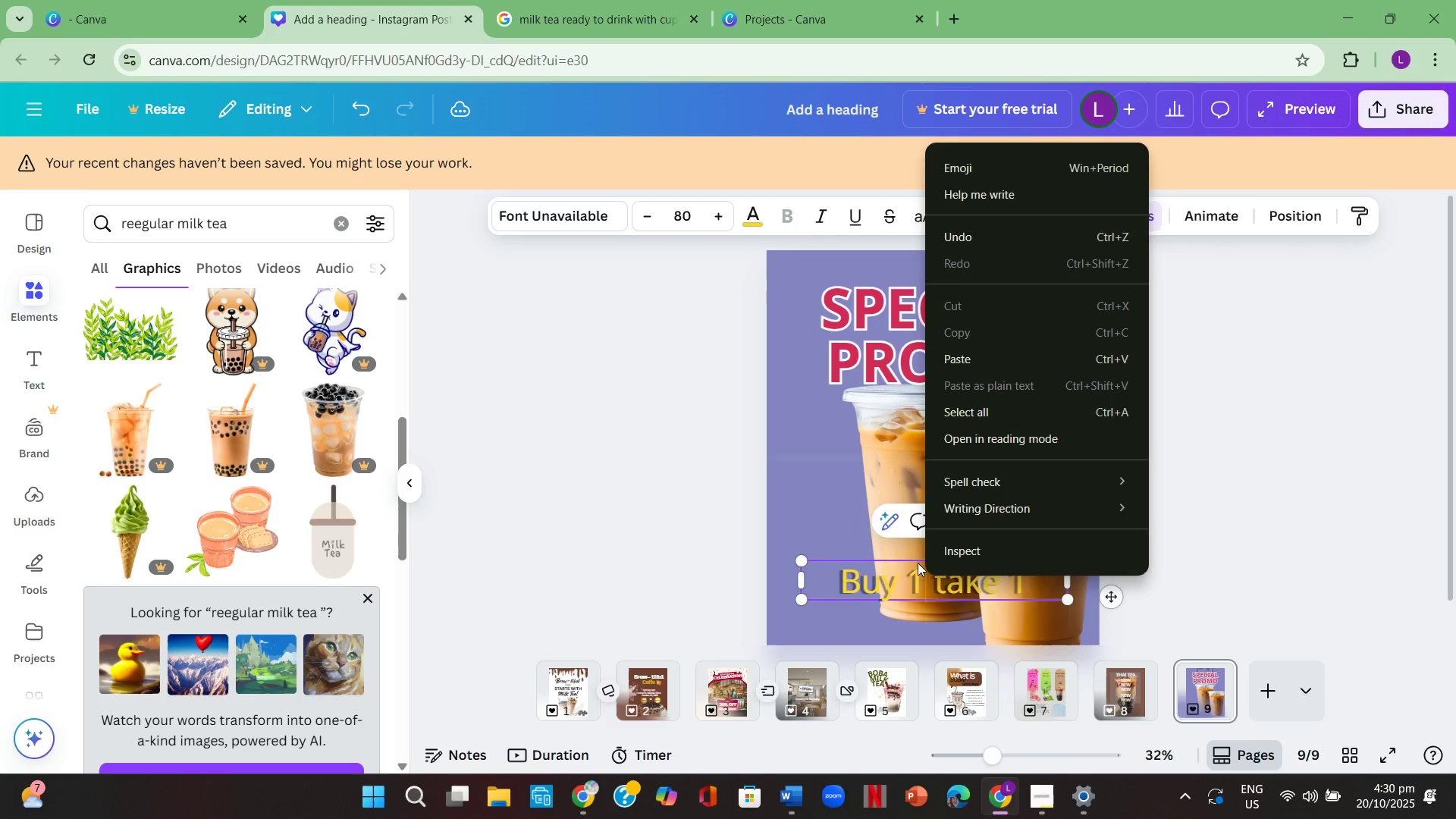 
left_click([884, 563])
 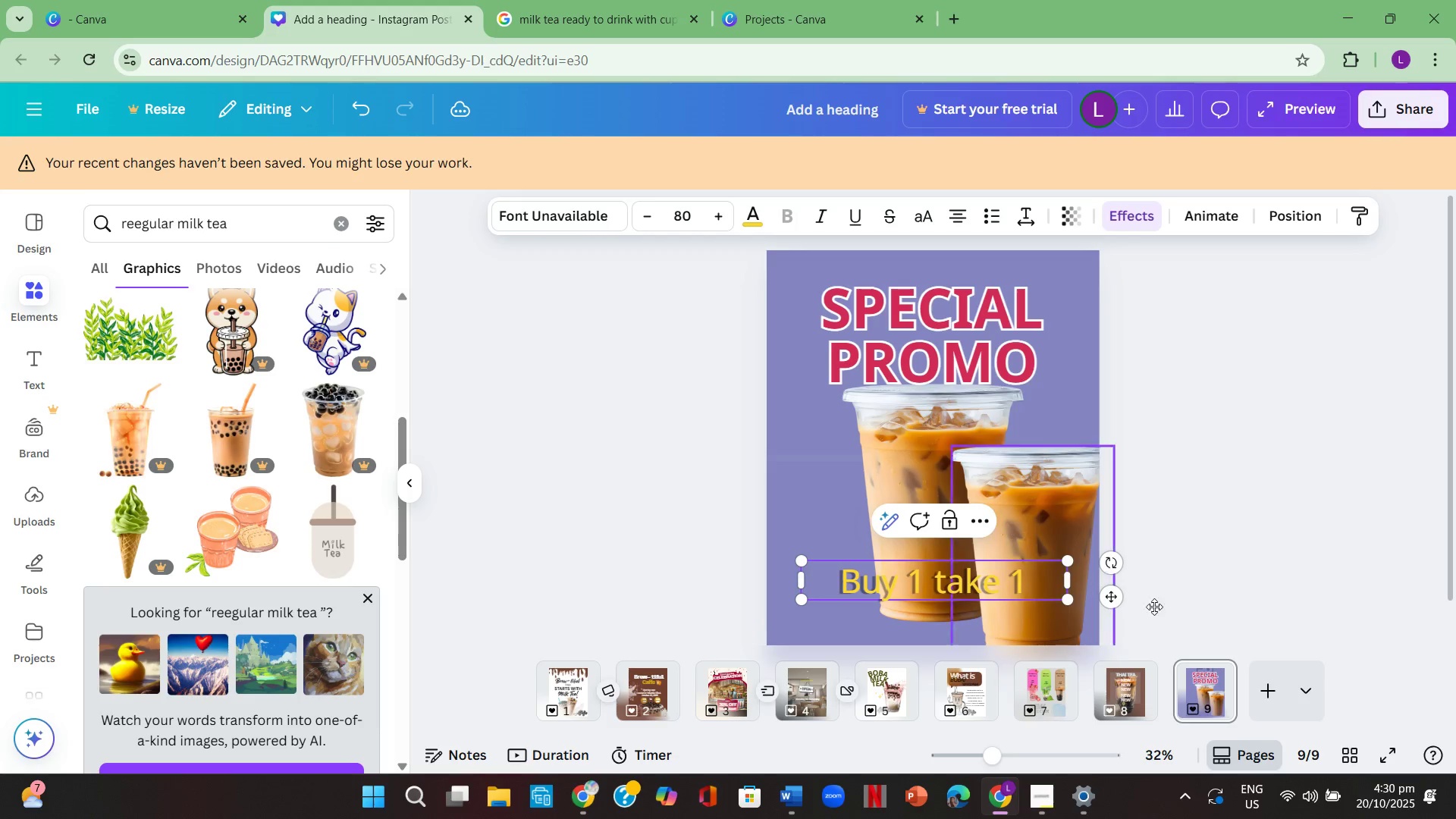 
left_click([1382, 599])
 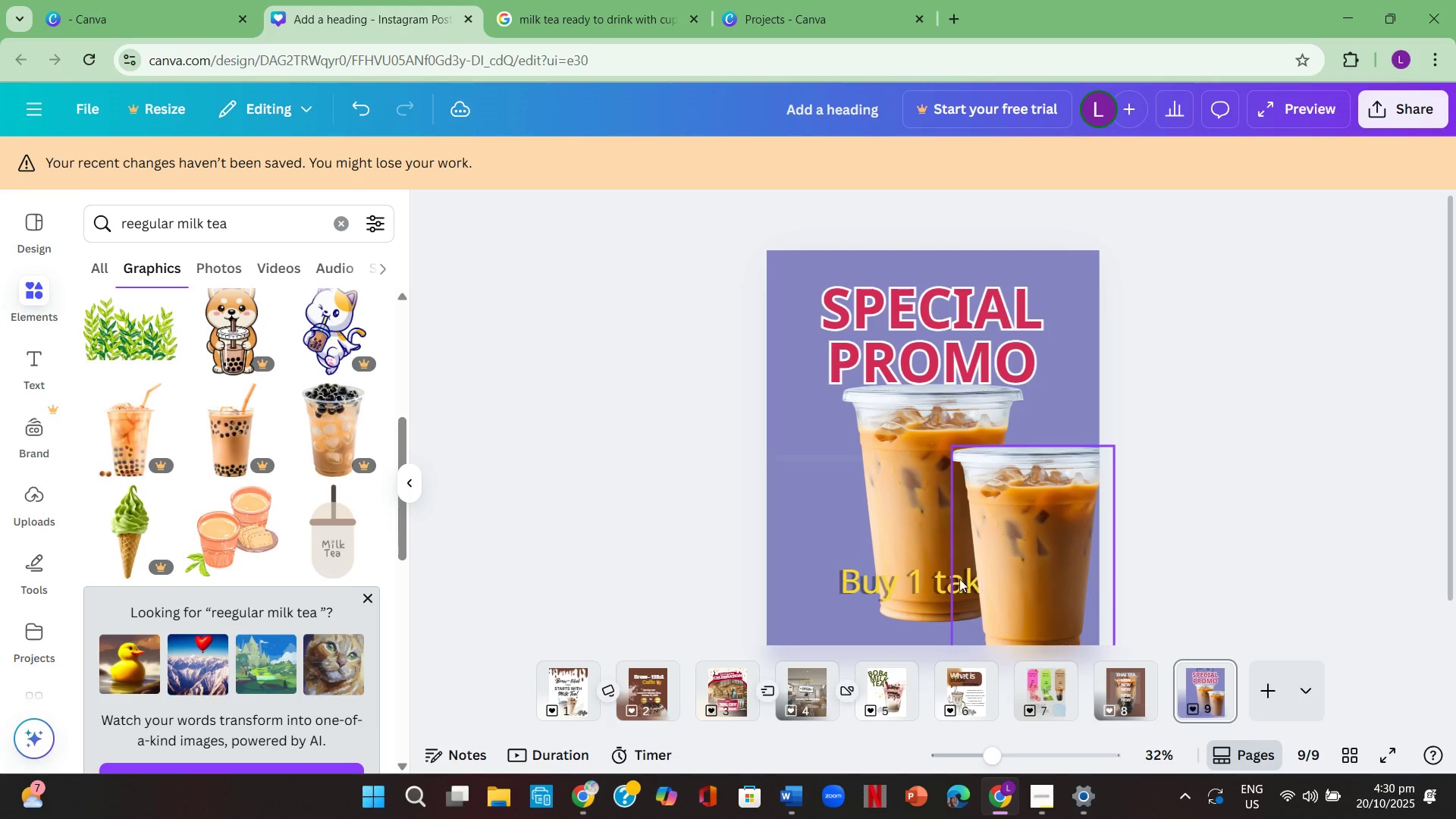 
left_click([899, 577])
 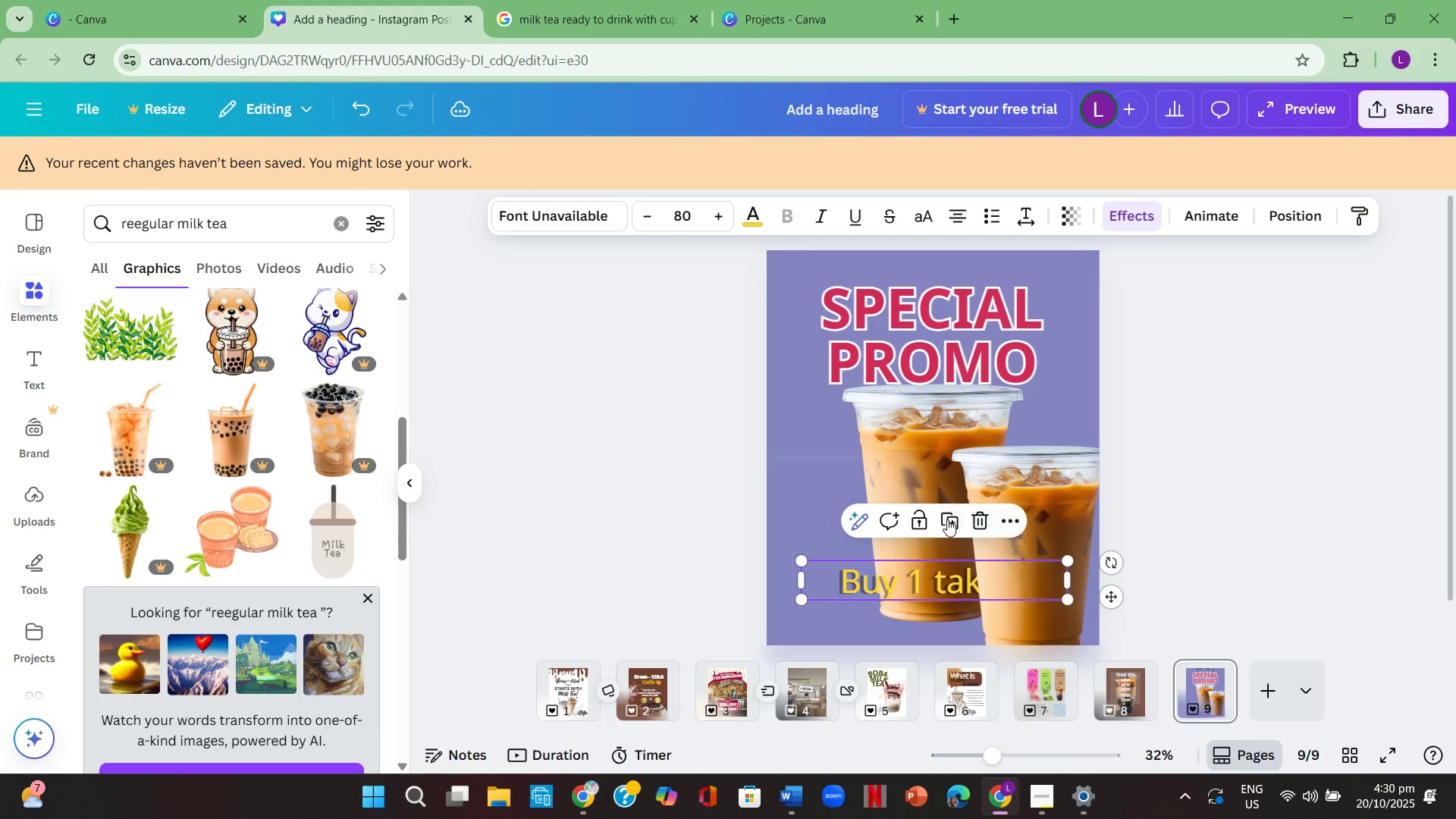 
left_click([1019, 527])
 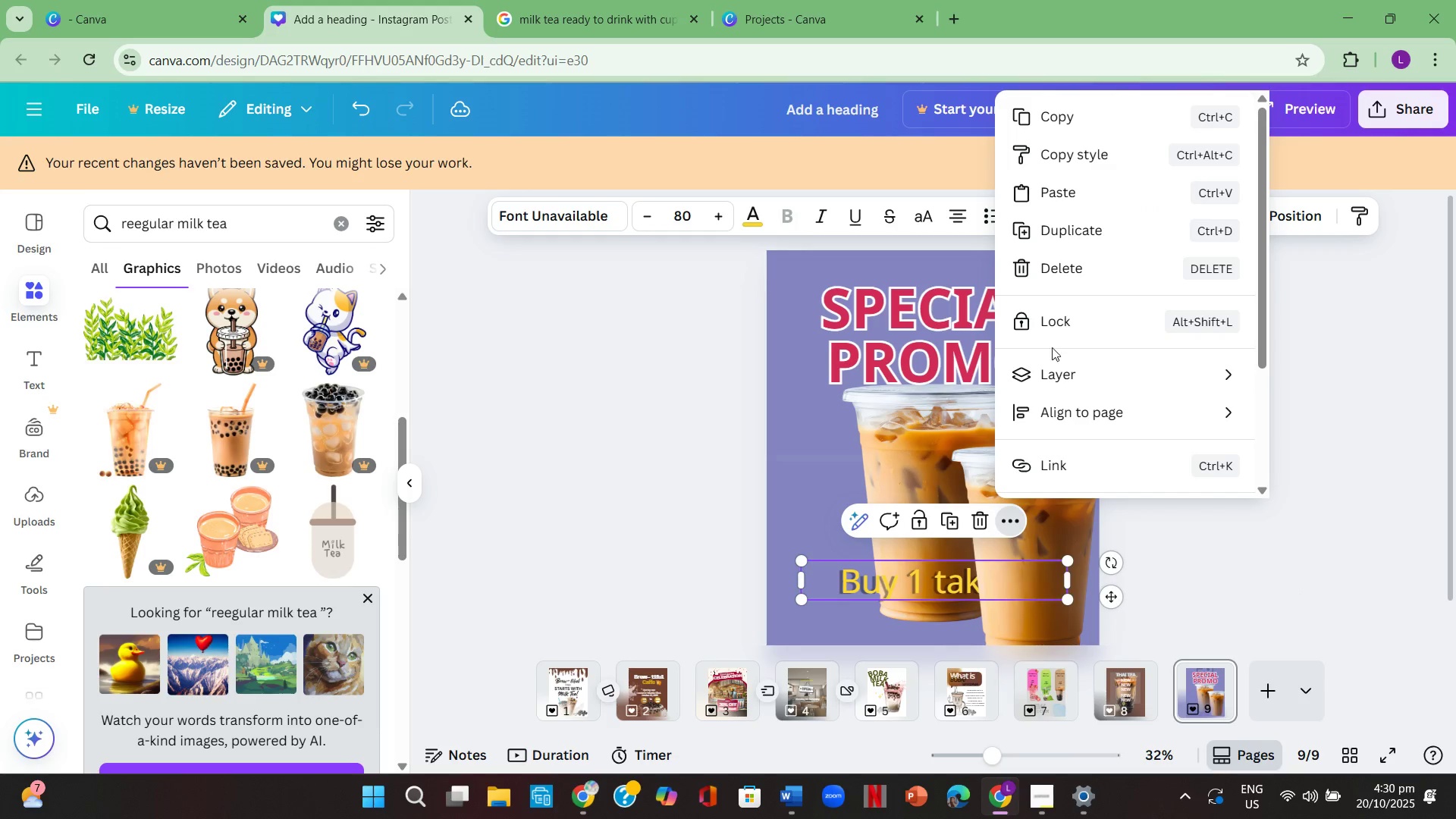 
scroll: coordinate [1109, 372], scroll_direction: down, amount: 1.0
 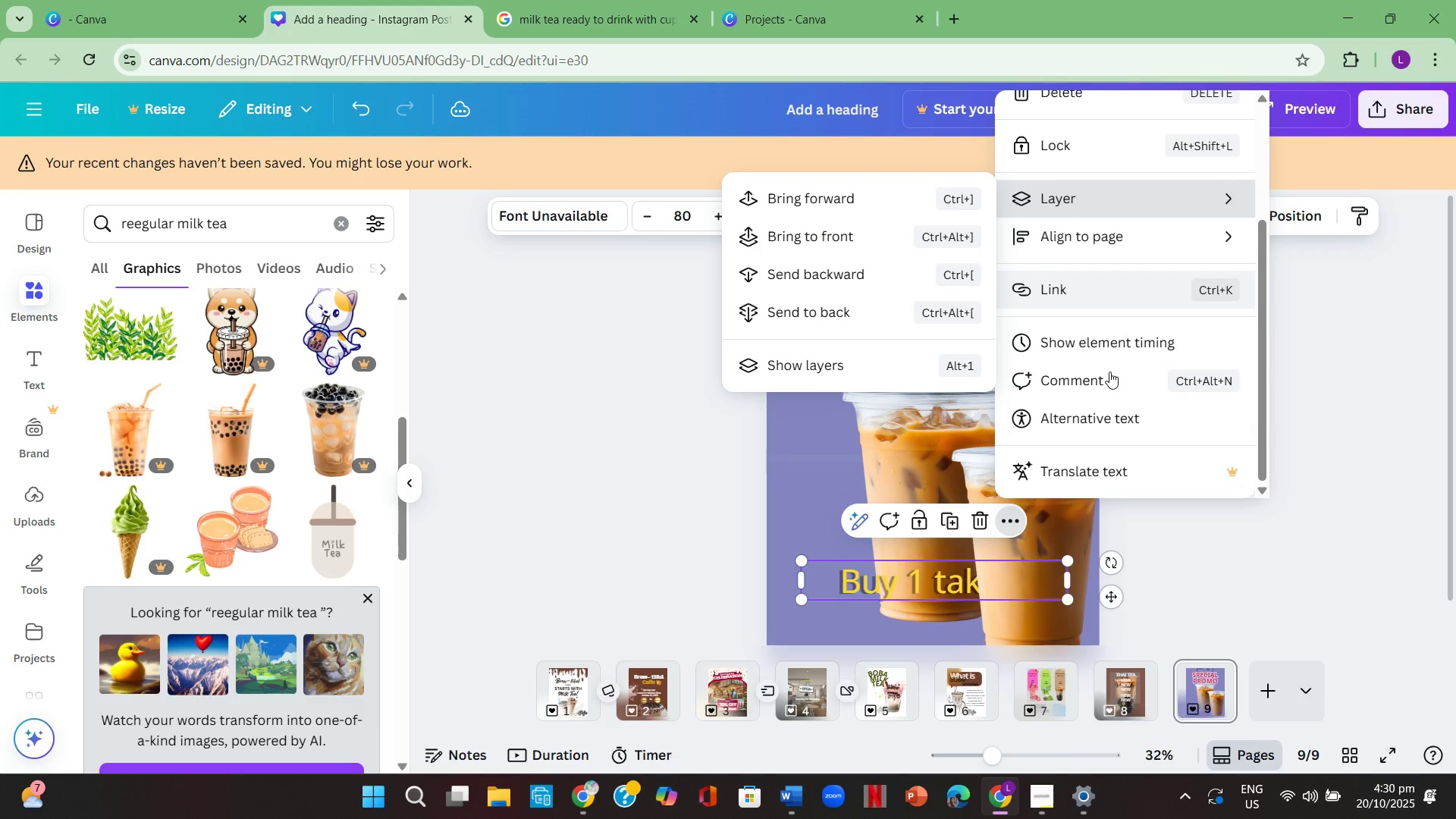 
scroll: coordinate [1109, 372], scroll_direction: up, amount: 1.0
 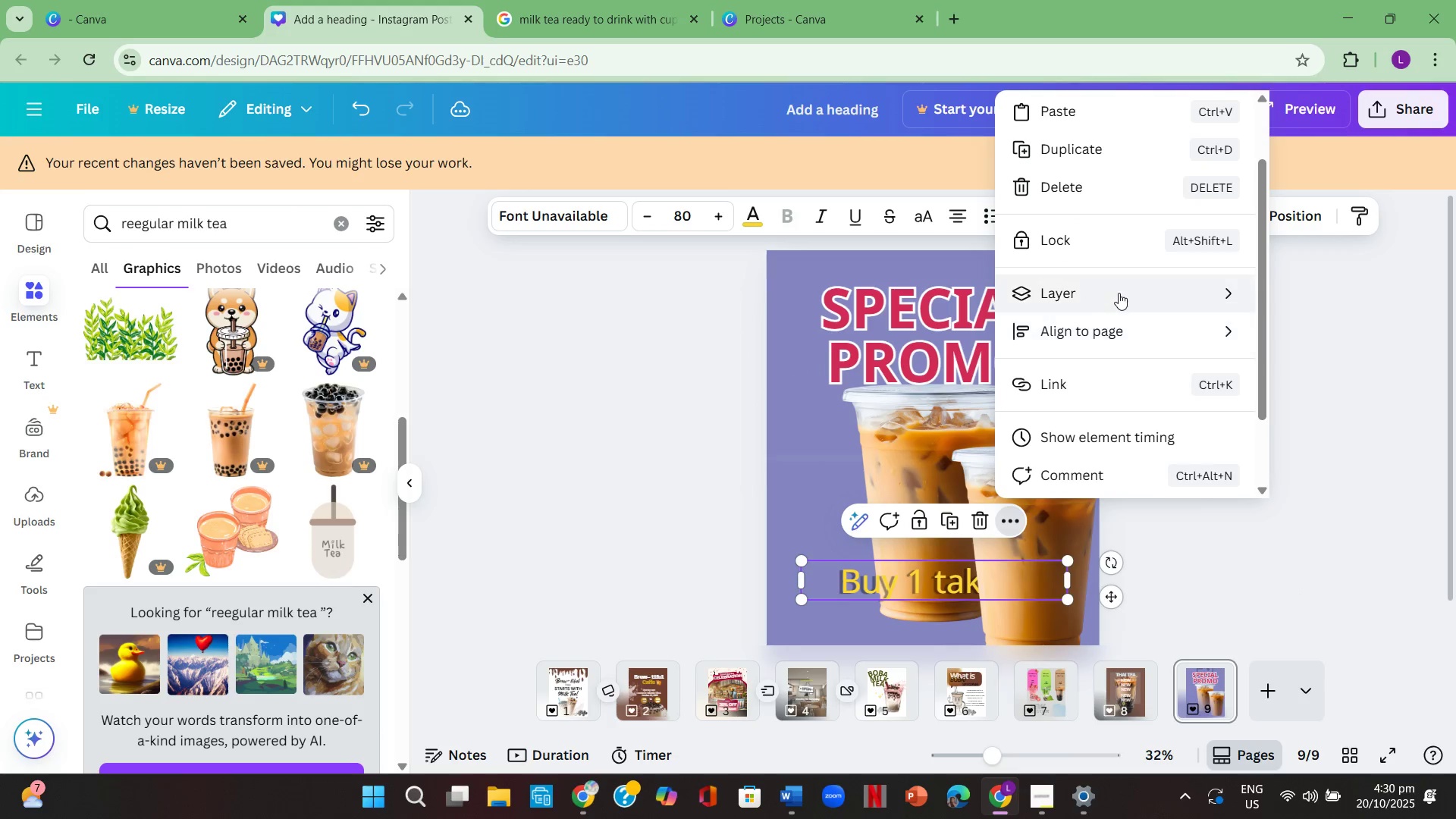 
left_click([1119, 292])
 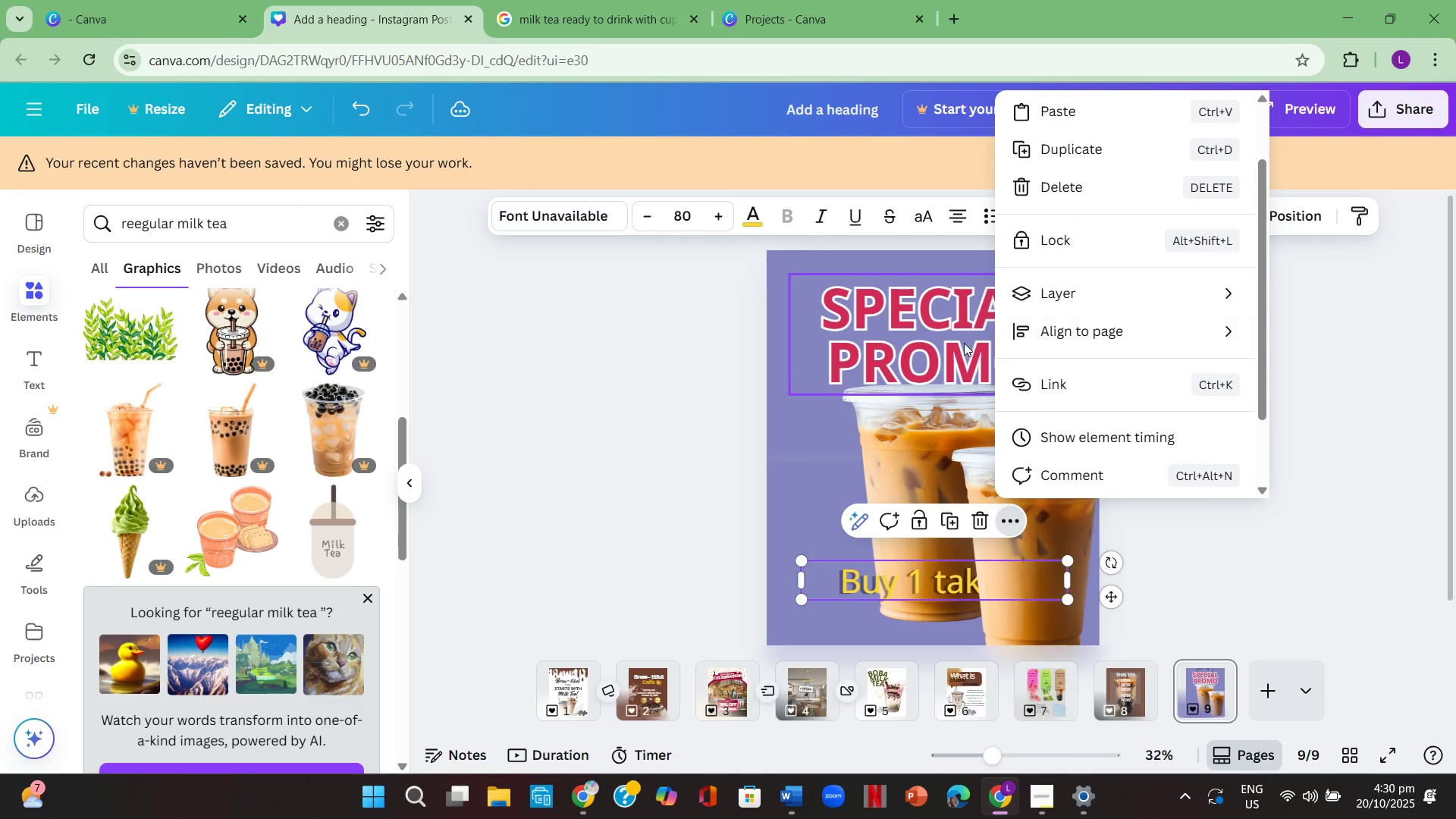 
mouse_move([1090, 293])
 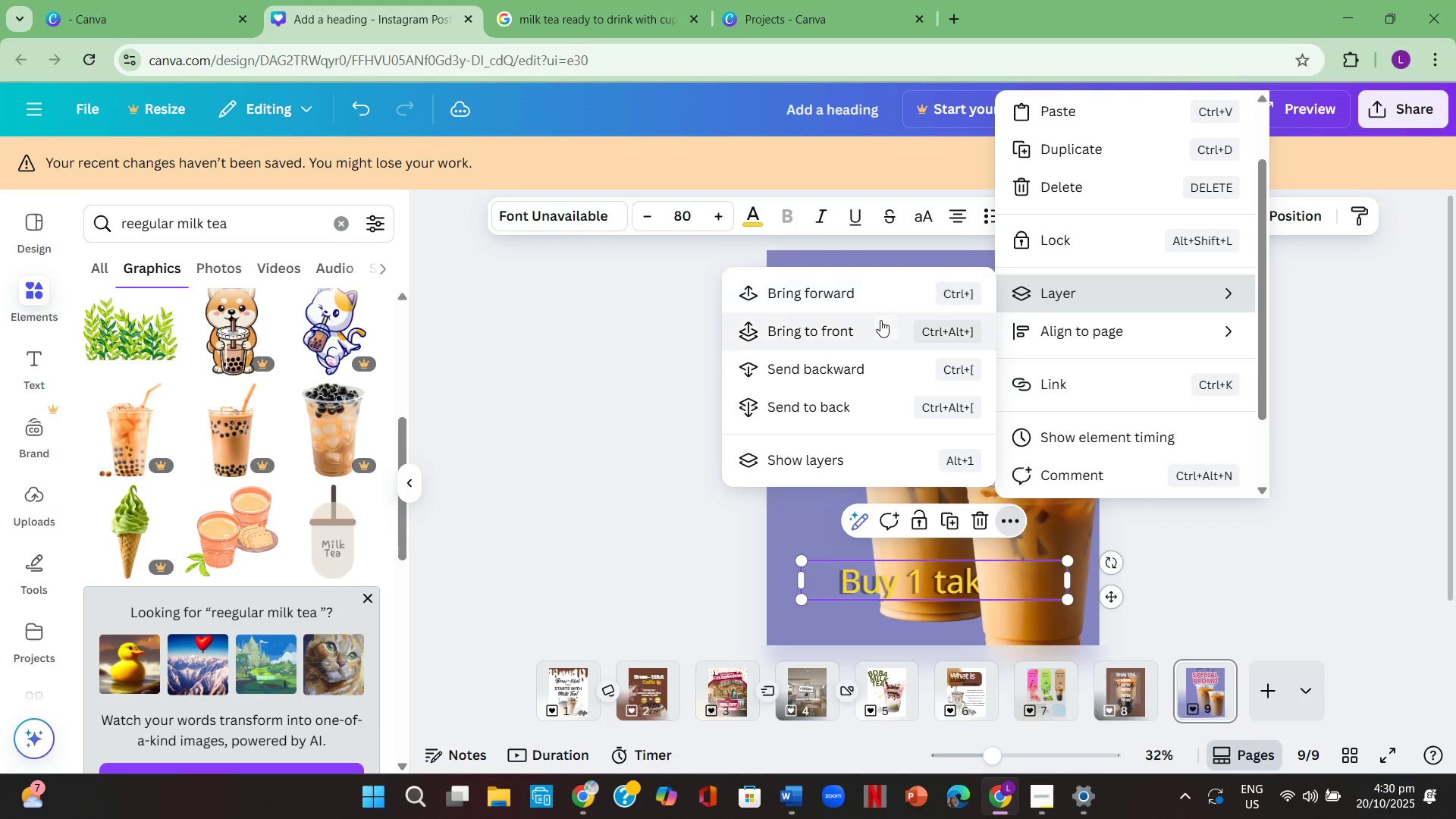 
left_click([886, 334])
 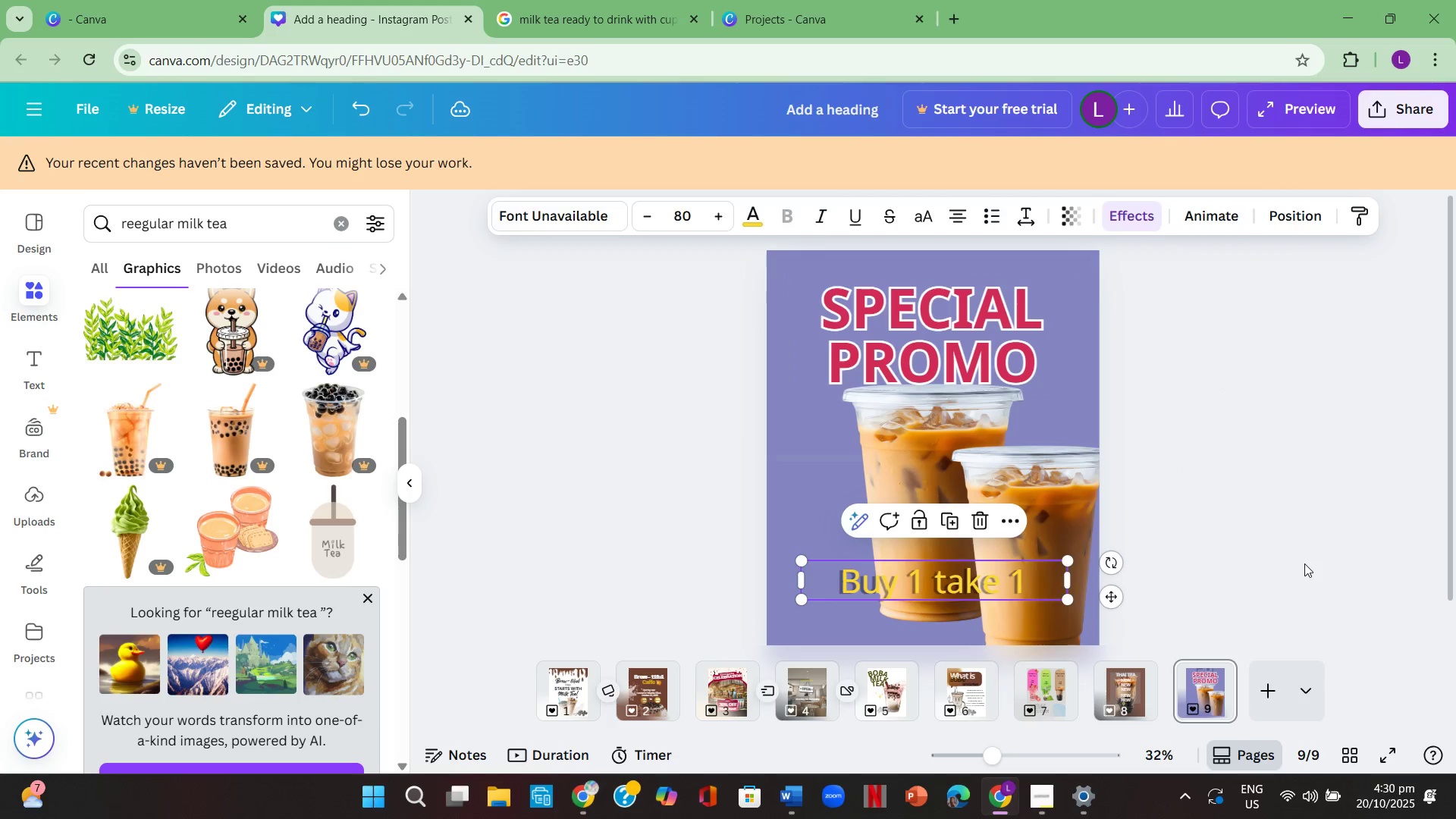 
left_click([1304, 563])
 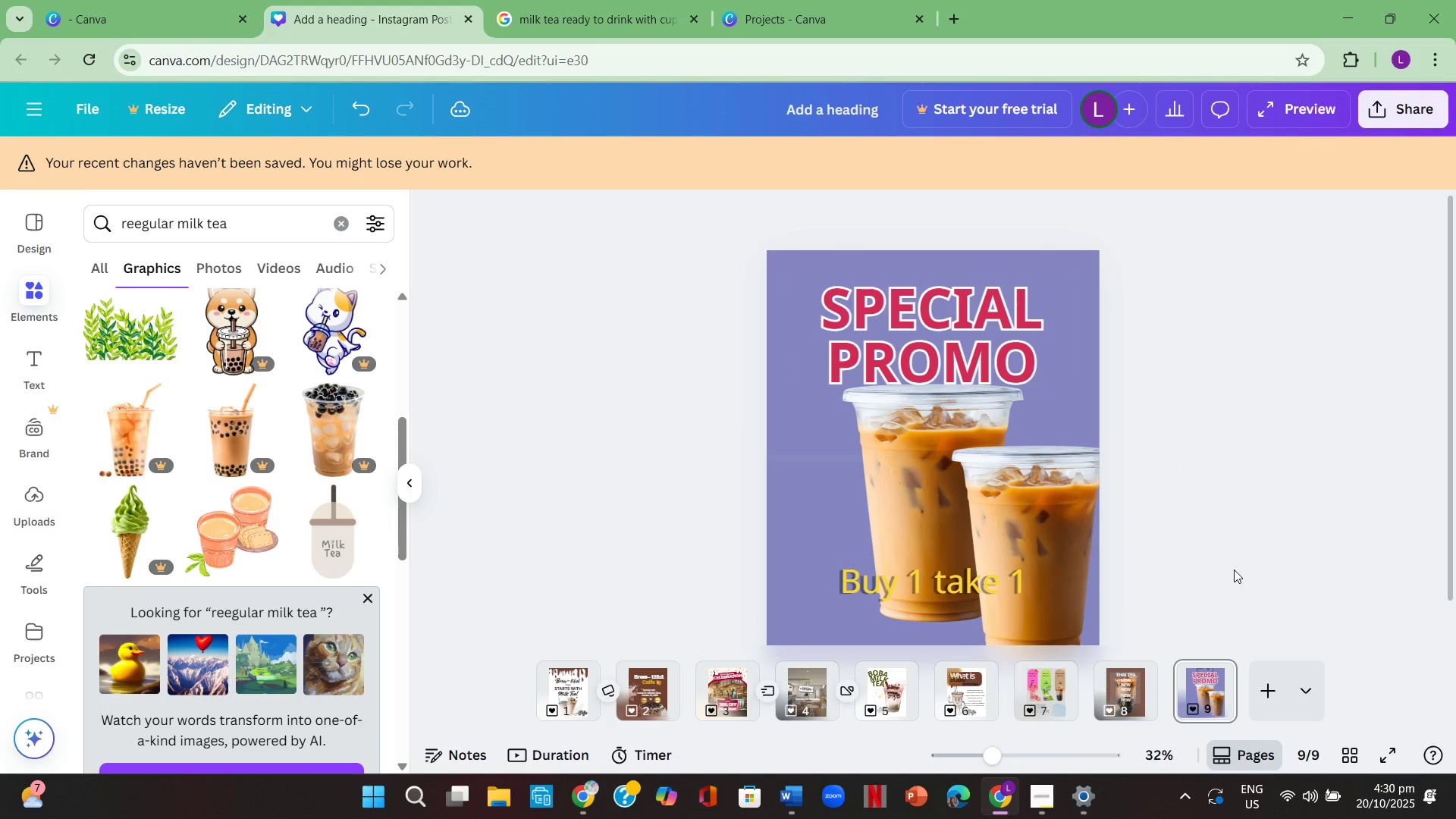 
left_click([1266, 542])
 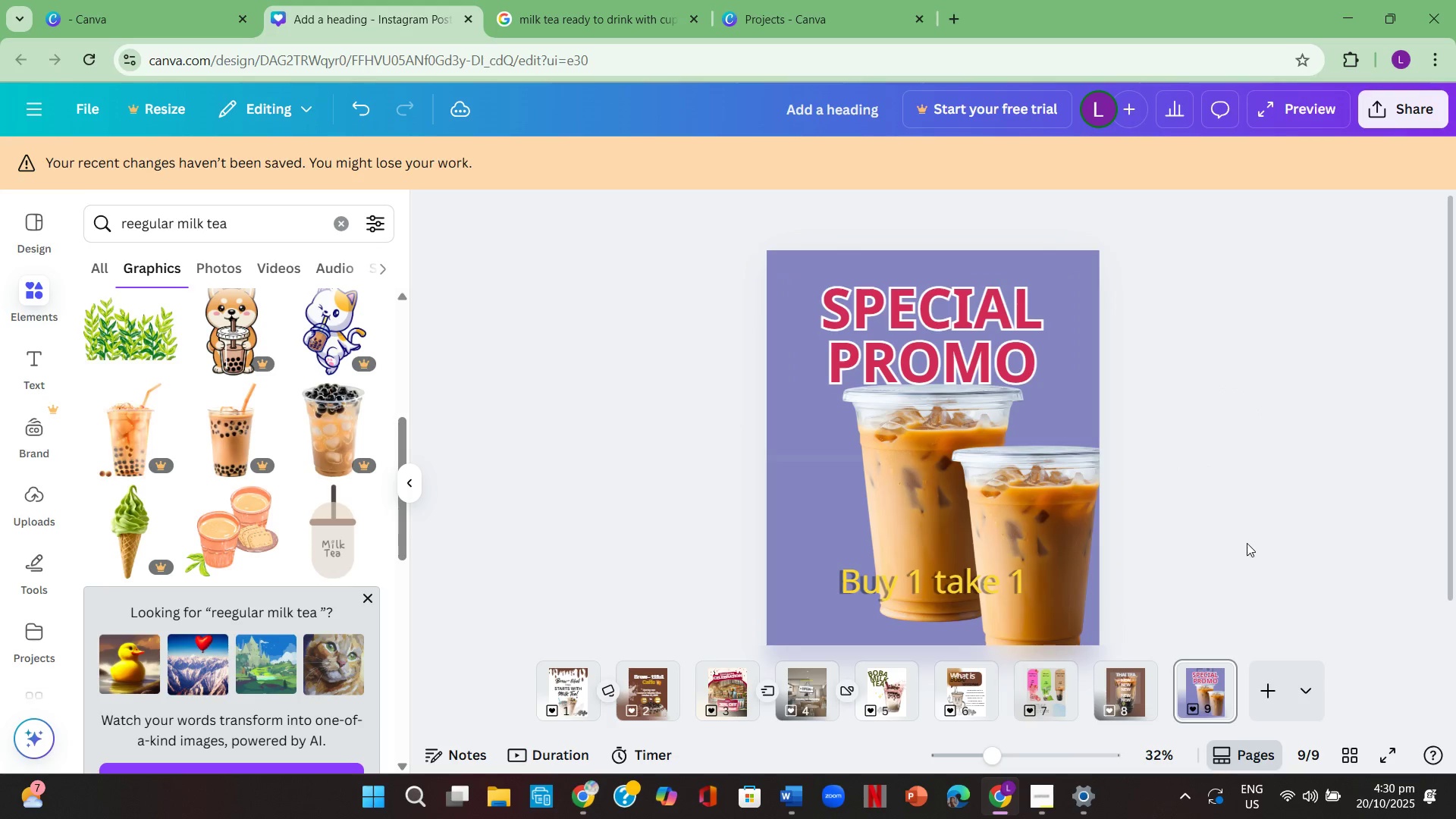 
left_click([925, 581])
 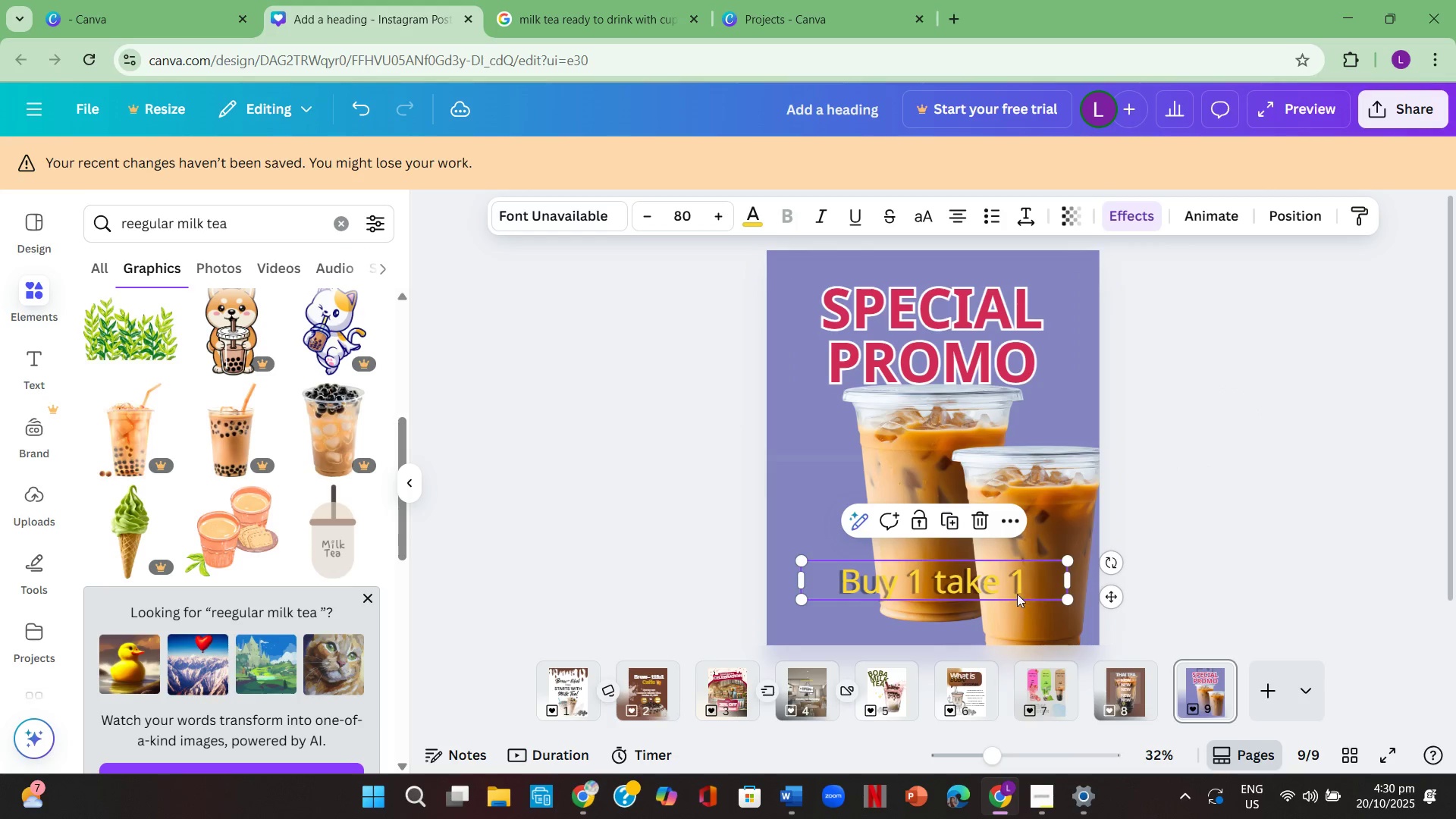 
double_click([1021, 585])
 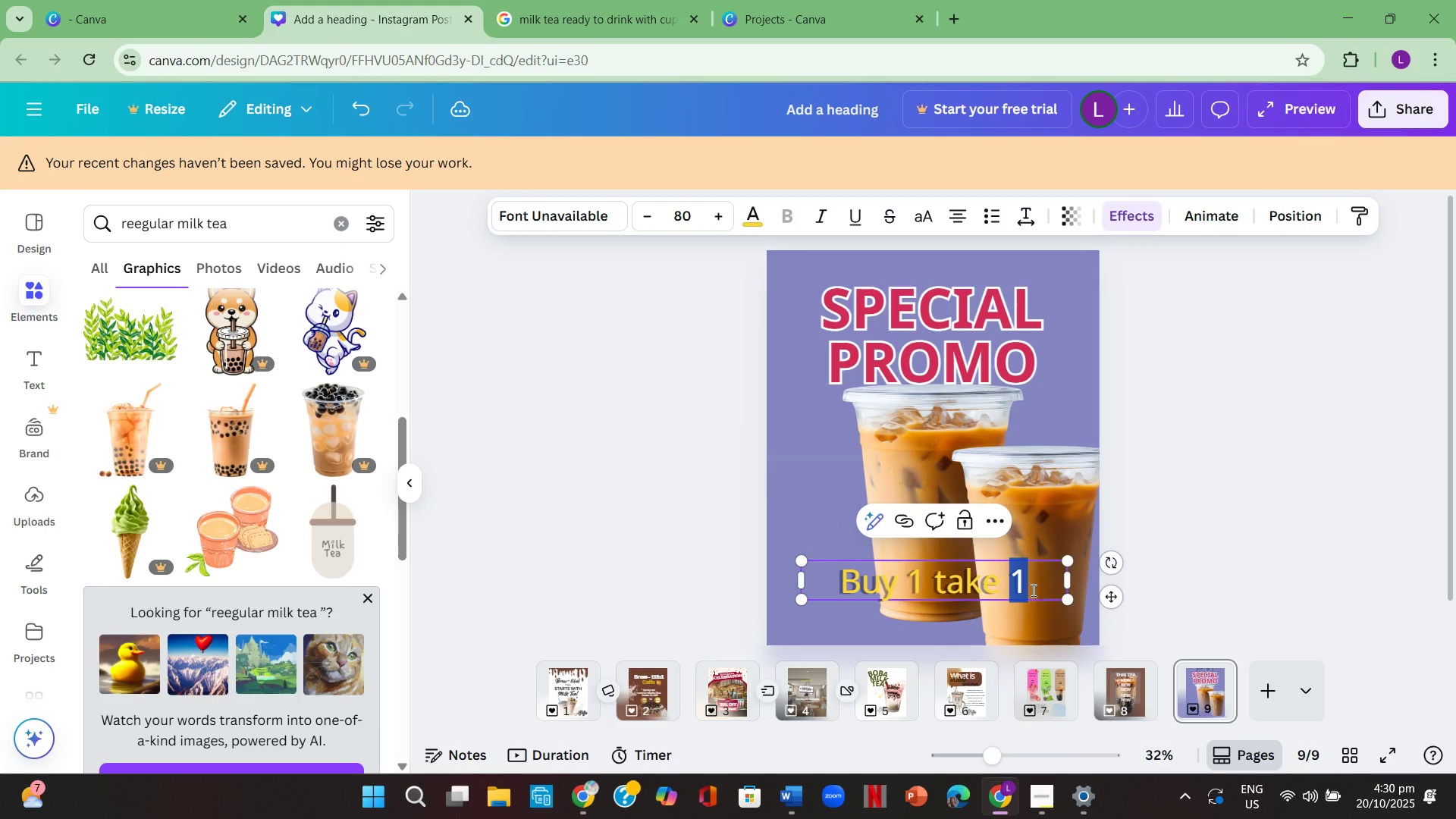 
left_click([1032, 590])
 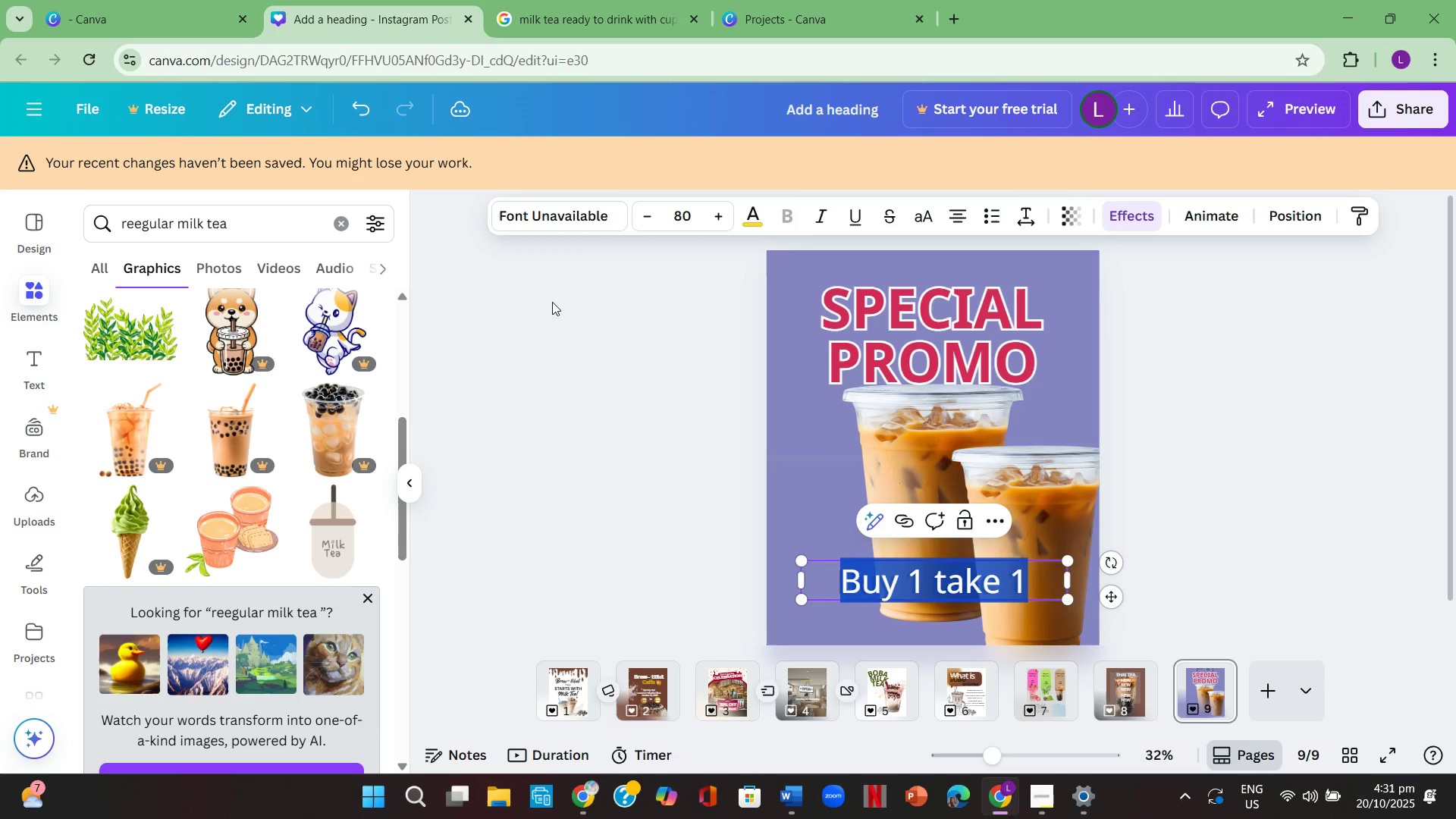 
wait(5.77)
 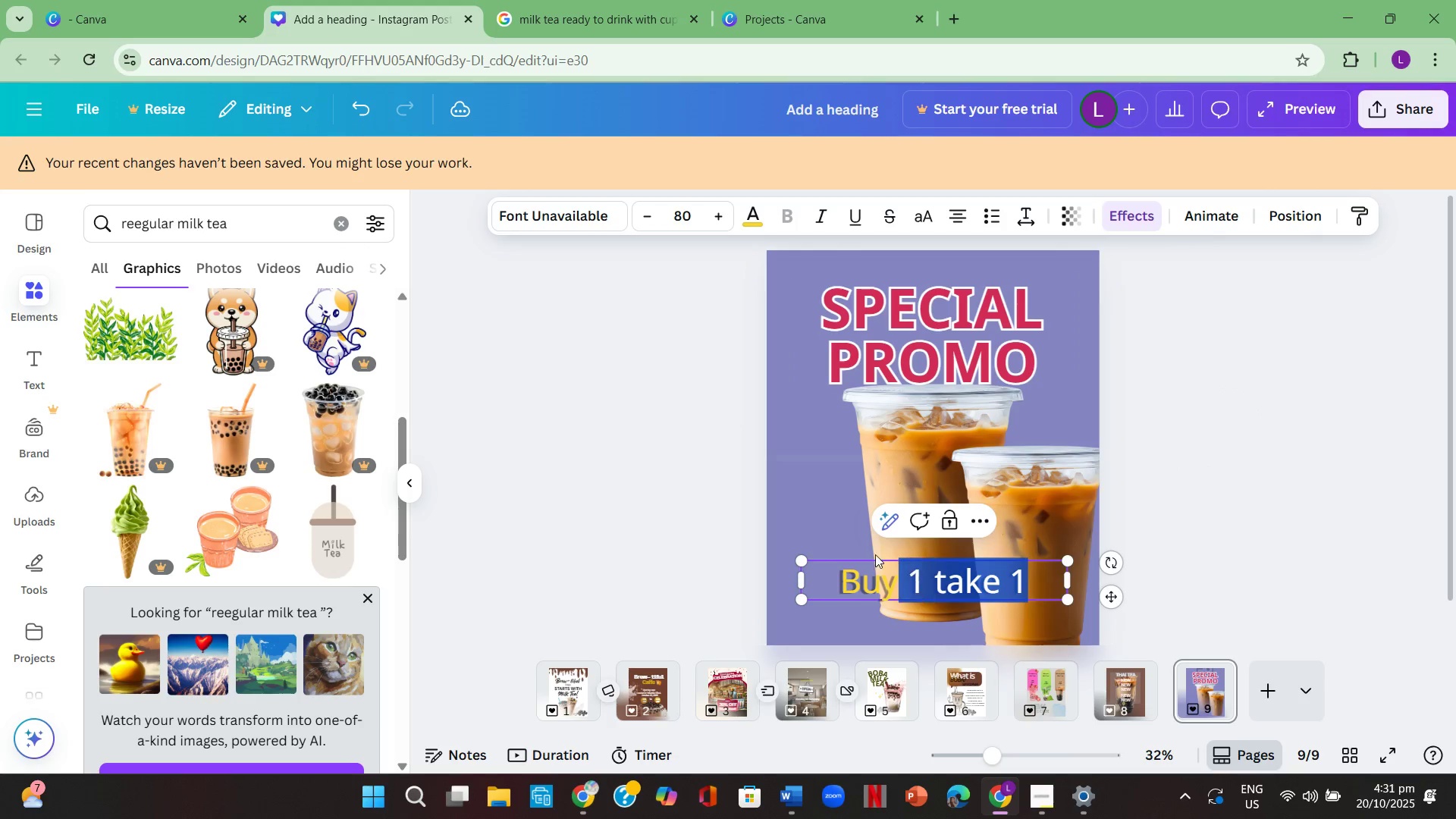 
left_click([576, 217])
 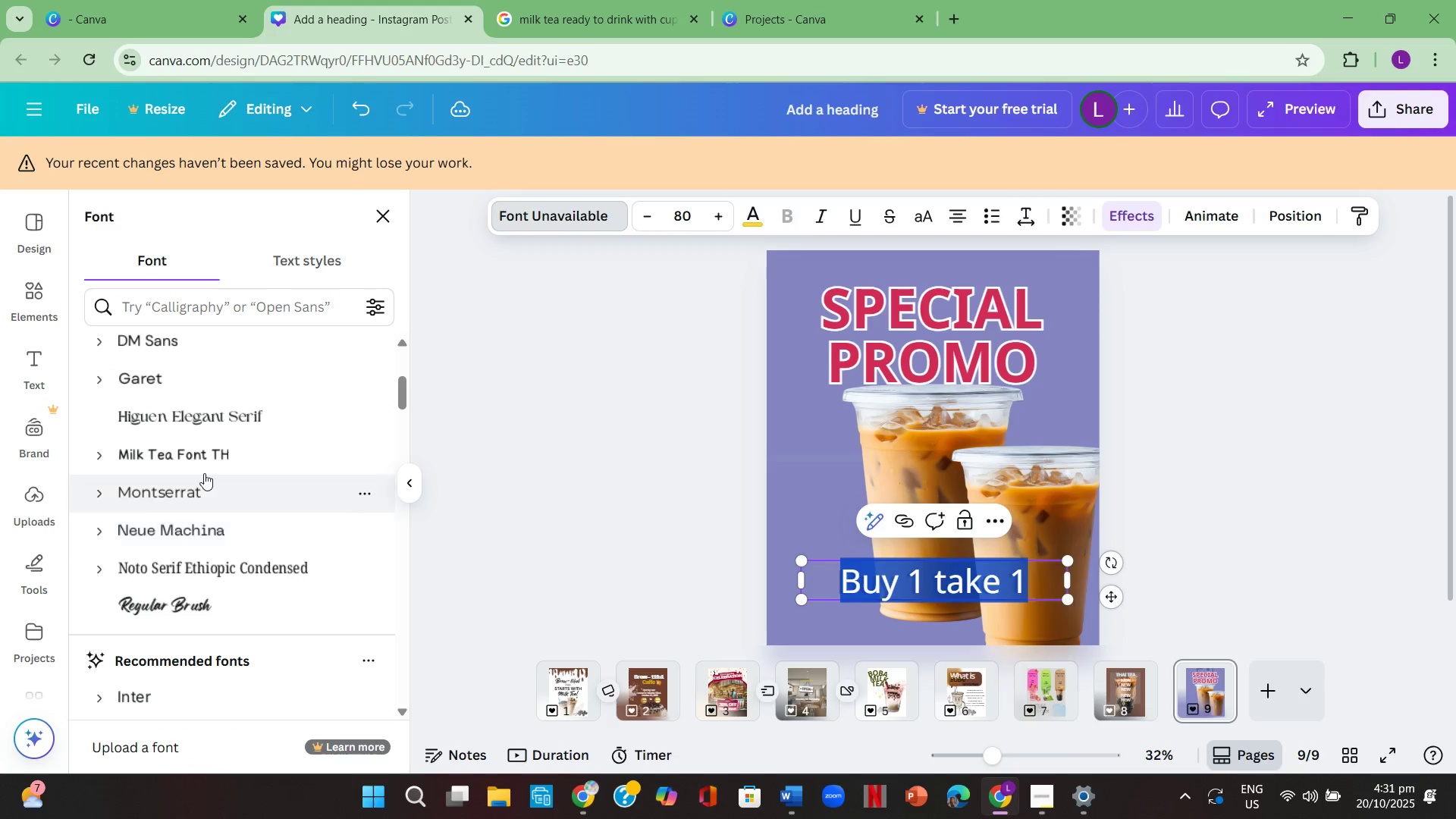 
left_click([218, 458])
 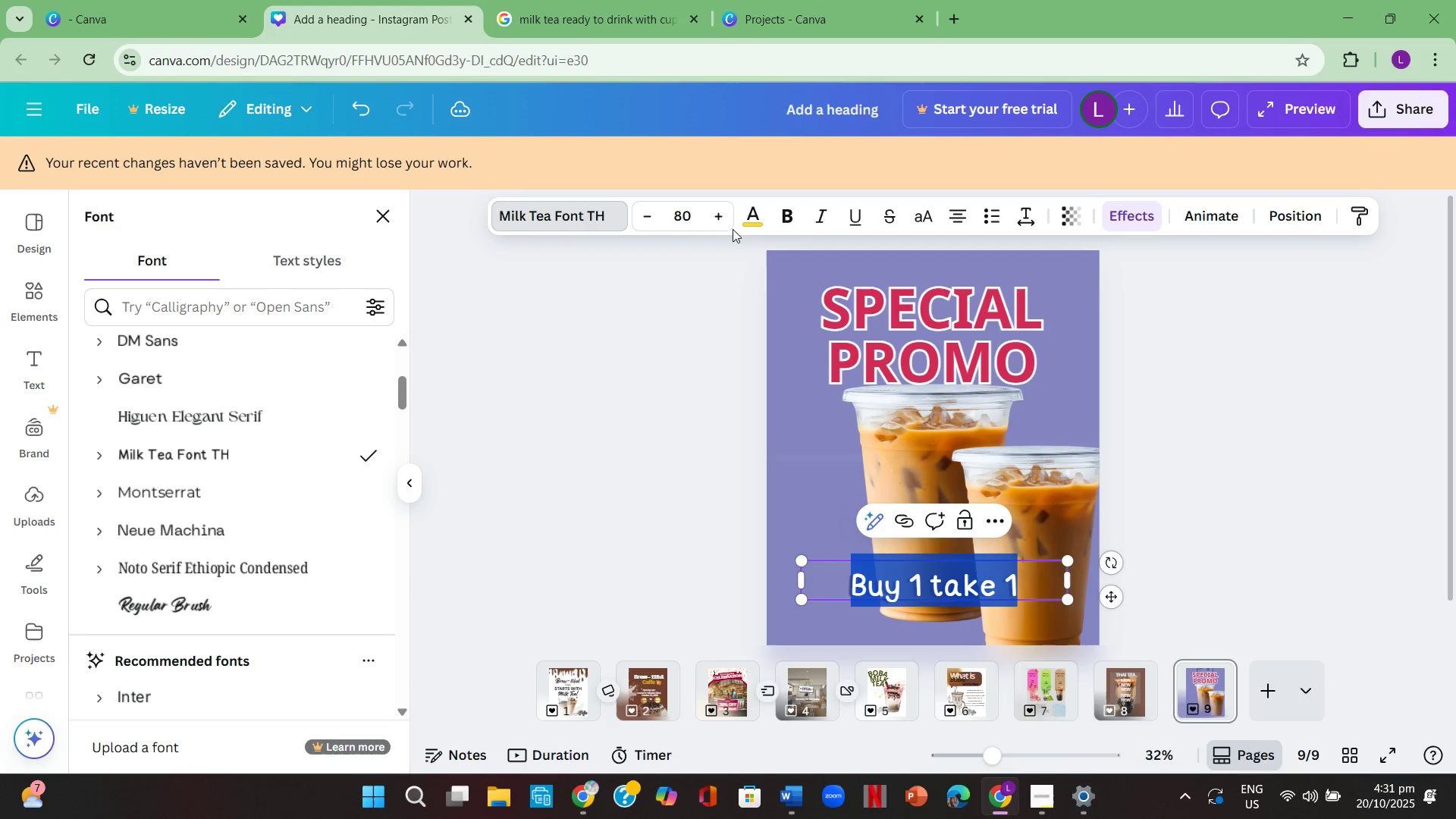 
double_click([730, 219])
 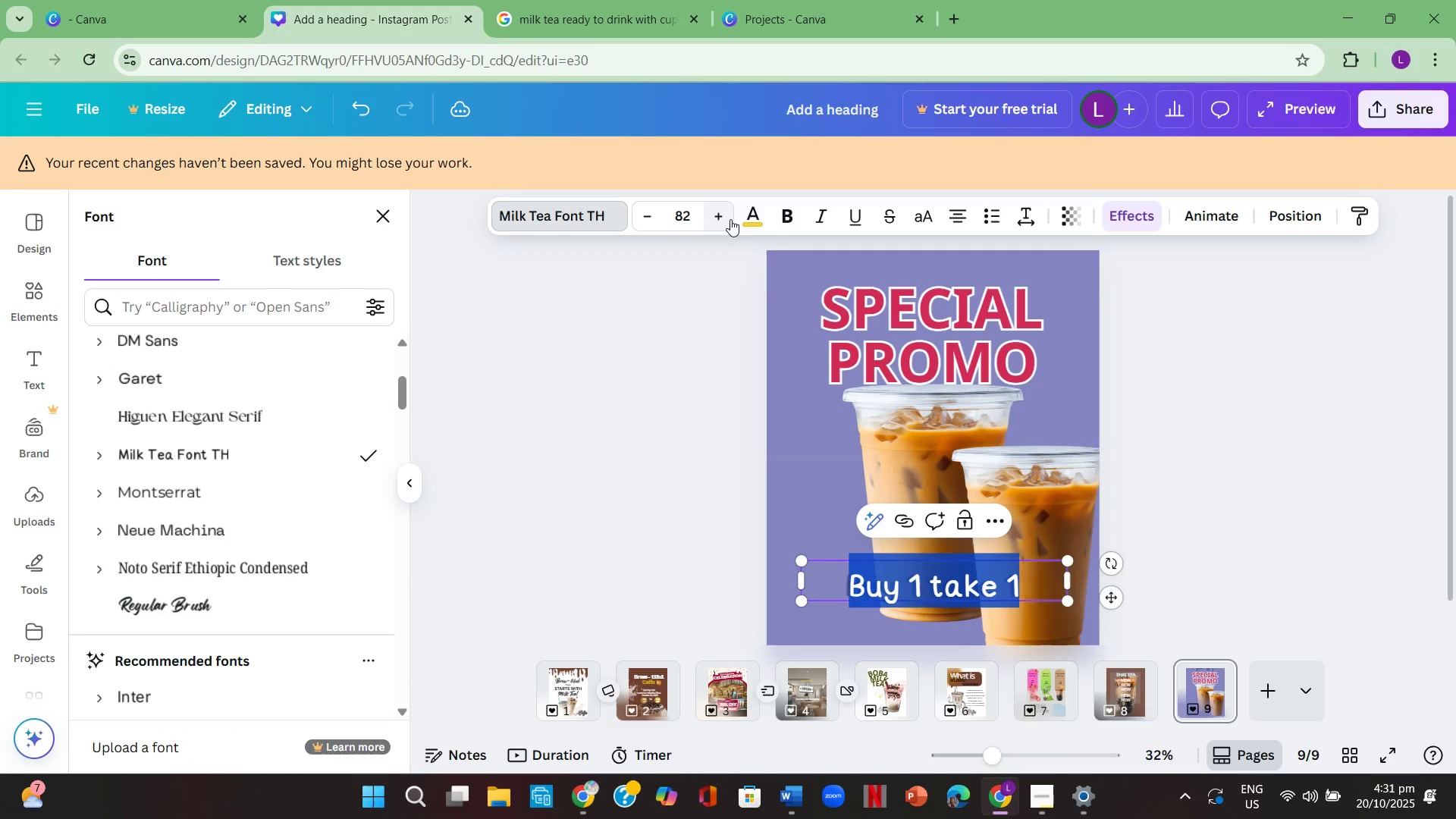 
triple_click([730, 219])
 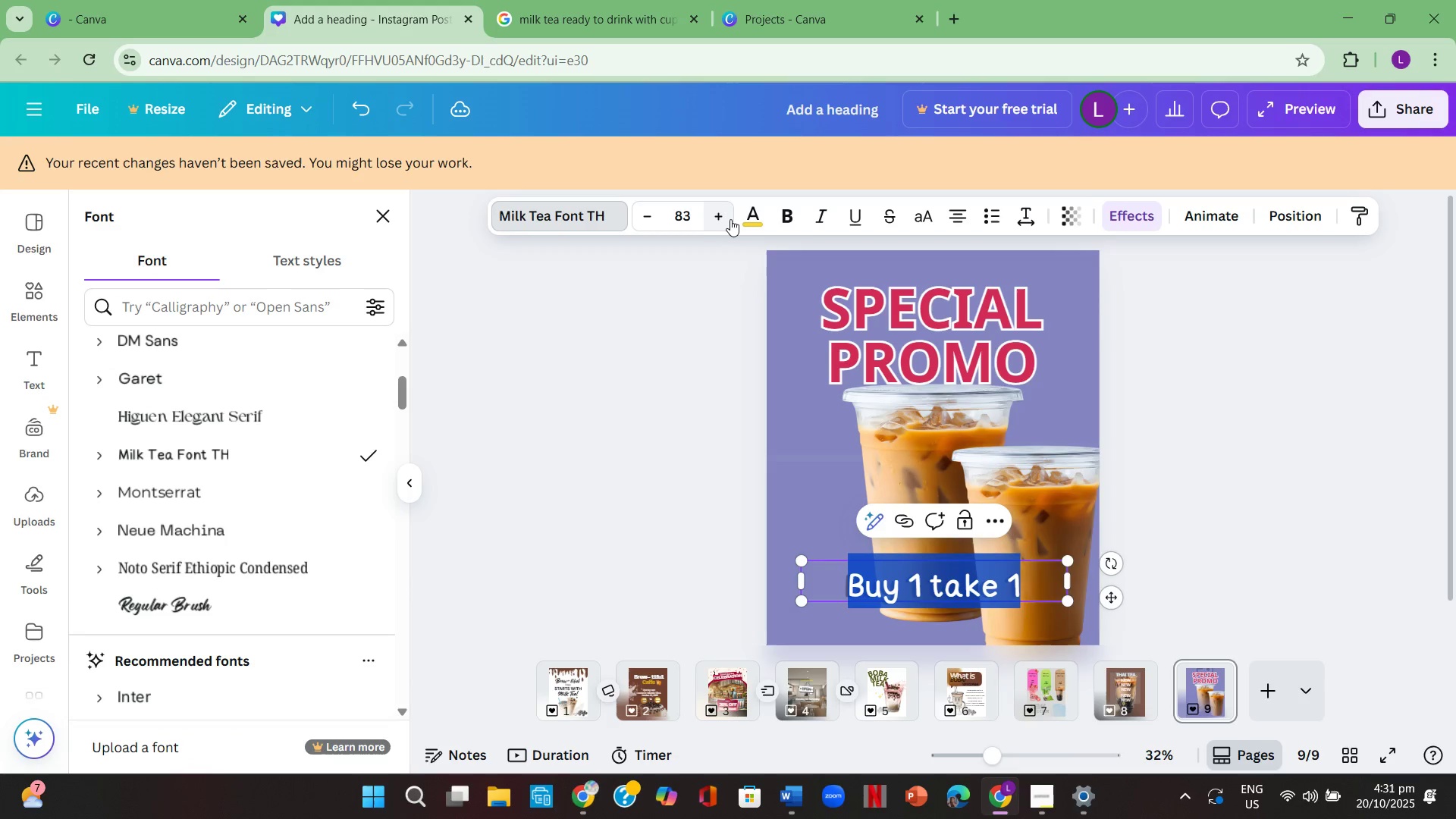 
triple_click([730, 219])
 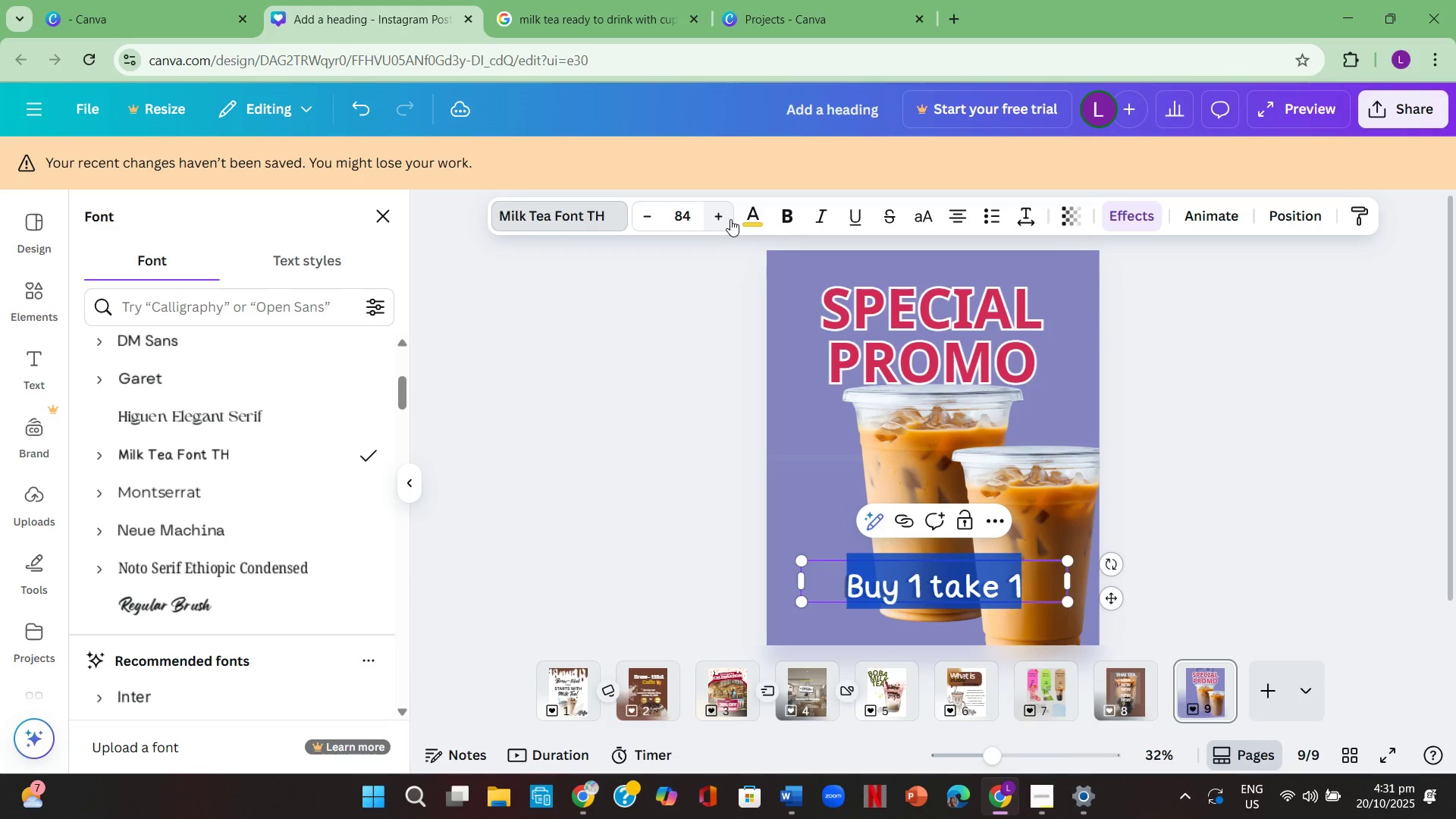 
triple_click([730, 219])
 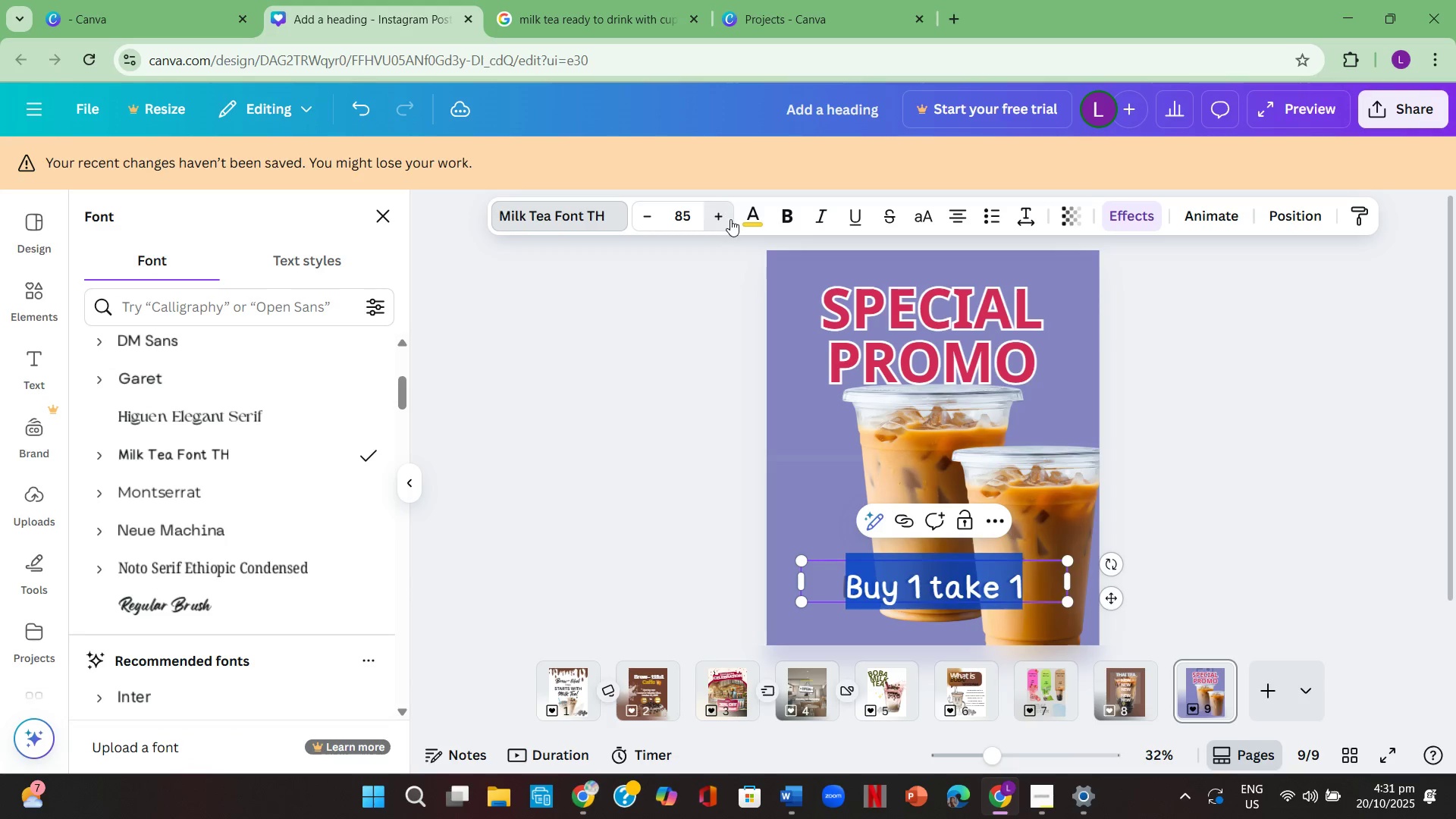 
triple_click([730, 219])
 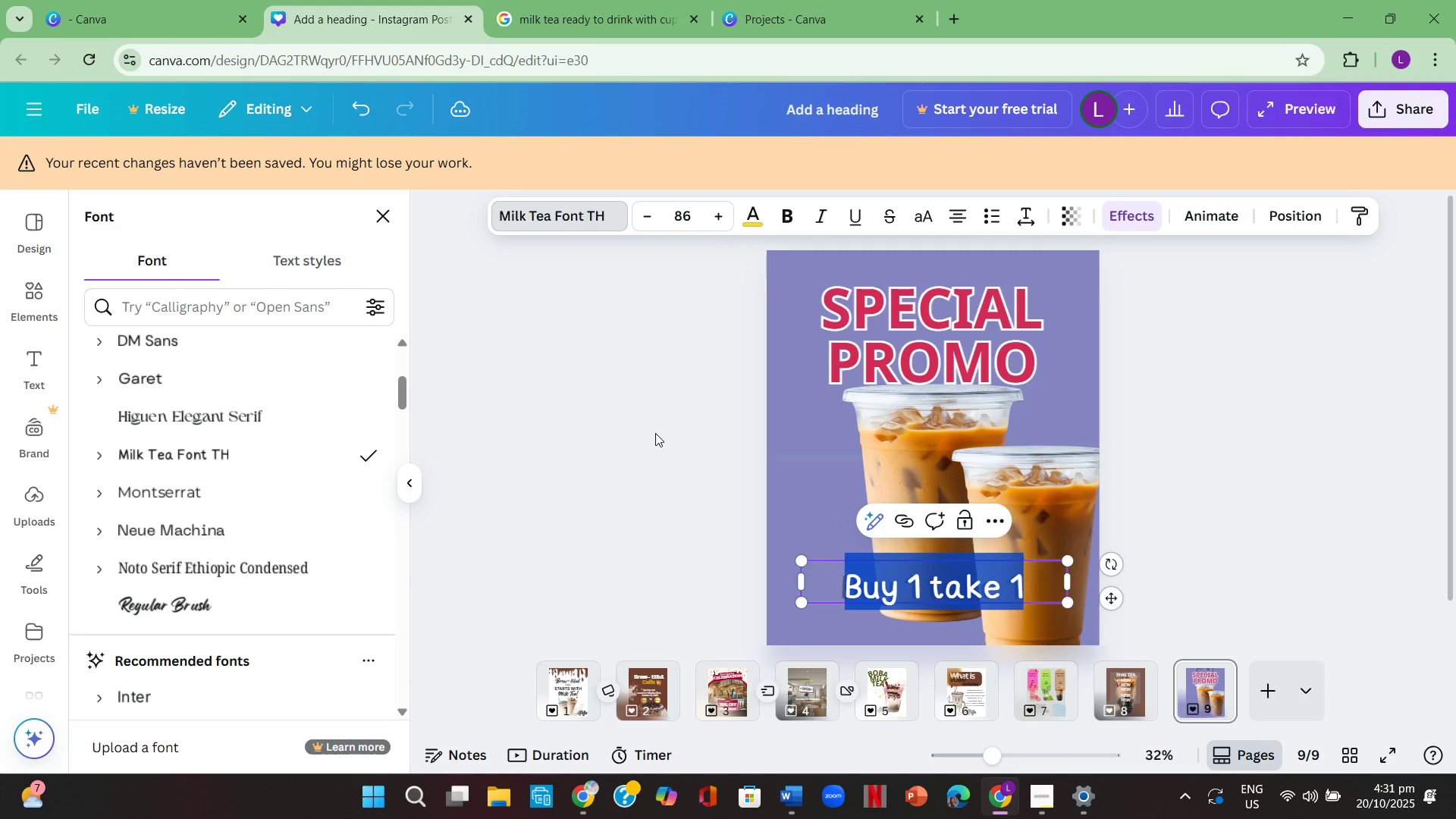 
triple_click([655, 433])
 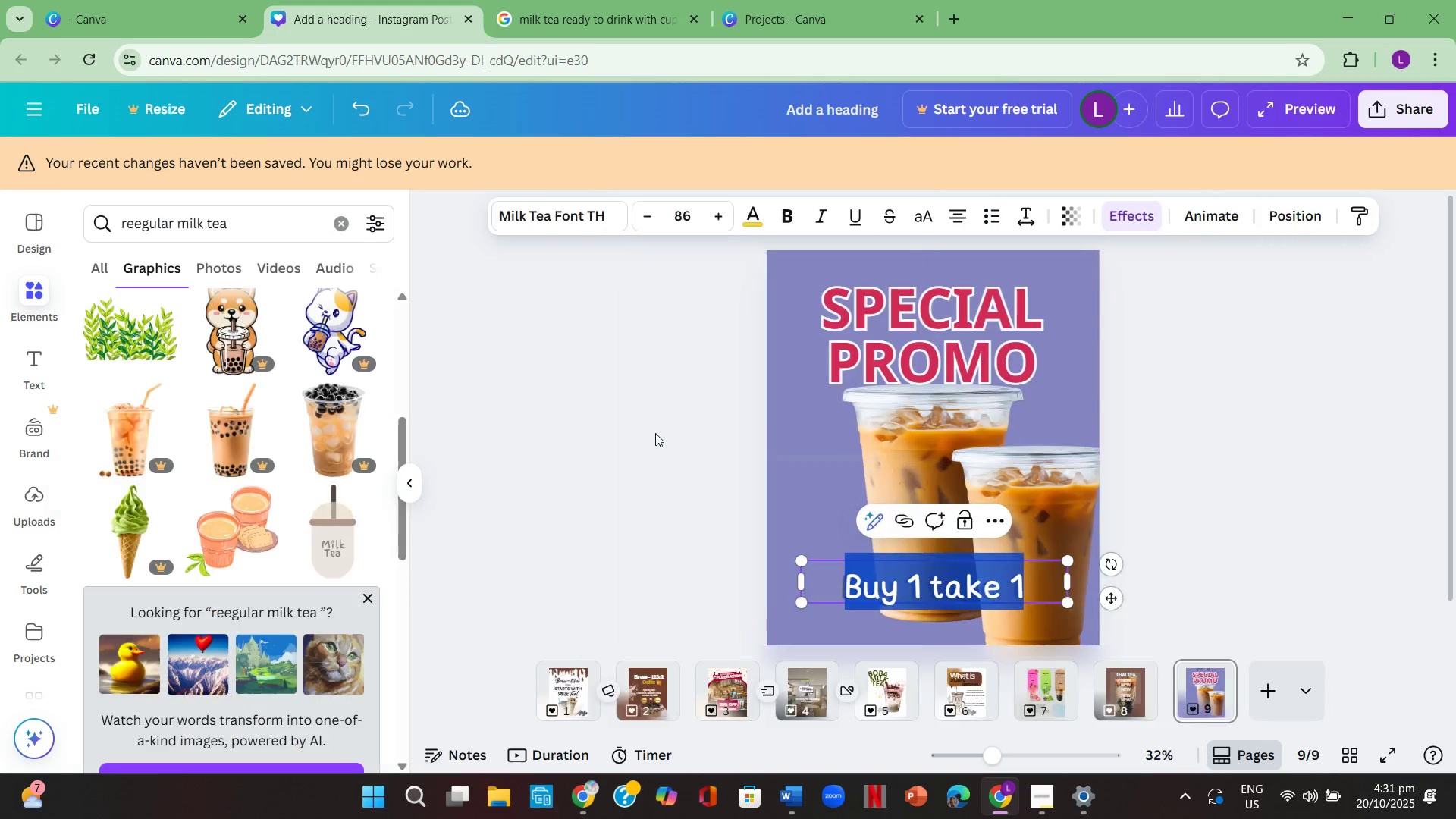 
left_click([655, 433])
 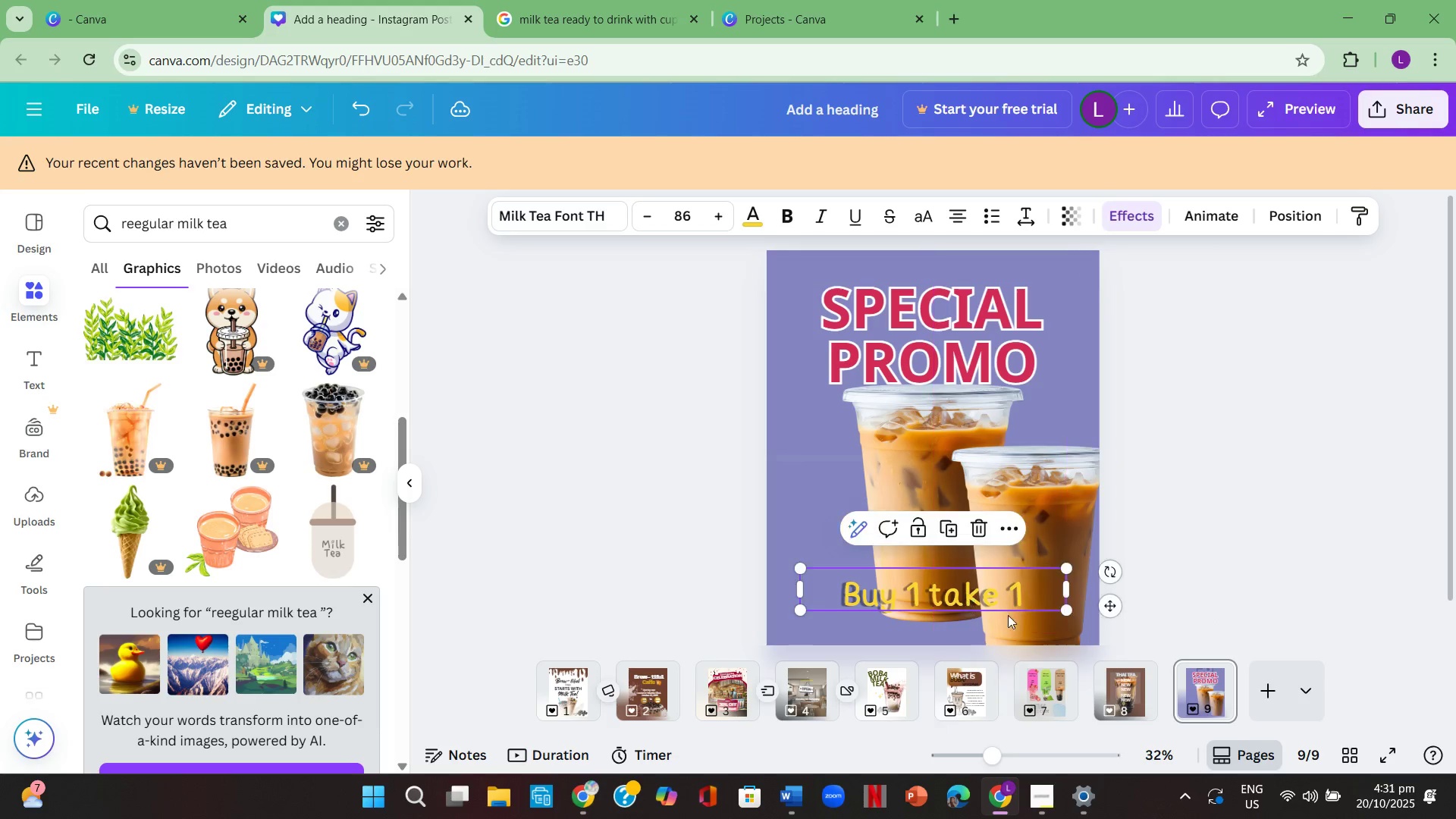 
wait(9.3)
 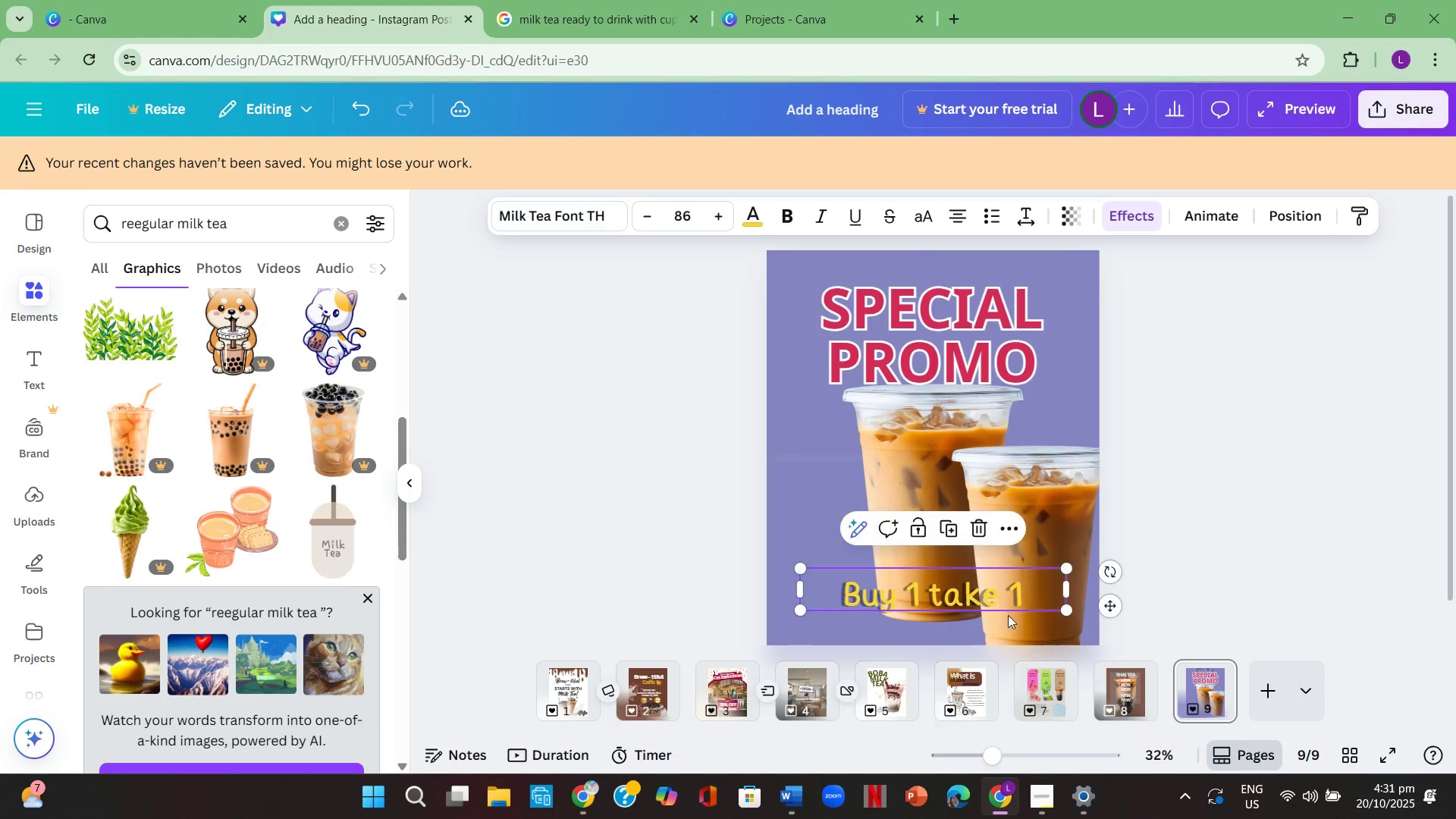 
left_click([372, 111])
 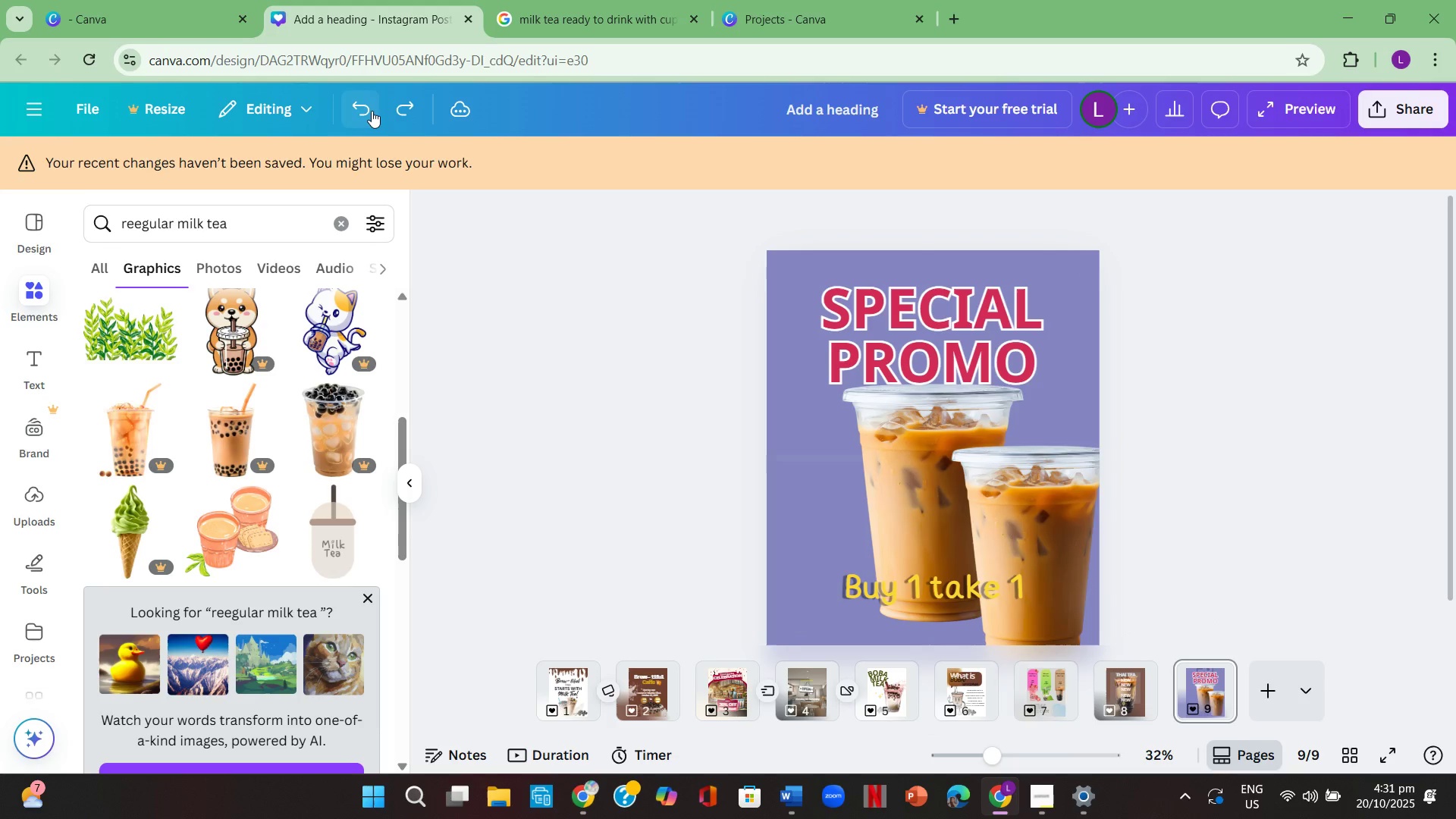 
left_click([372, 111])
 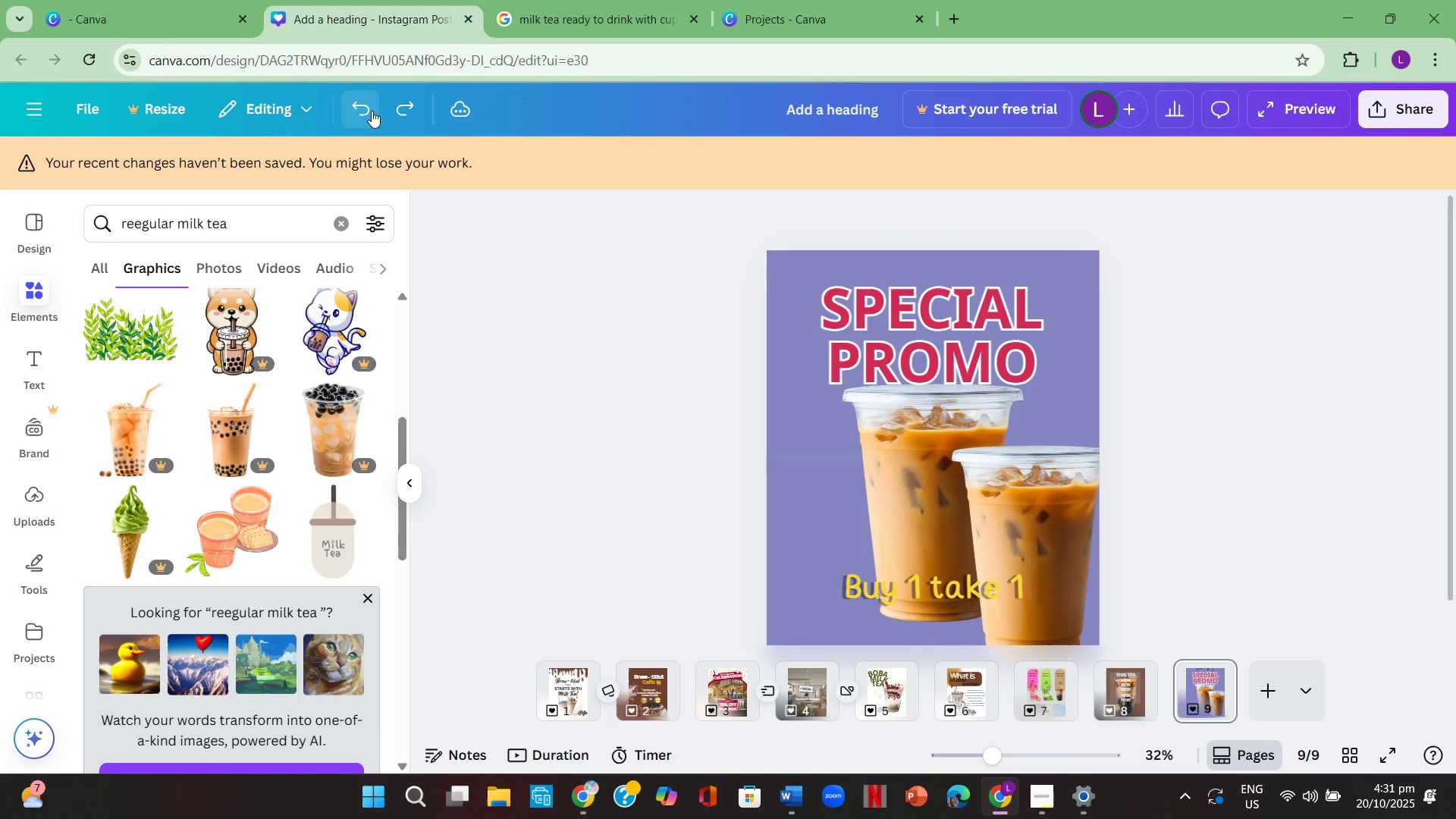 
left_click([372, 111])
 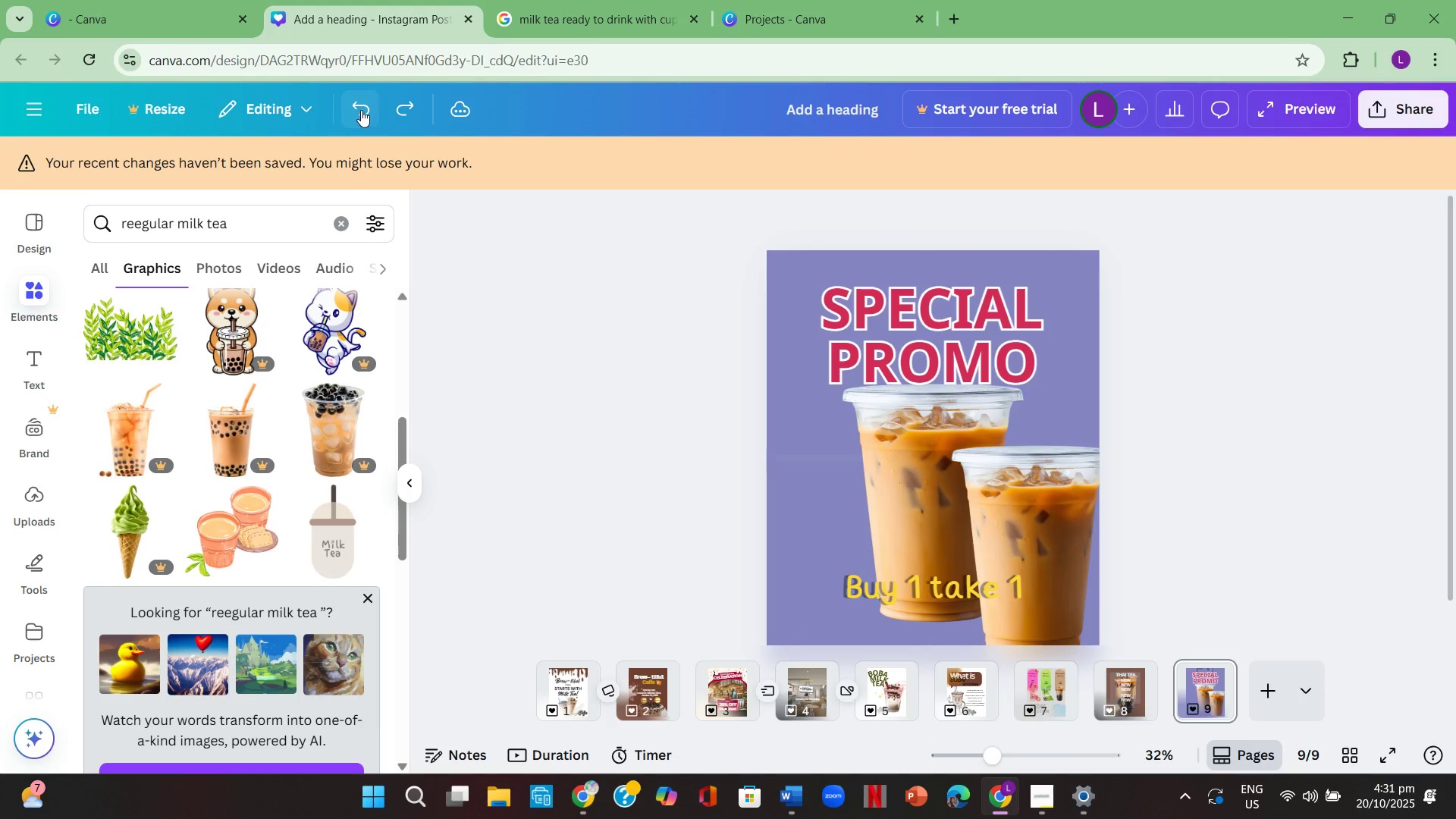 
left_click([361, 110])
 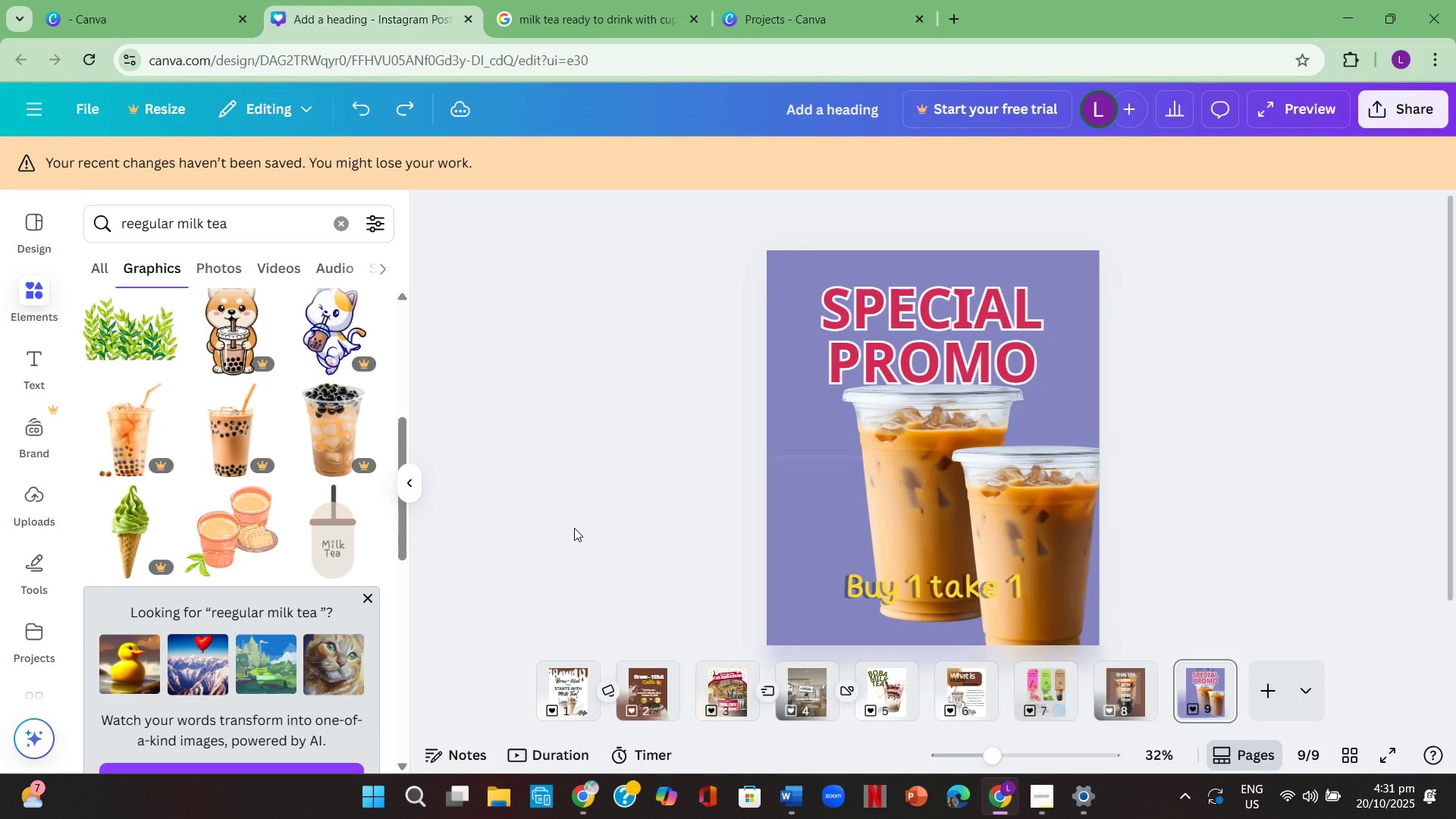 
left_click([574, 528])
 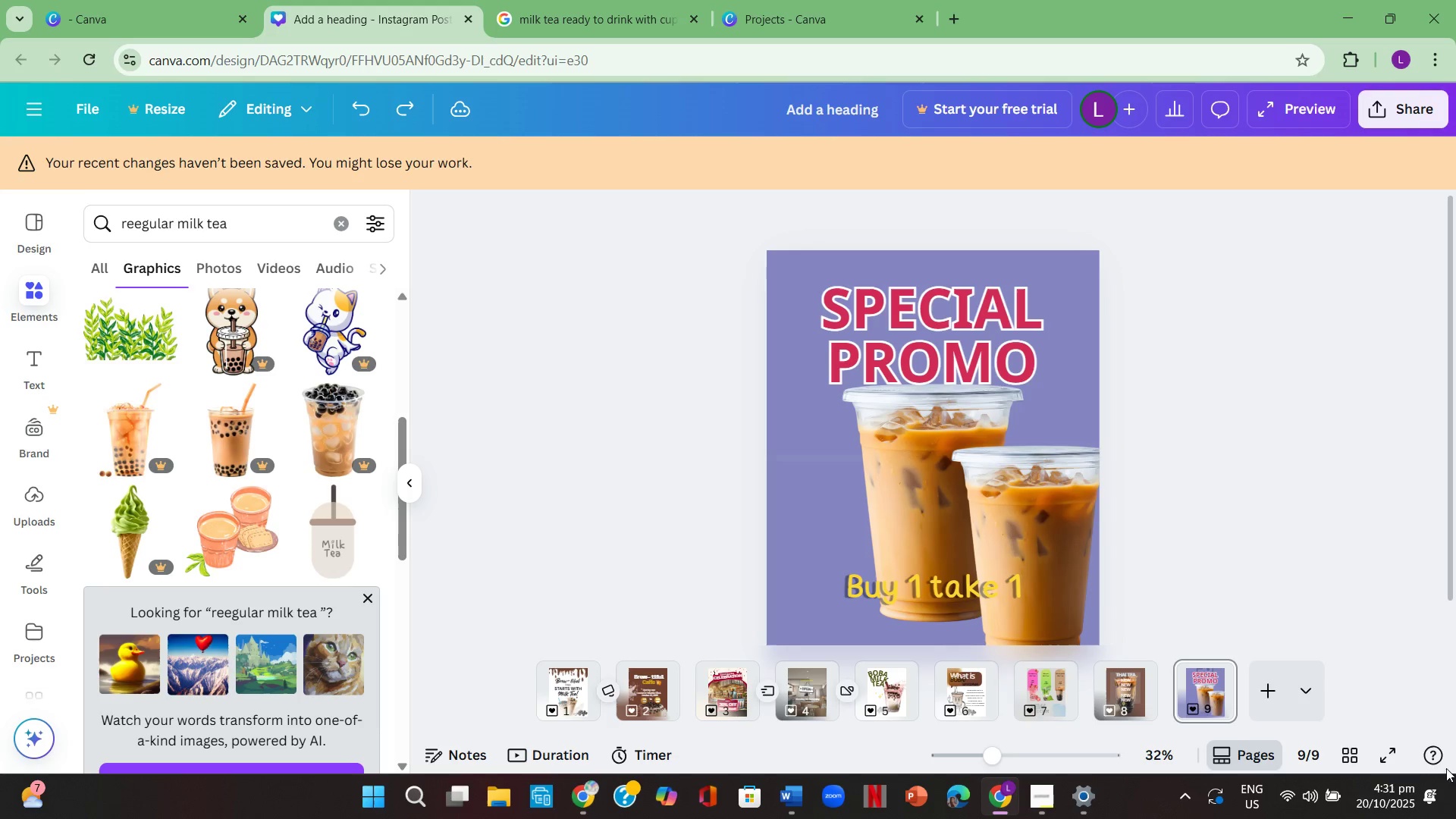 
mouse_move([1382, 742])
 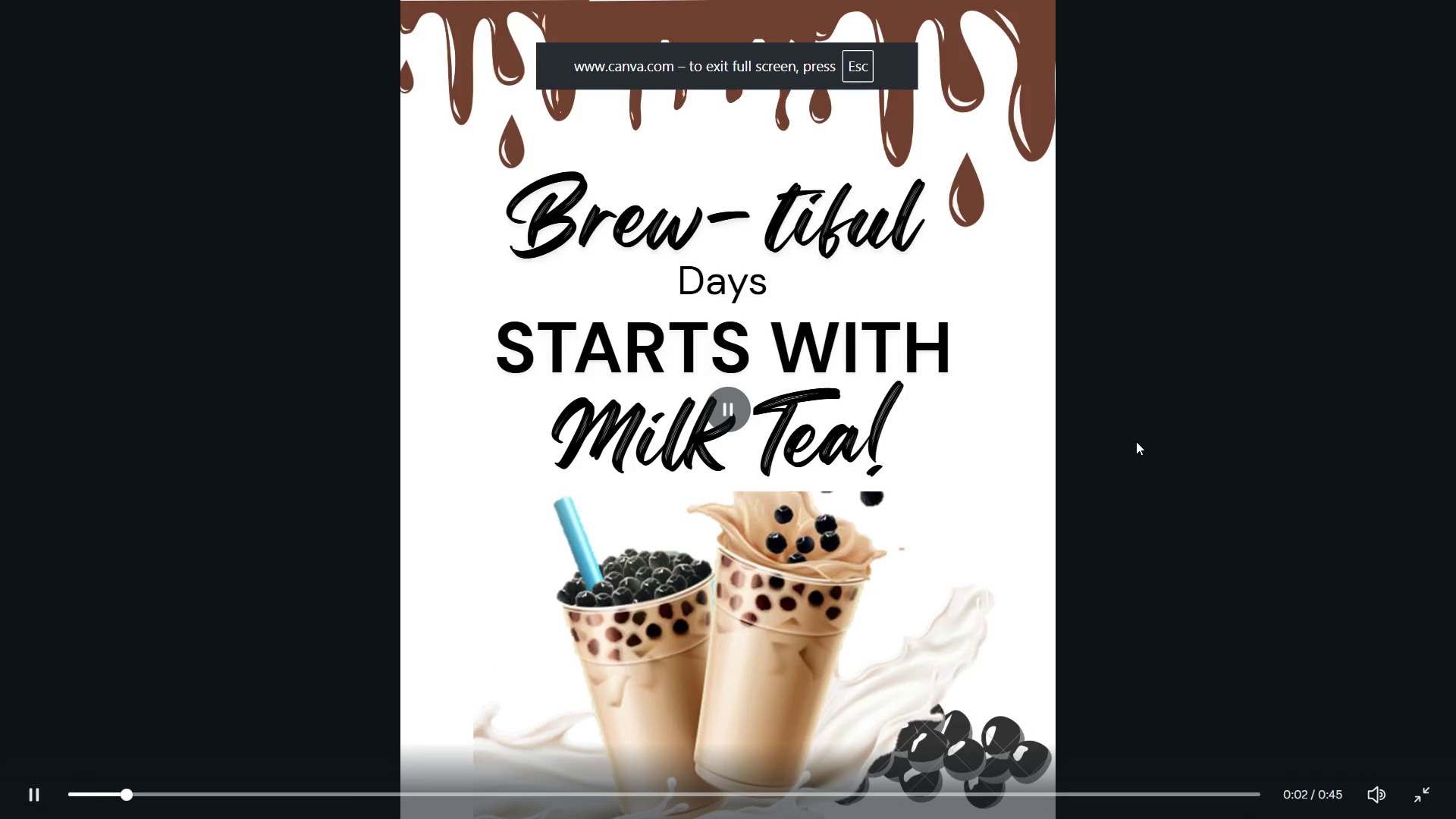 
key(ArrowRight)
 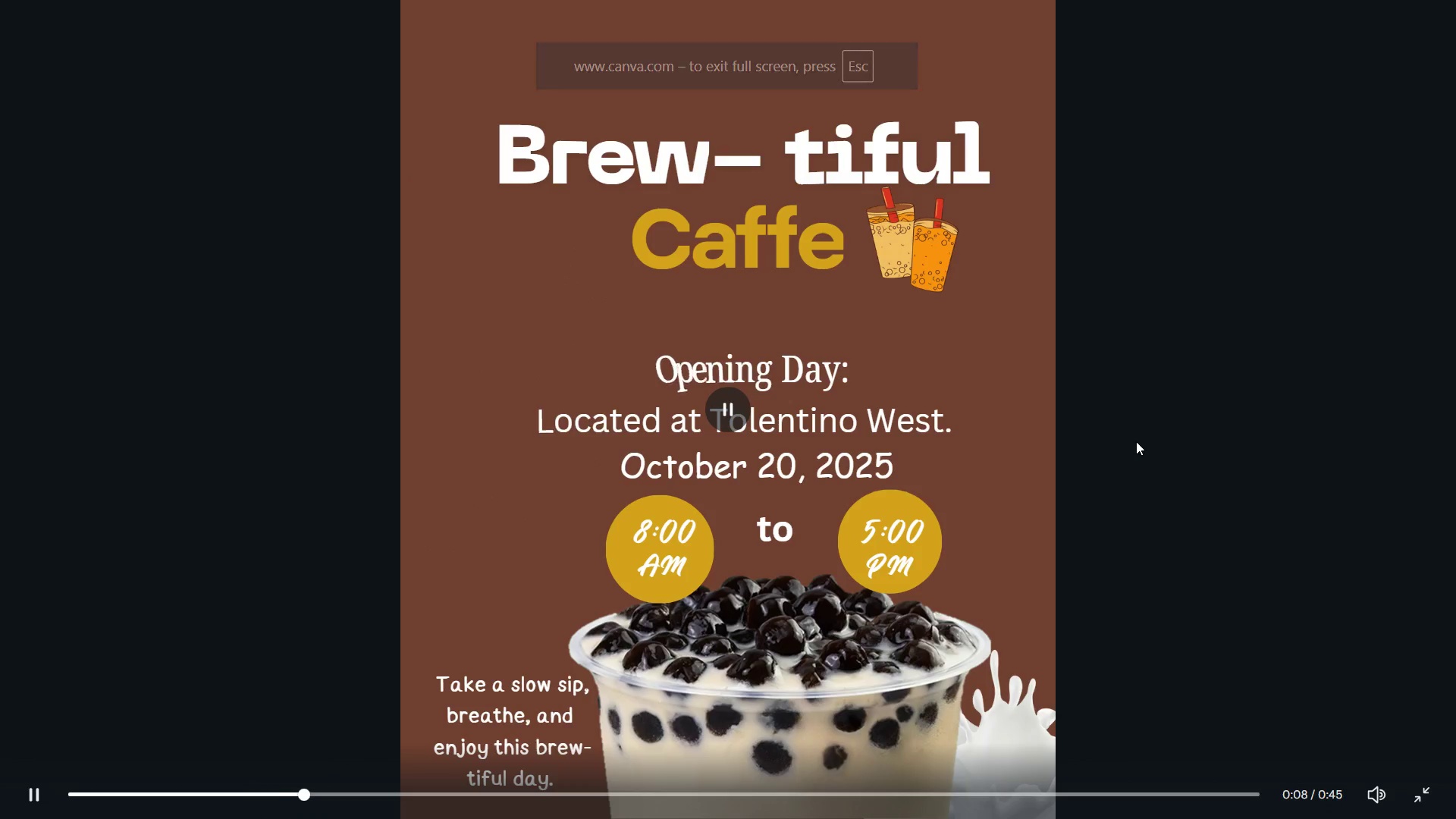 
key(ArrowRight)
 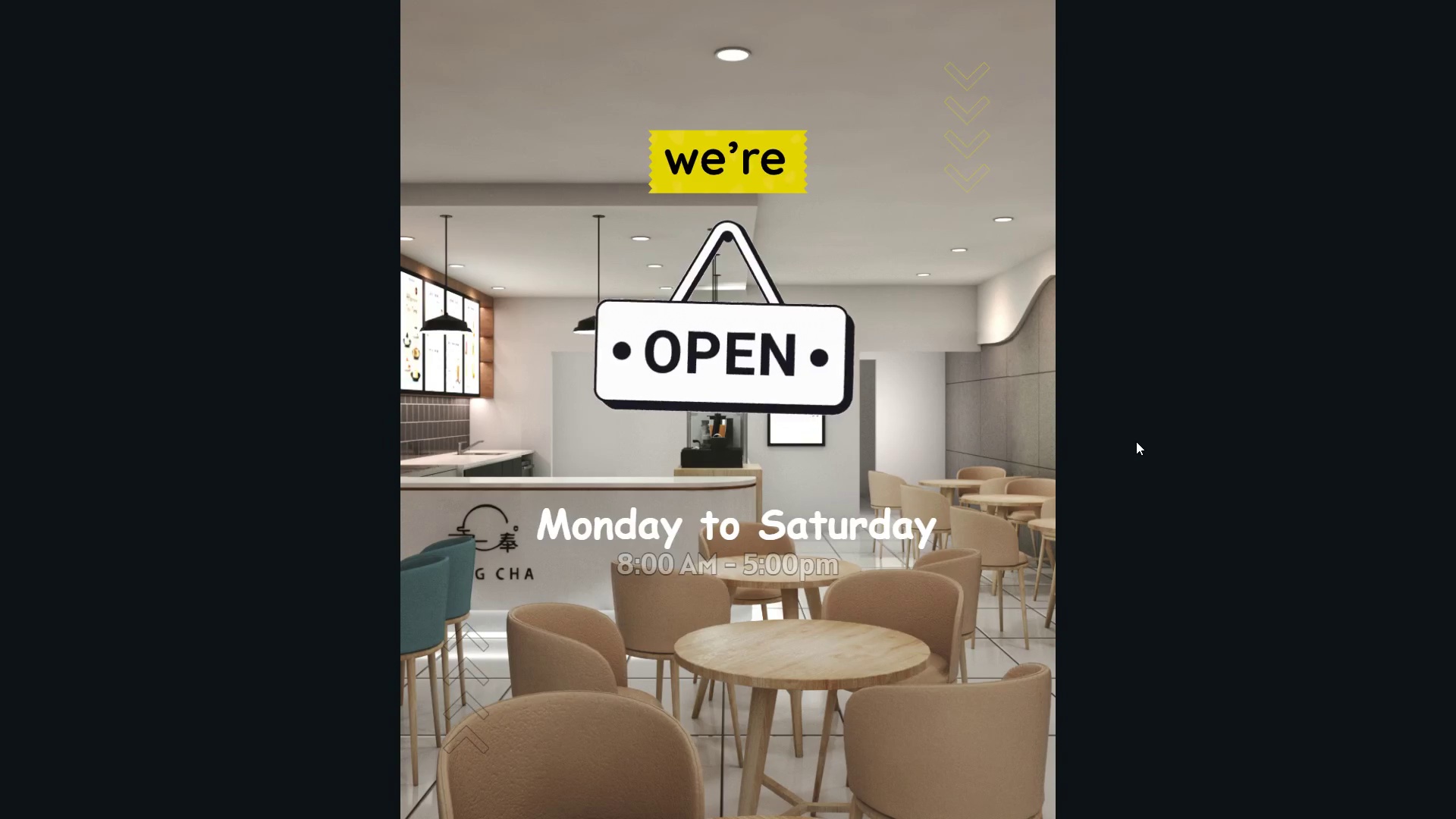 
key(ArrowRight)
 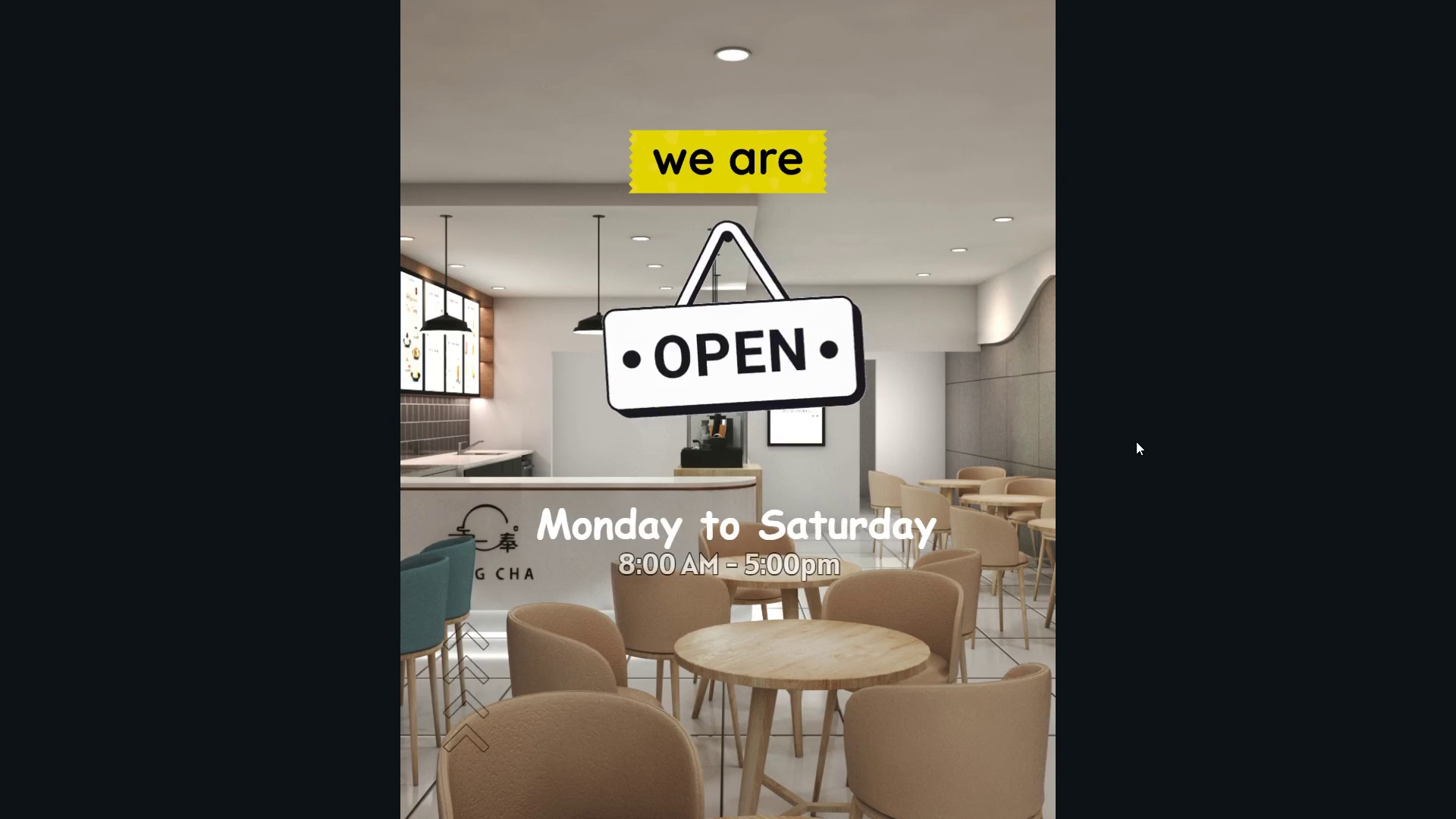 
key(ArrowRight)
 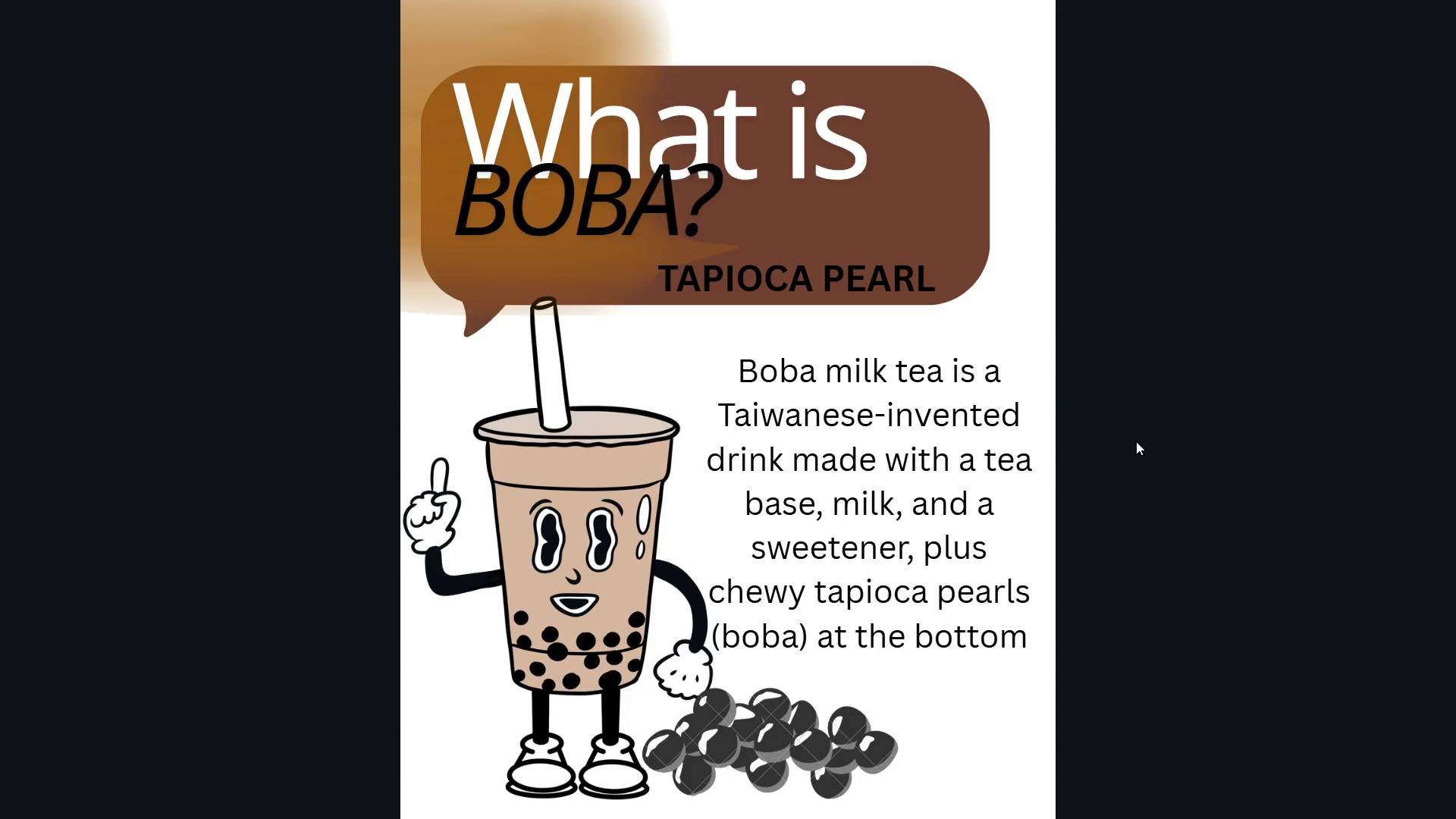 
key(ArrowRight)
 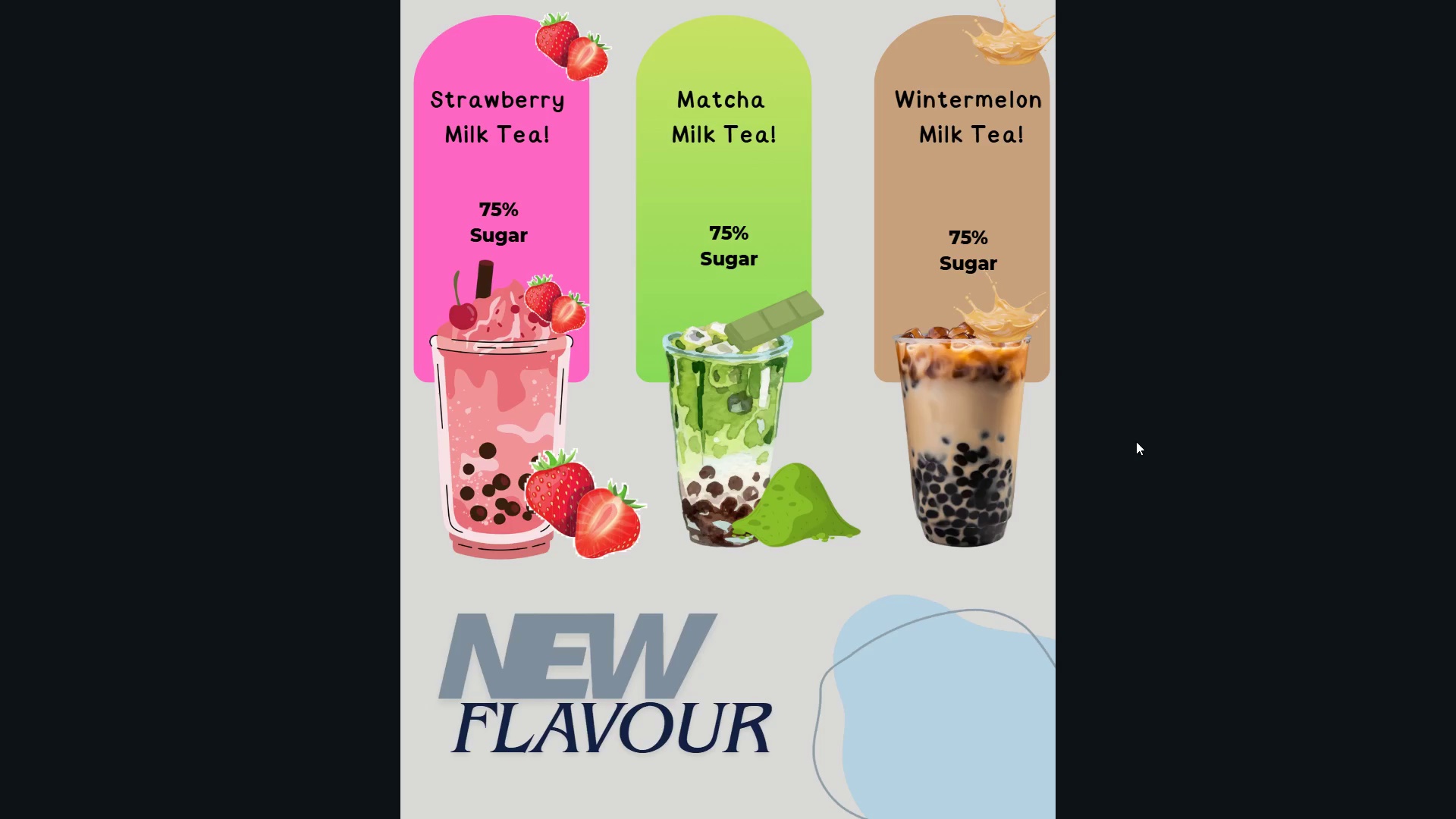 
key(ArrowRight)
 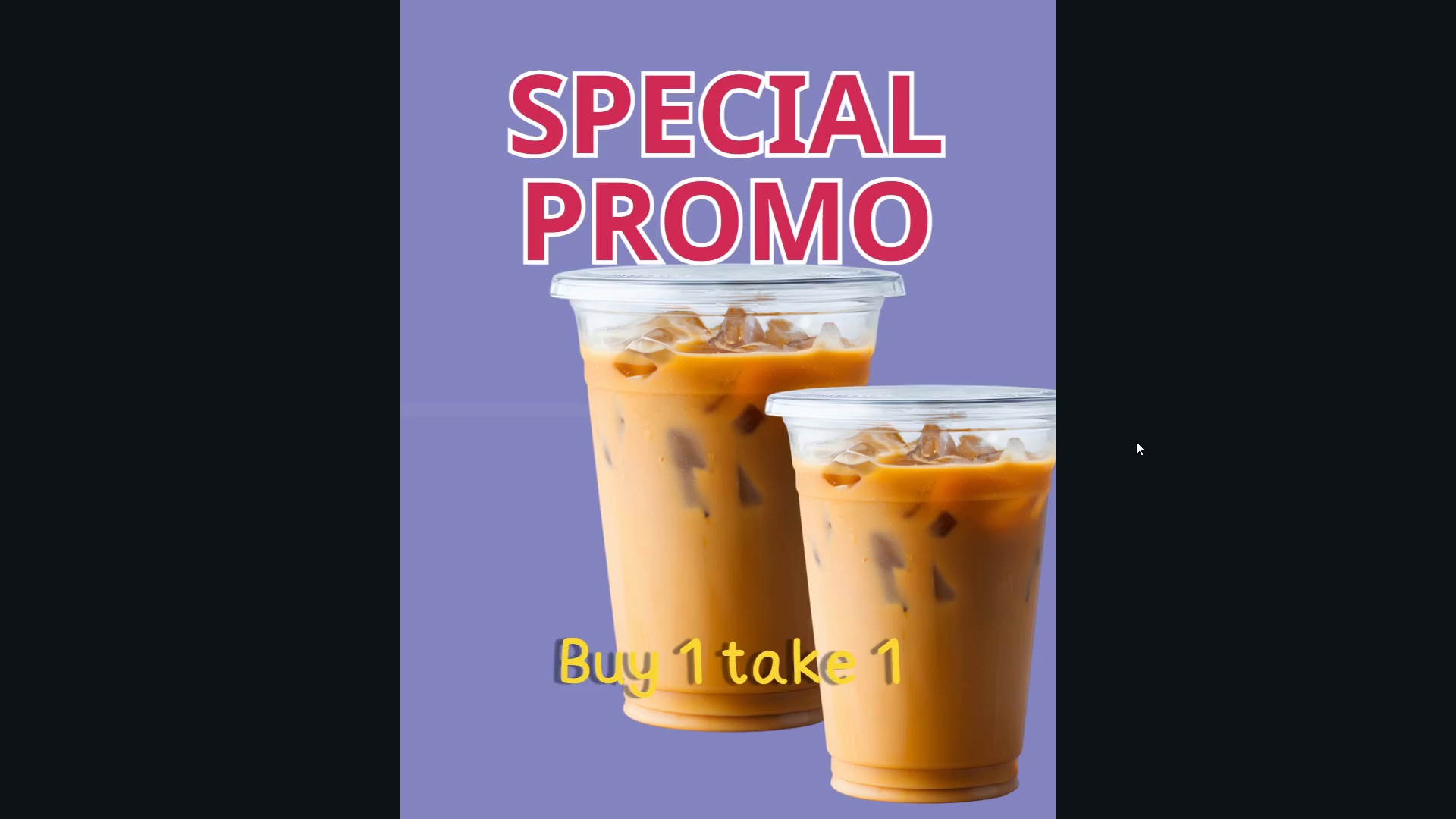 
key(Escape)
 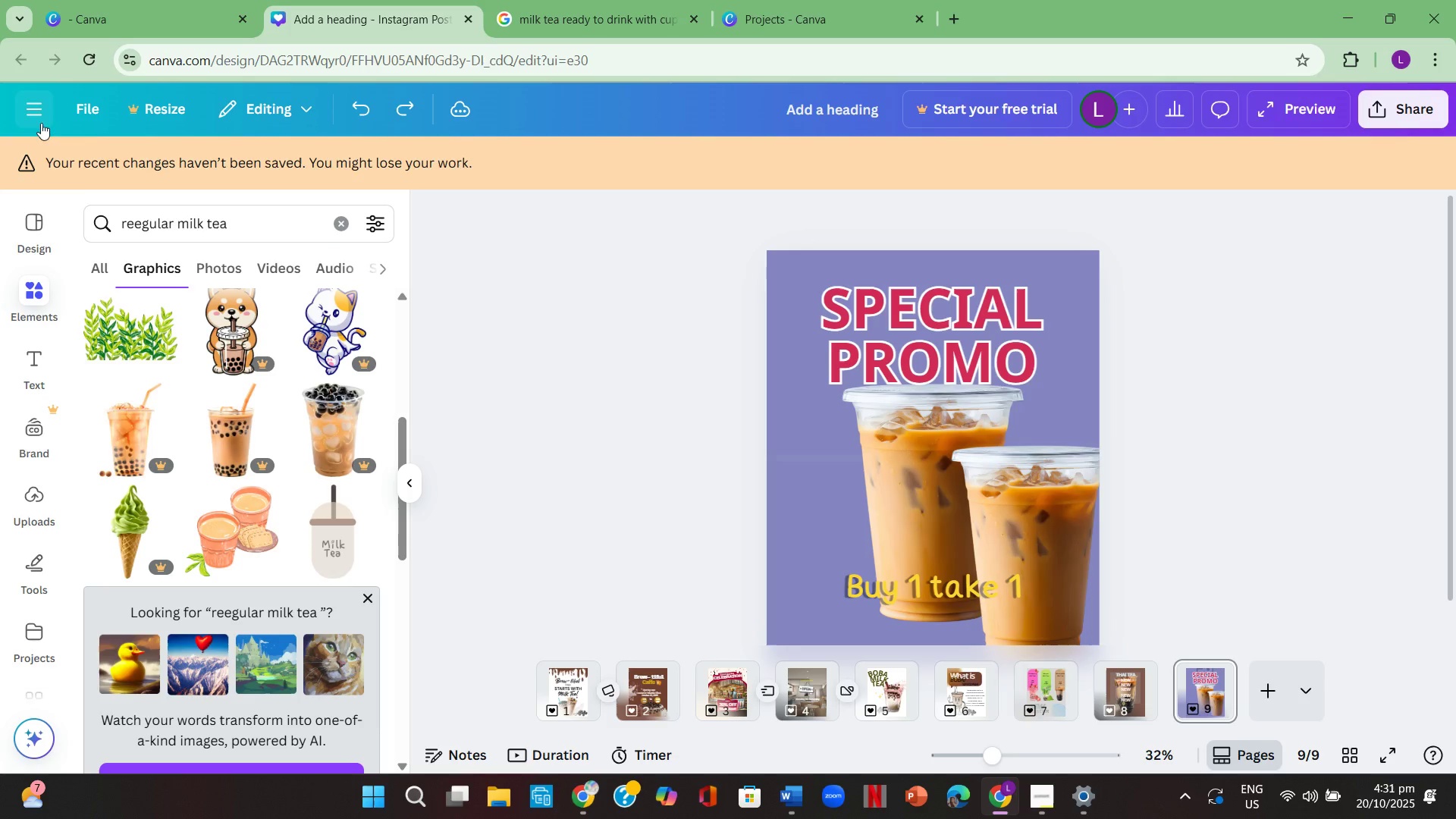 
left_click([619, 422])
 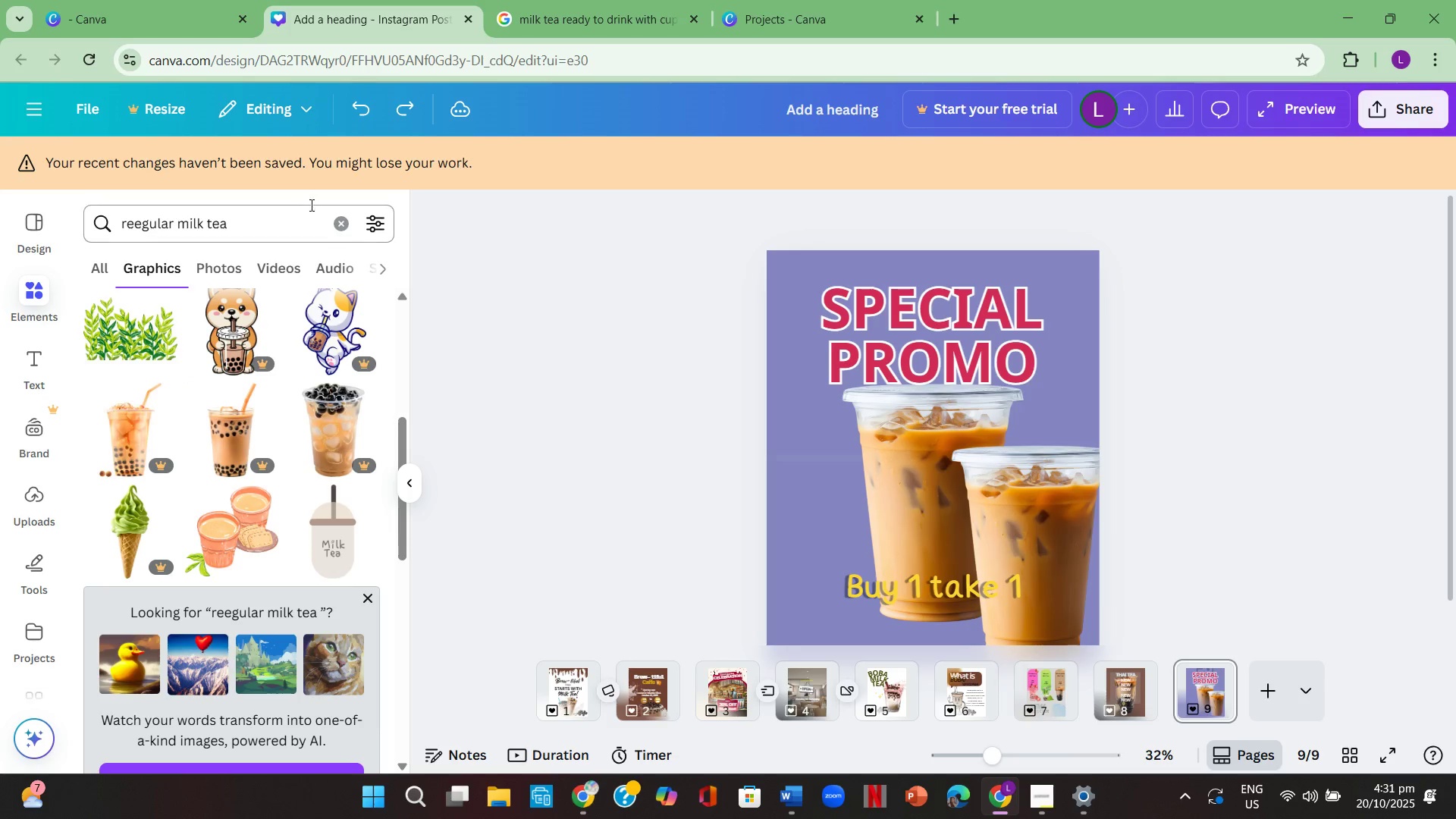 
left_click([341, 215])
 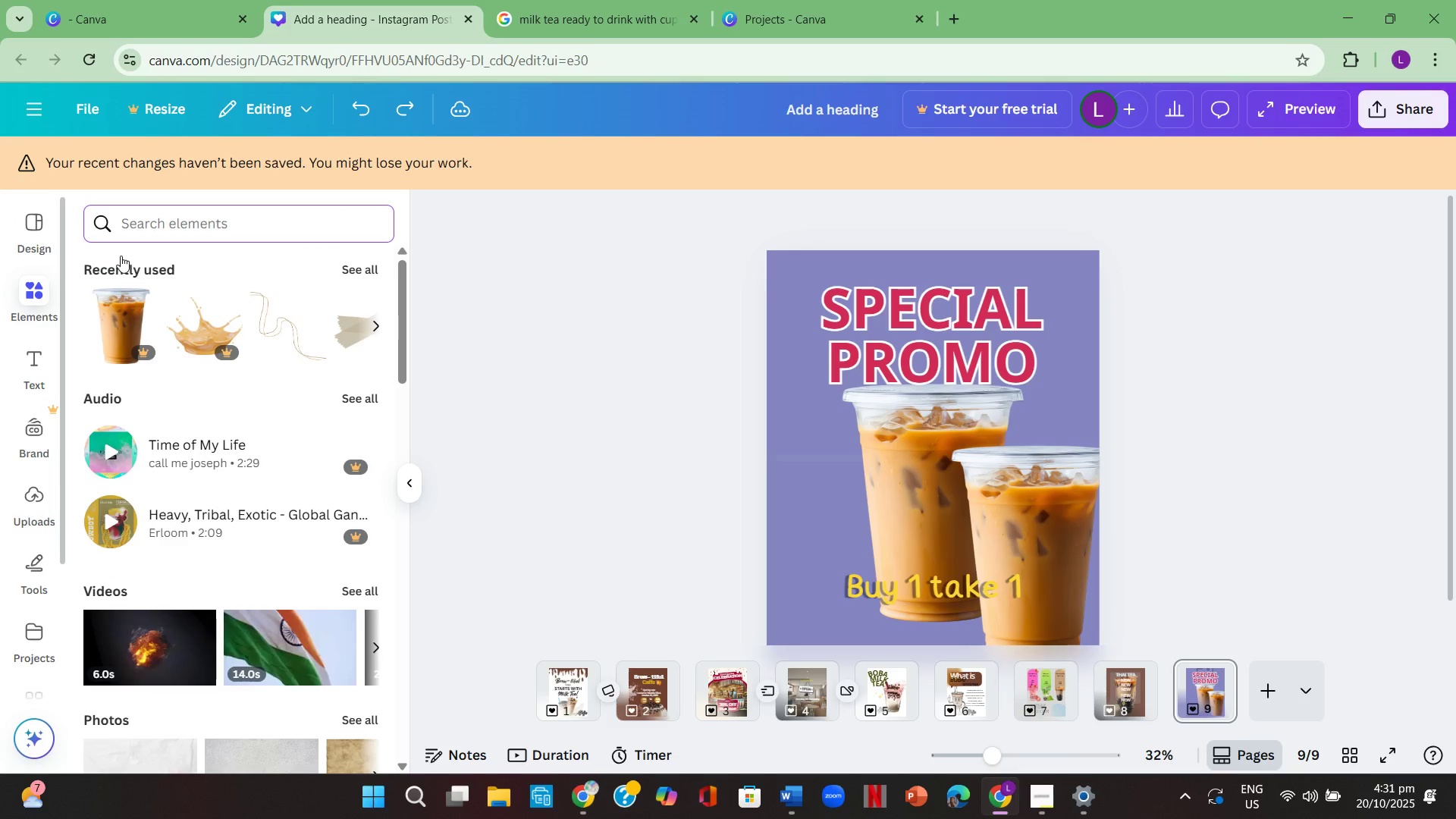 
left_click([149, 228])
 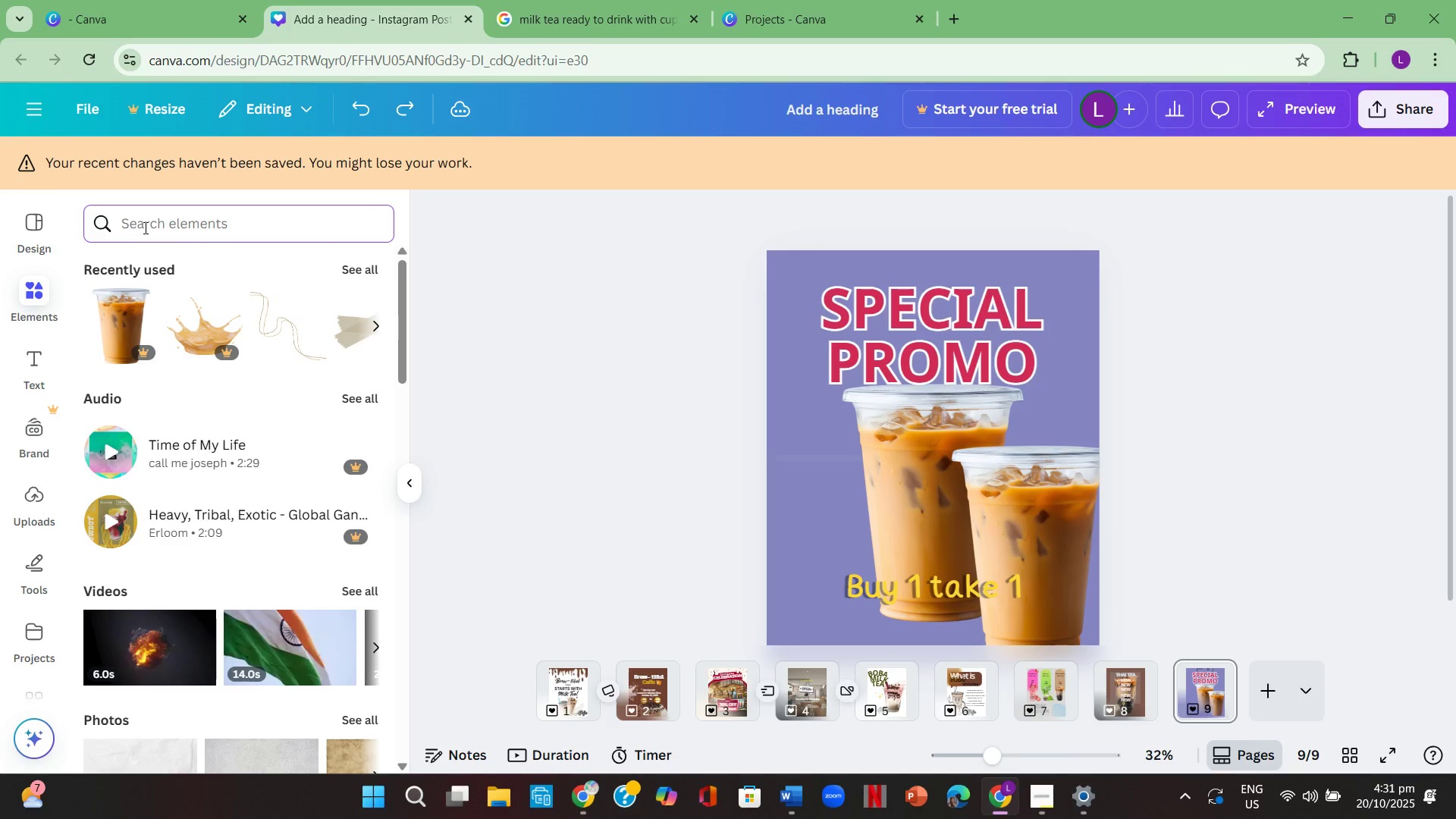 
type(shape)
 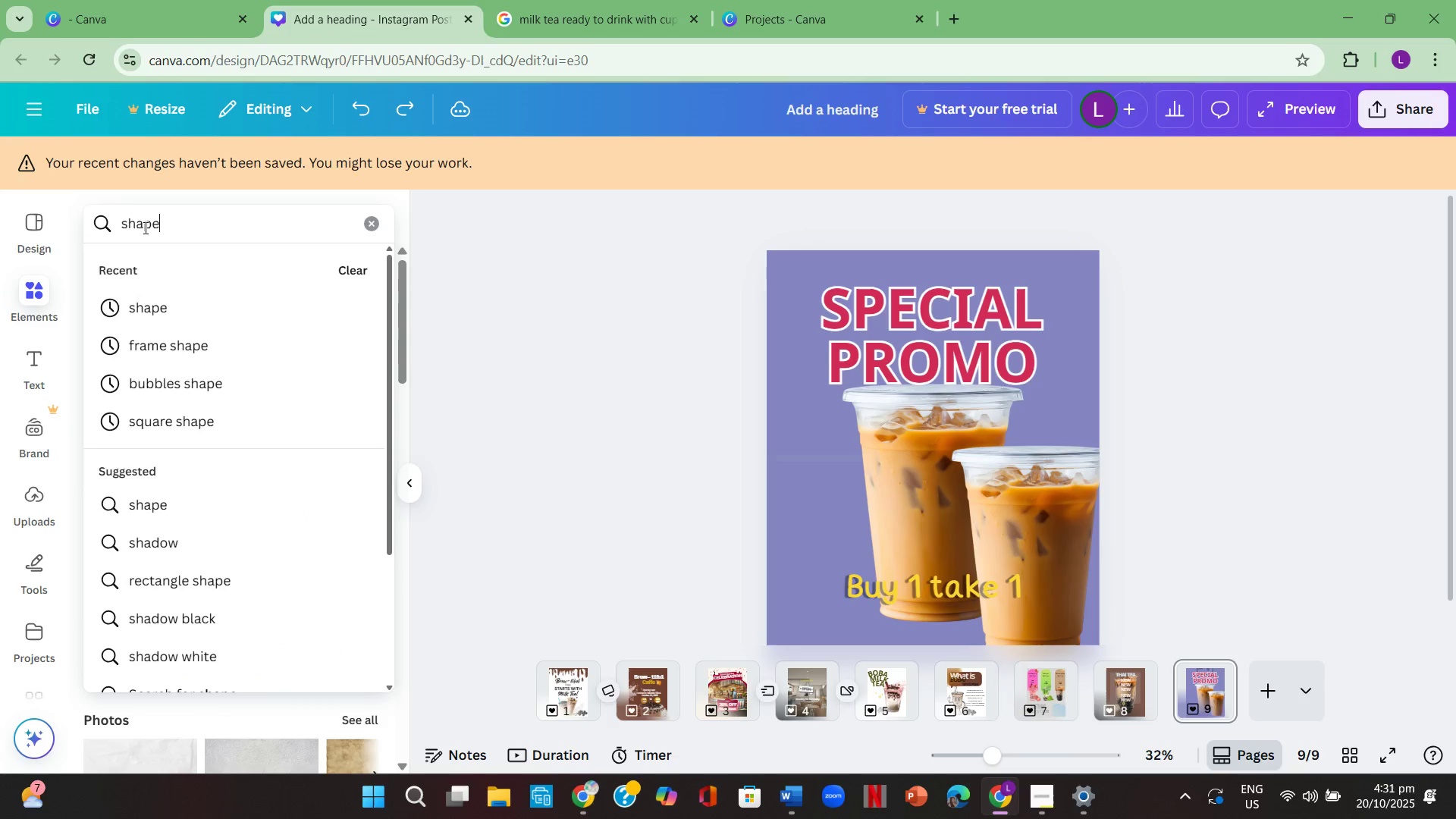 
key(Enter)
 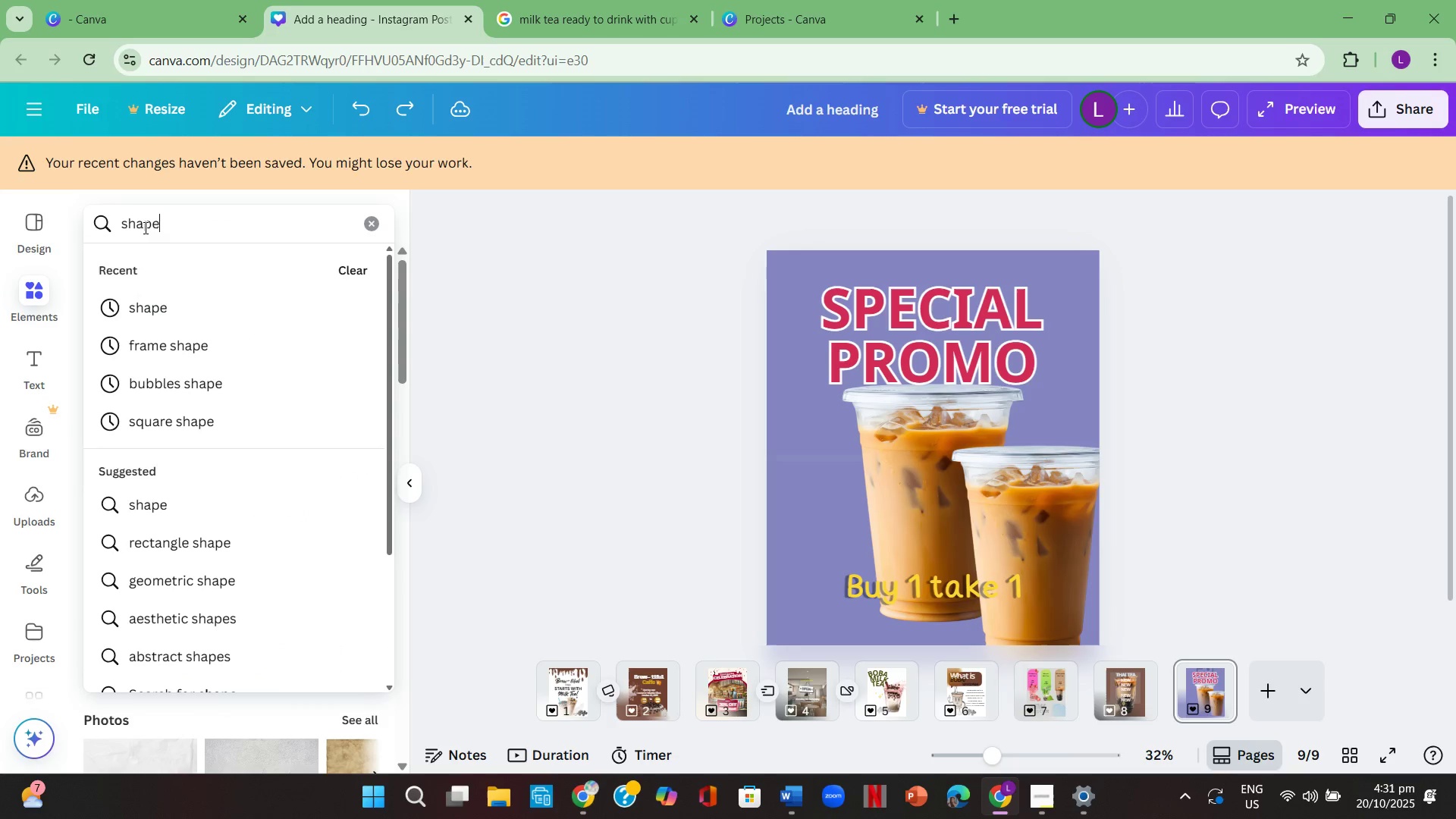 
scroll: coordinate [154, 221], scroll_direction: up, amount: 2.0
 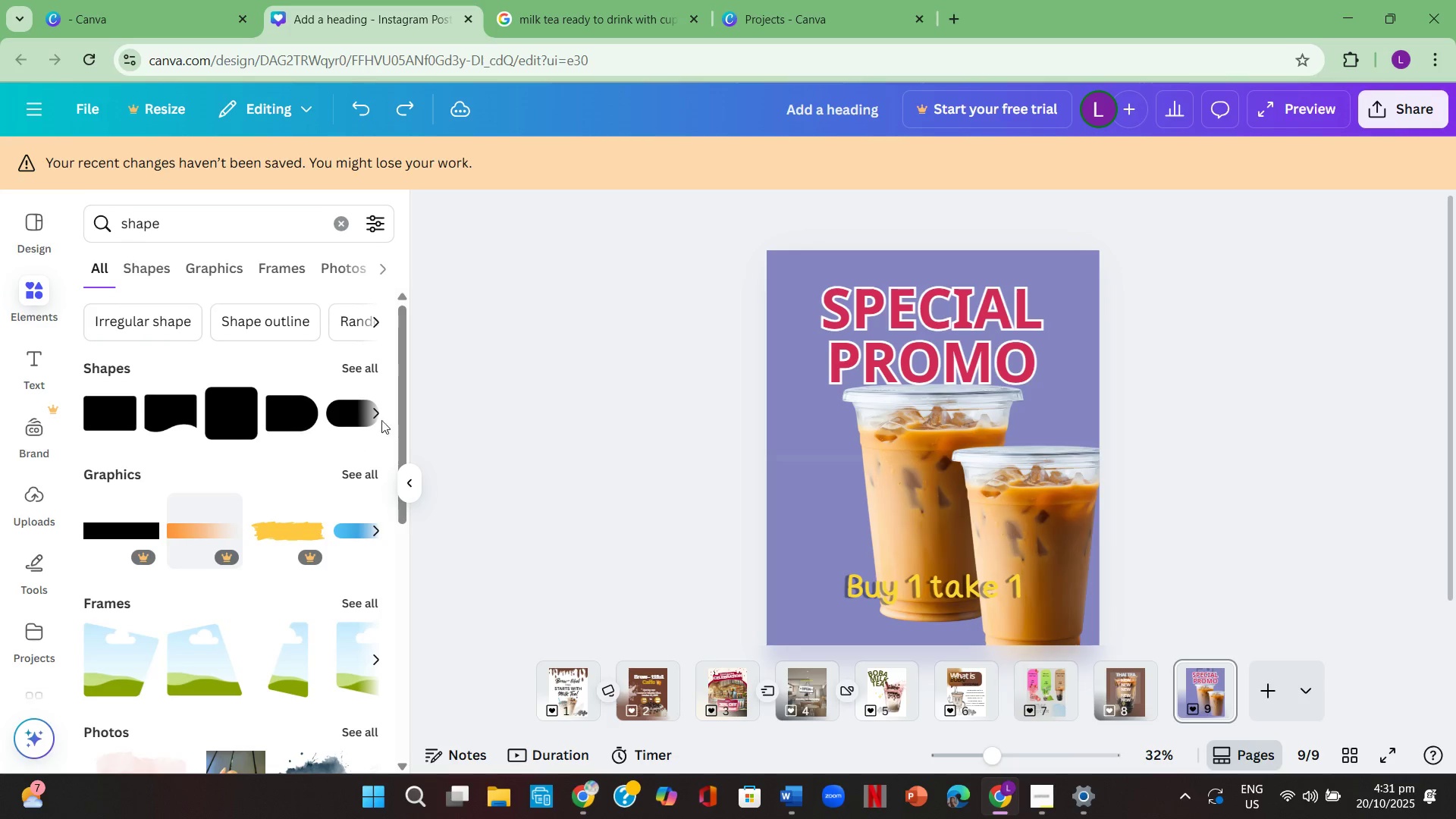 
left_click([359, 373])
 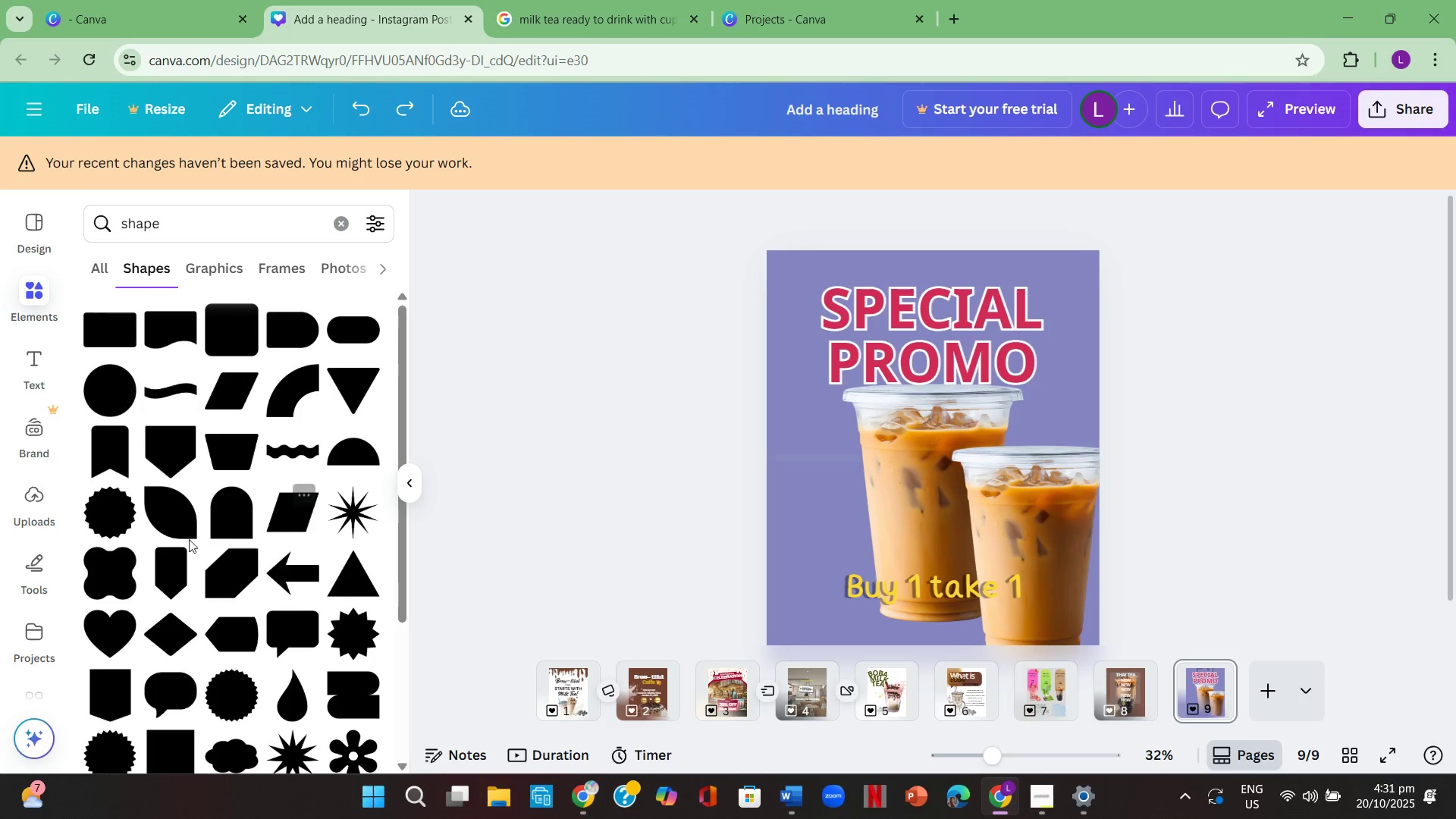 
left_click([99, 516])
 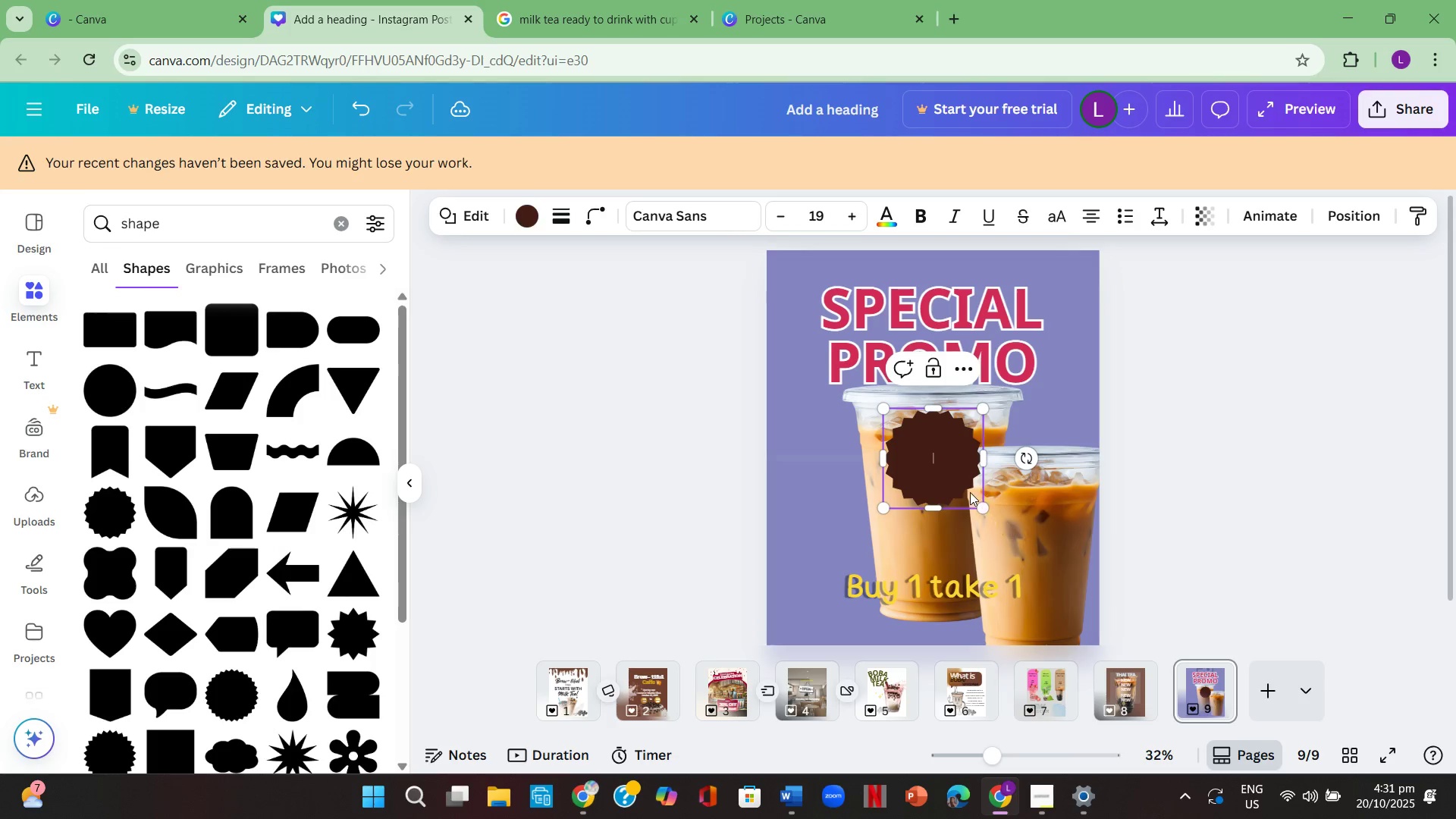 
left_click([1345, 507])
 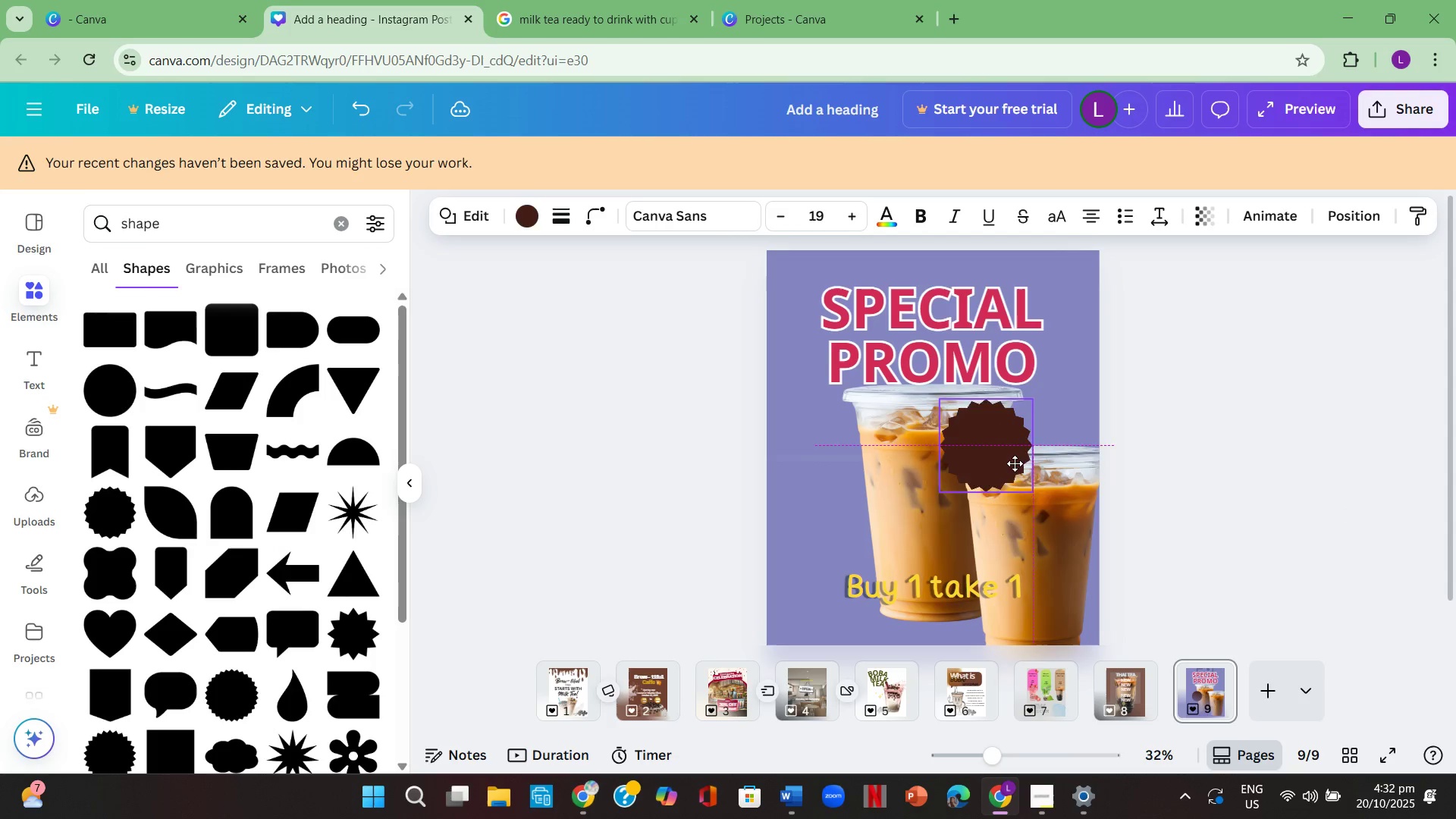 
wait(6.27)
 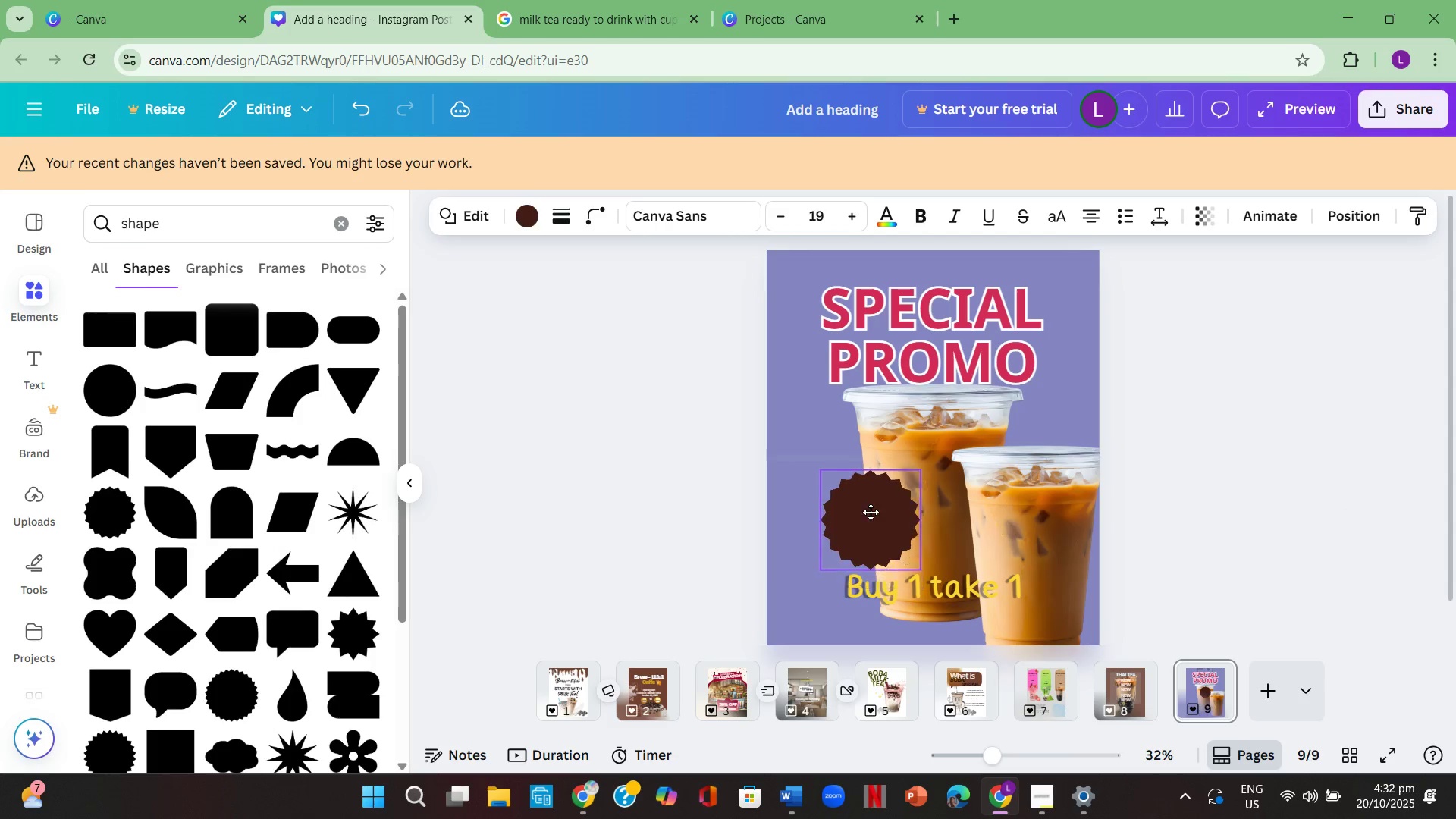 
double_click([1357, 496])
 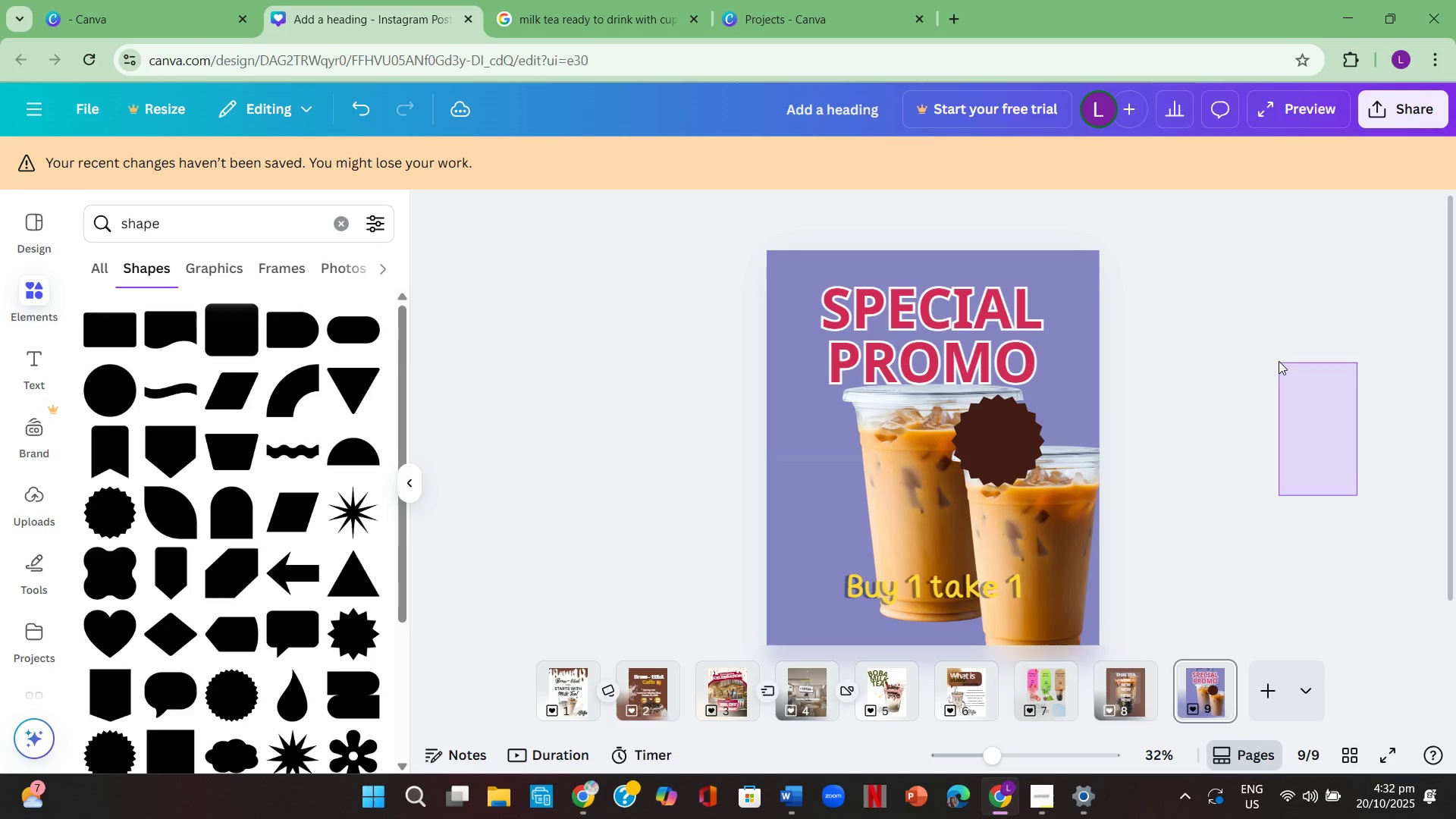 
left_click([1175, 249])
 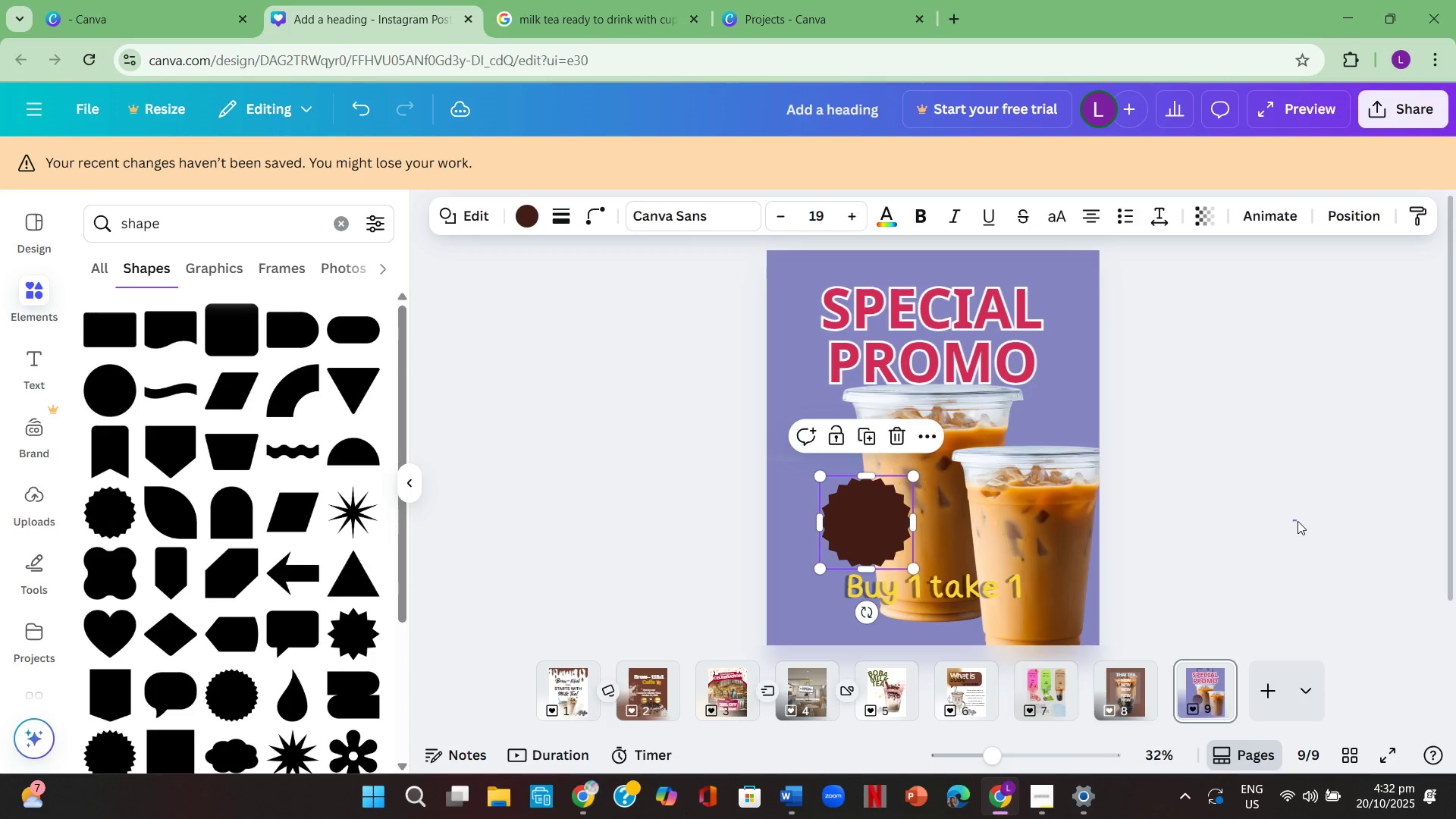 
left_click([684, 466])
 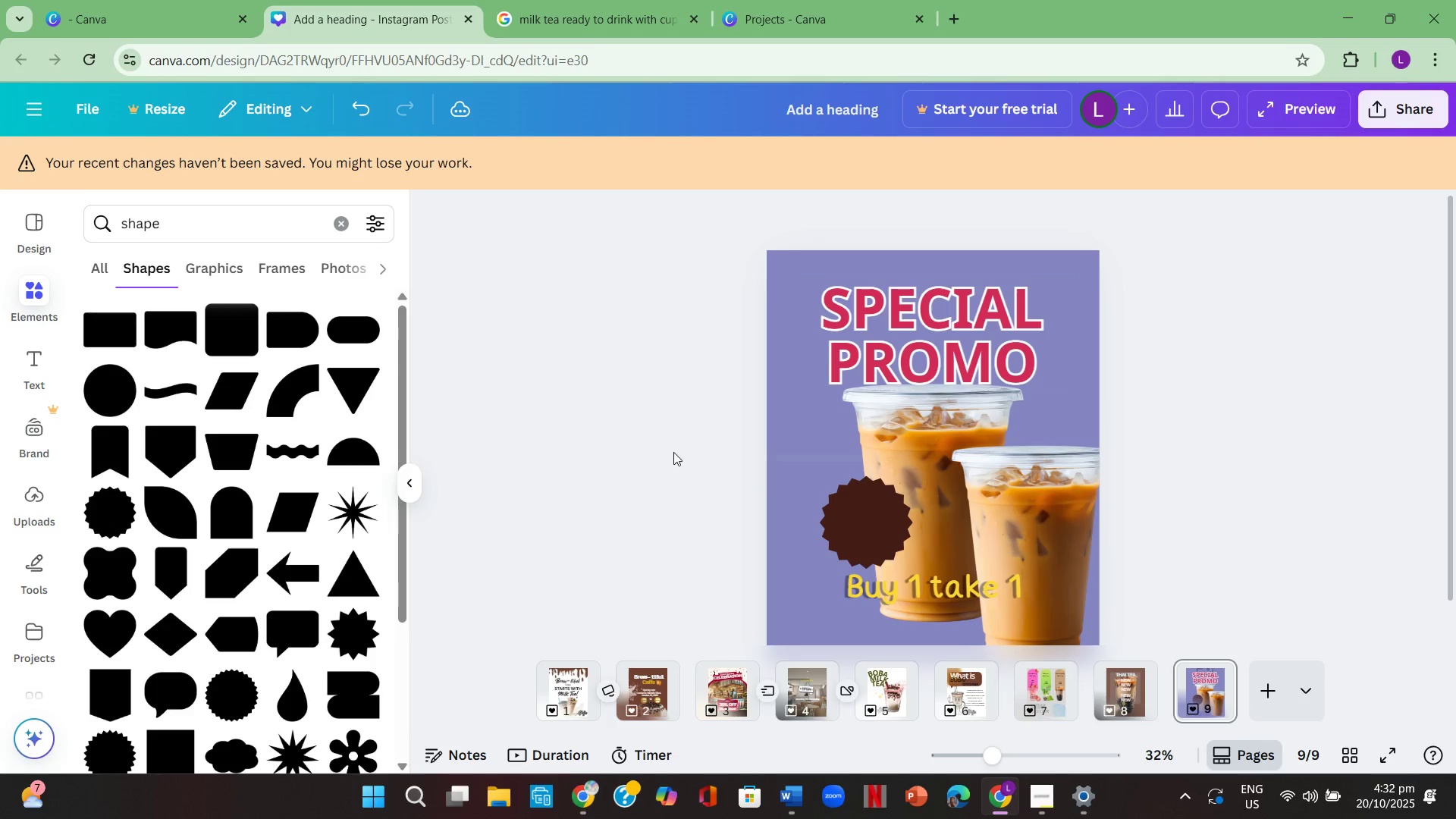 
wait(6.77)
 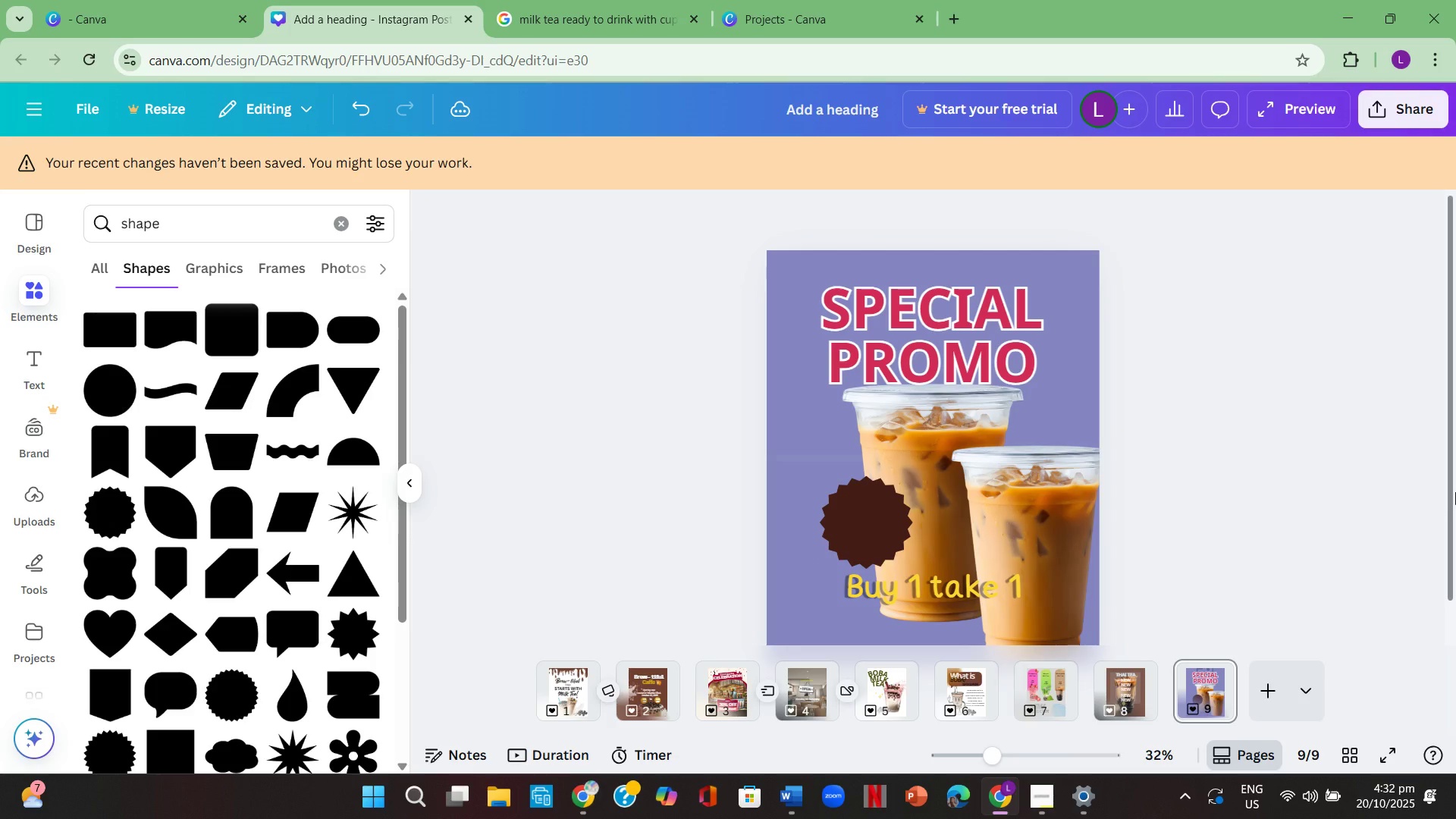 
left_click([350, 231])
 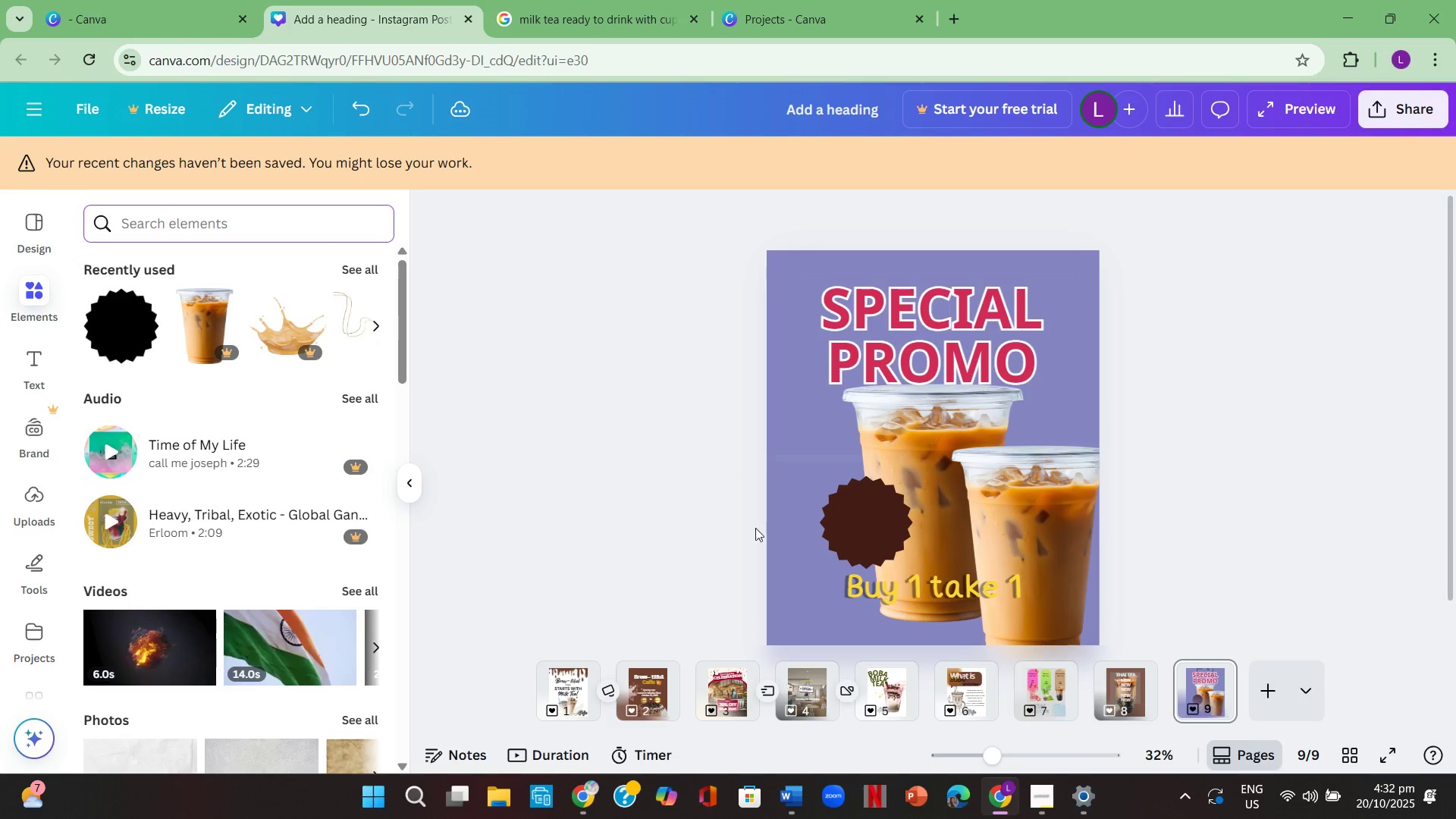 
mouse_move([52, 344])
 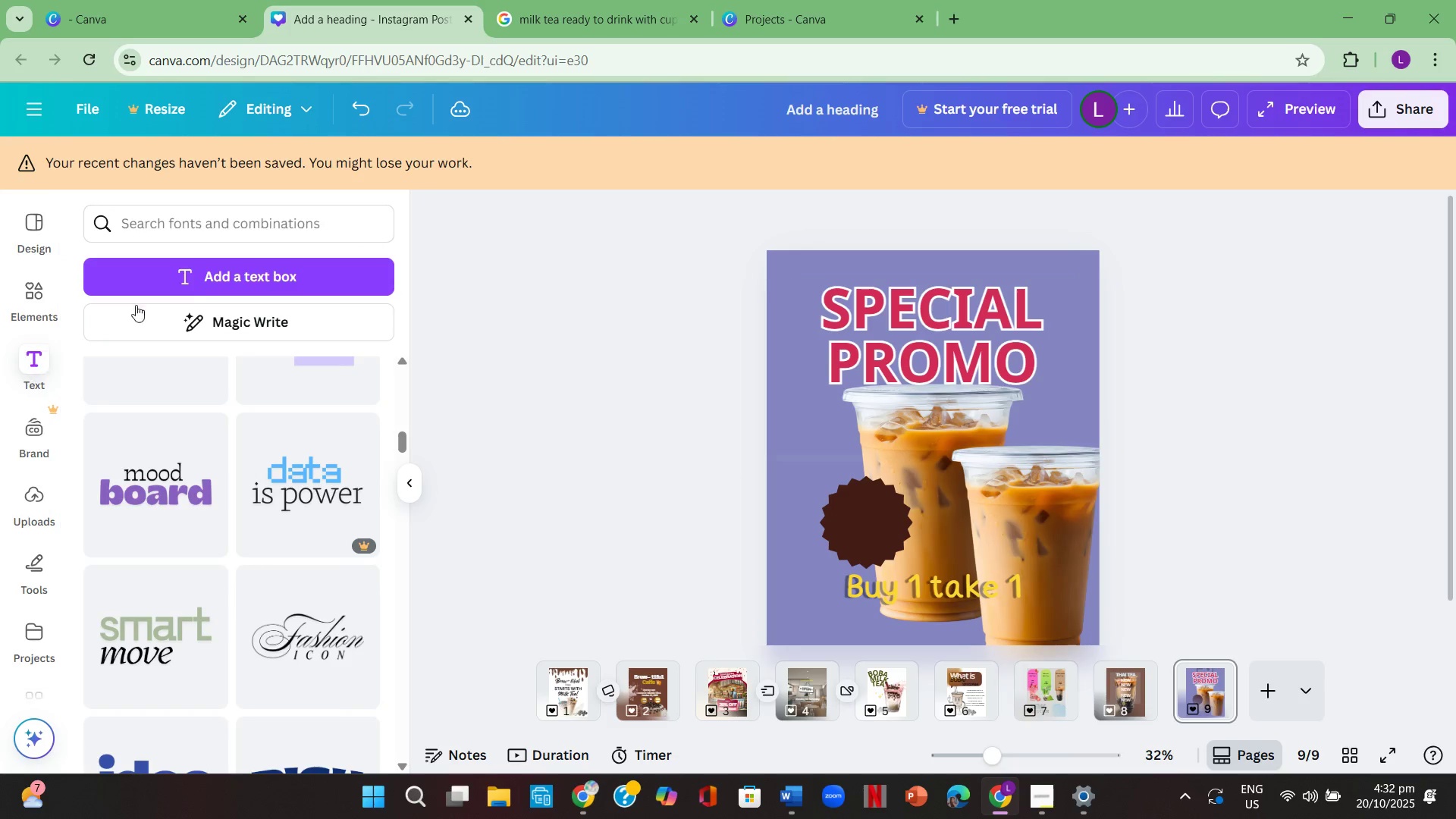 
scroll: coordinate [256, 344], scroll_direction: up, amount: 10.0
 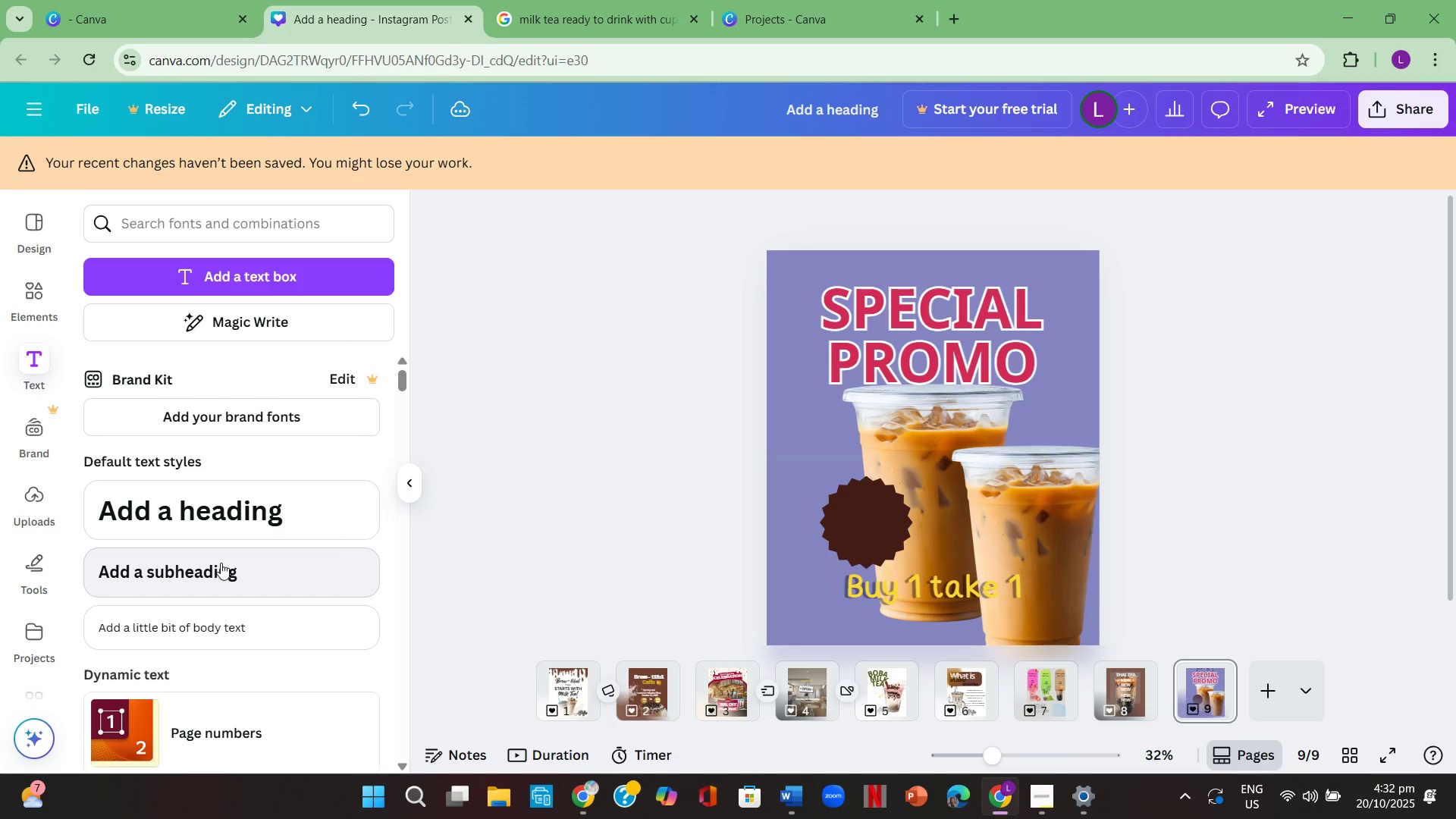 
left_click([229, 617])
 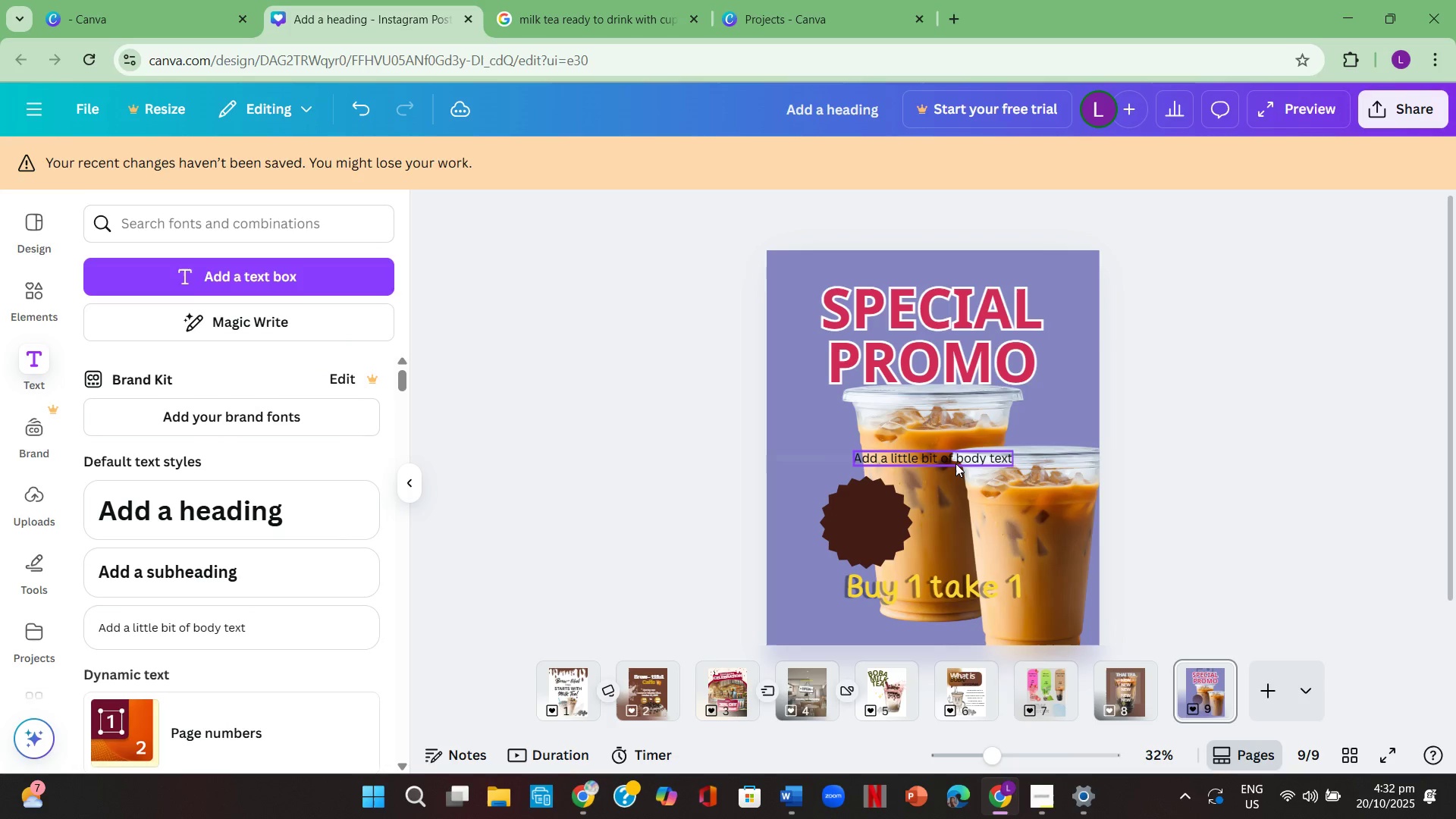 
double_click([952, 460])
 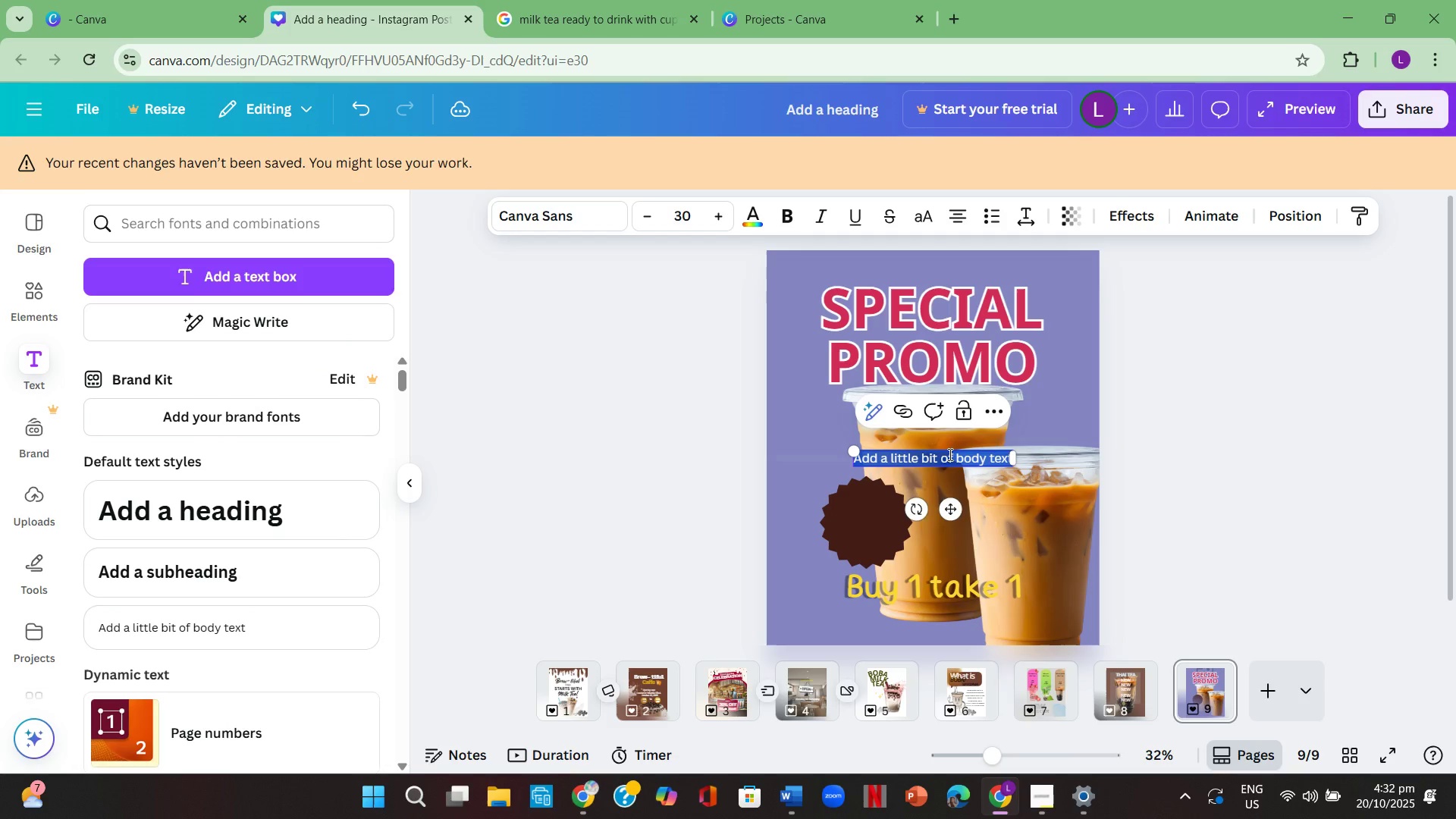 
key(Backspace)
type(Fo)
key(Backspace)
key(Backspace)
type(For )
 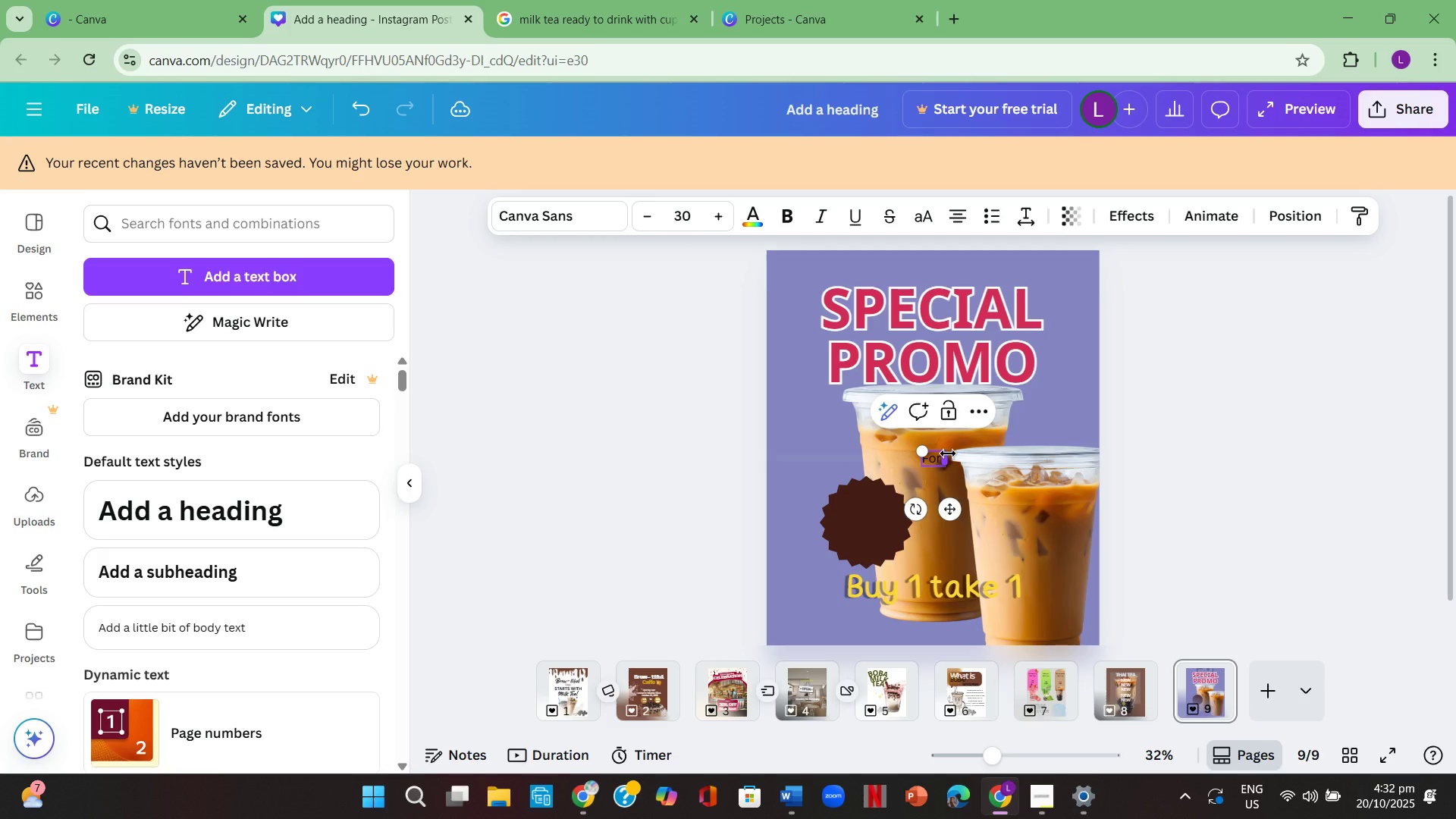 
key(Enter)
 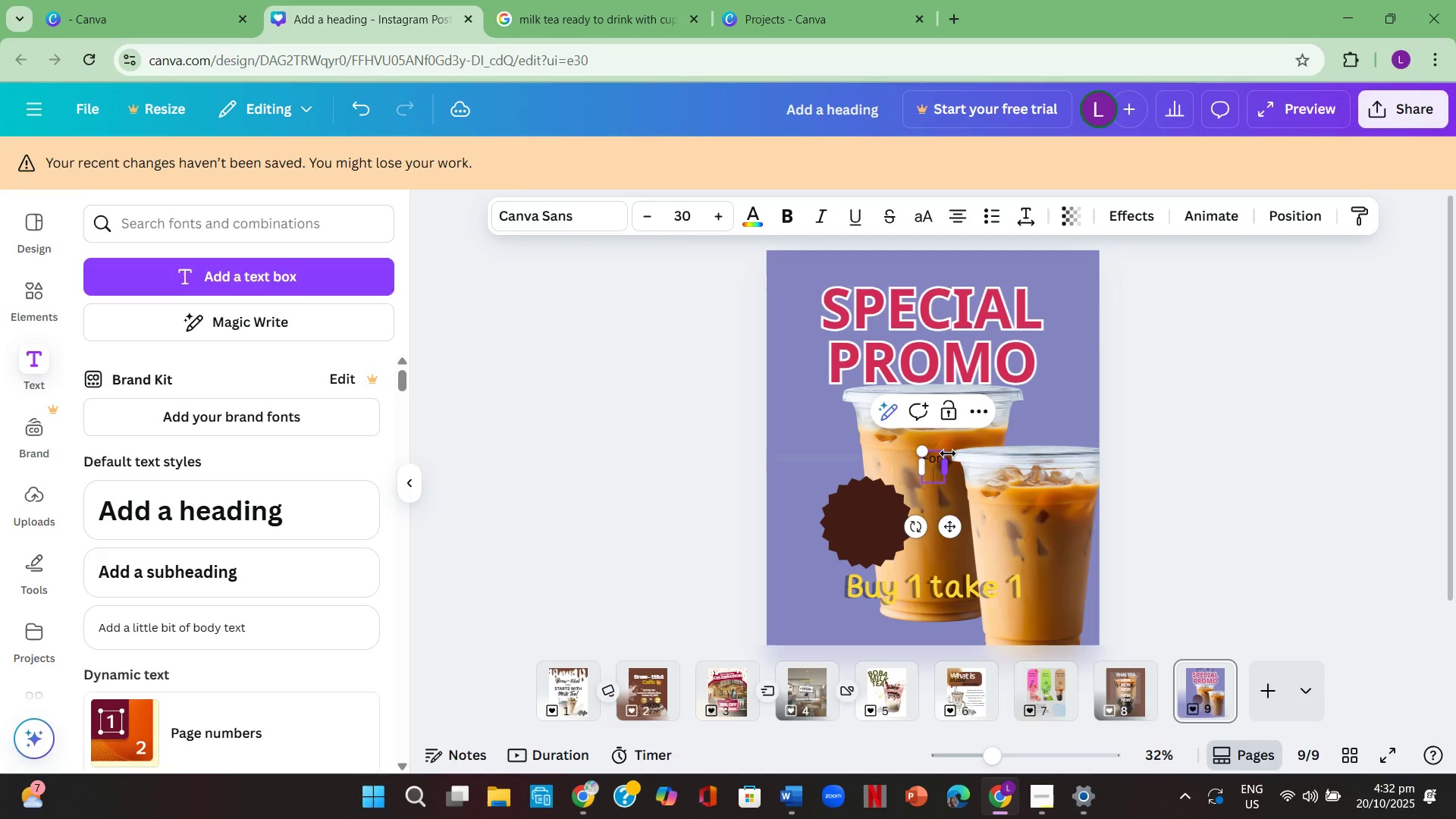 
type(ONLY )
 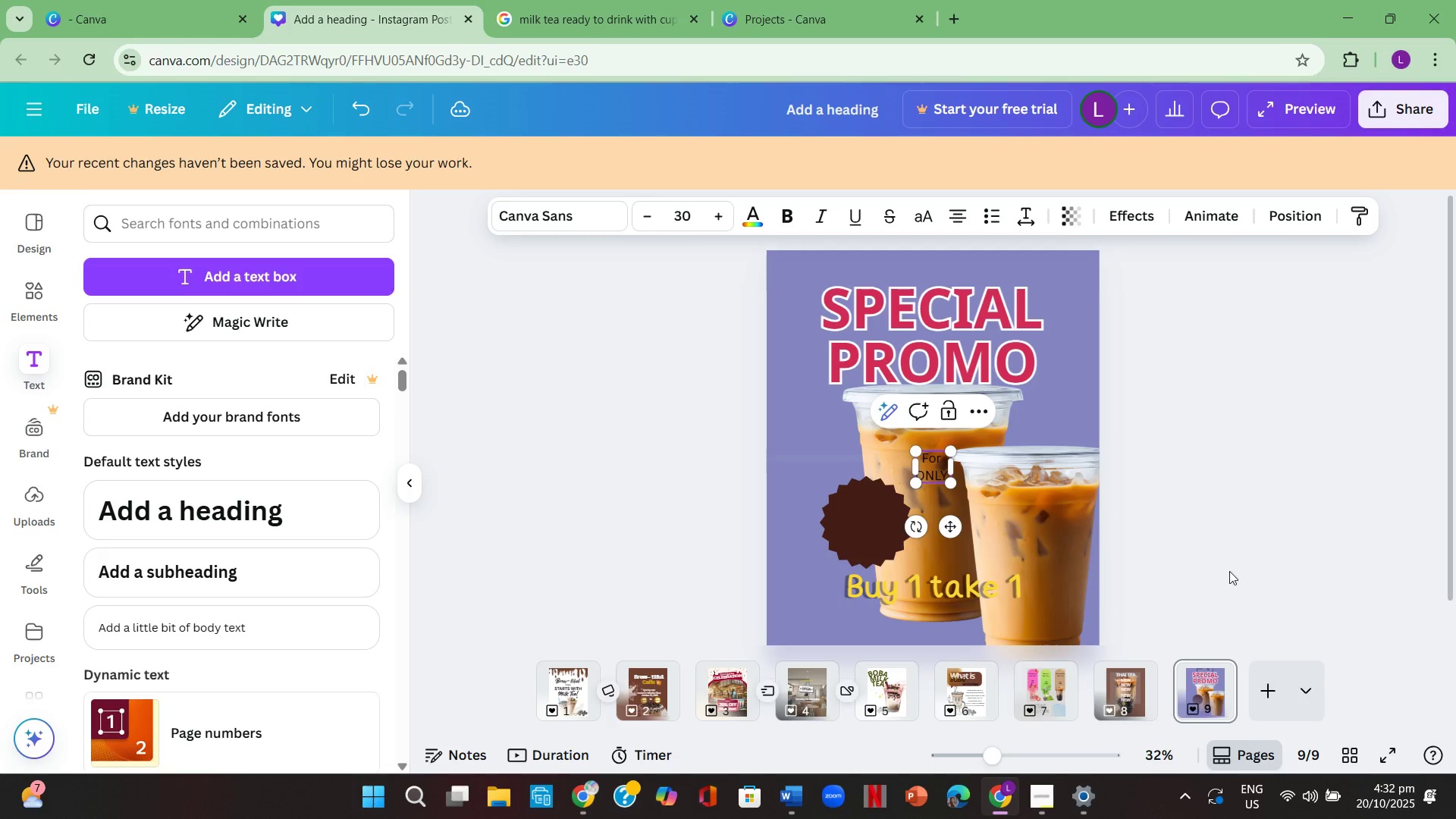 
left_click([1353, 495])
 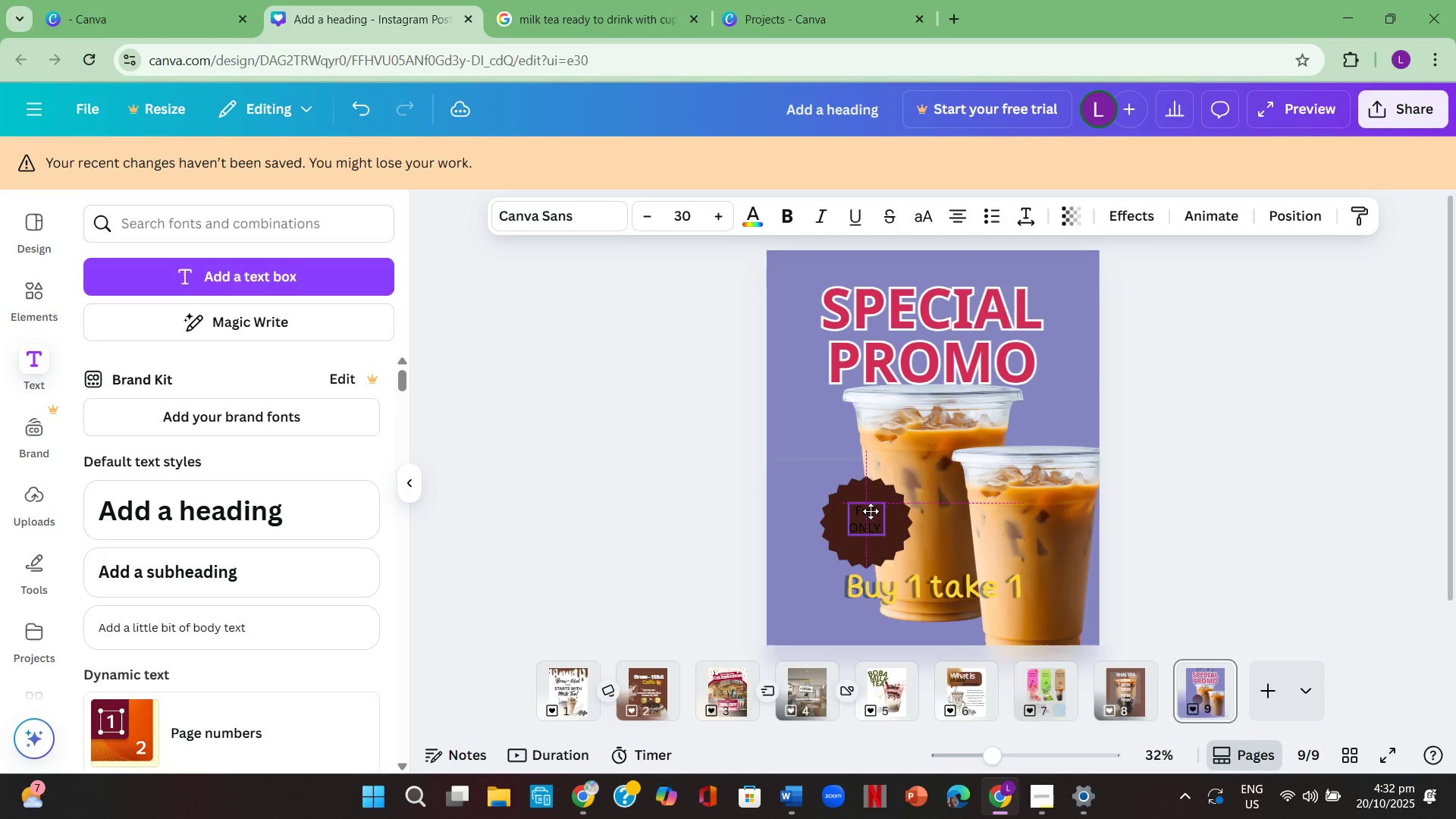 
double_click([871, 515])
 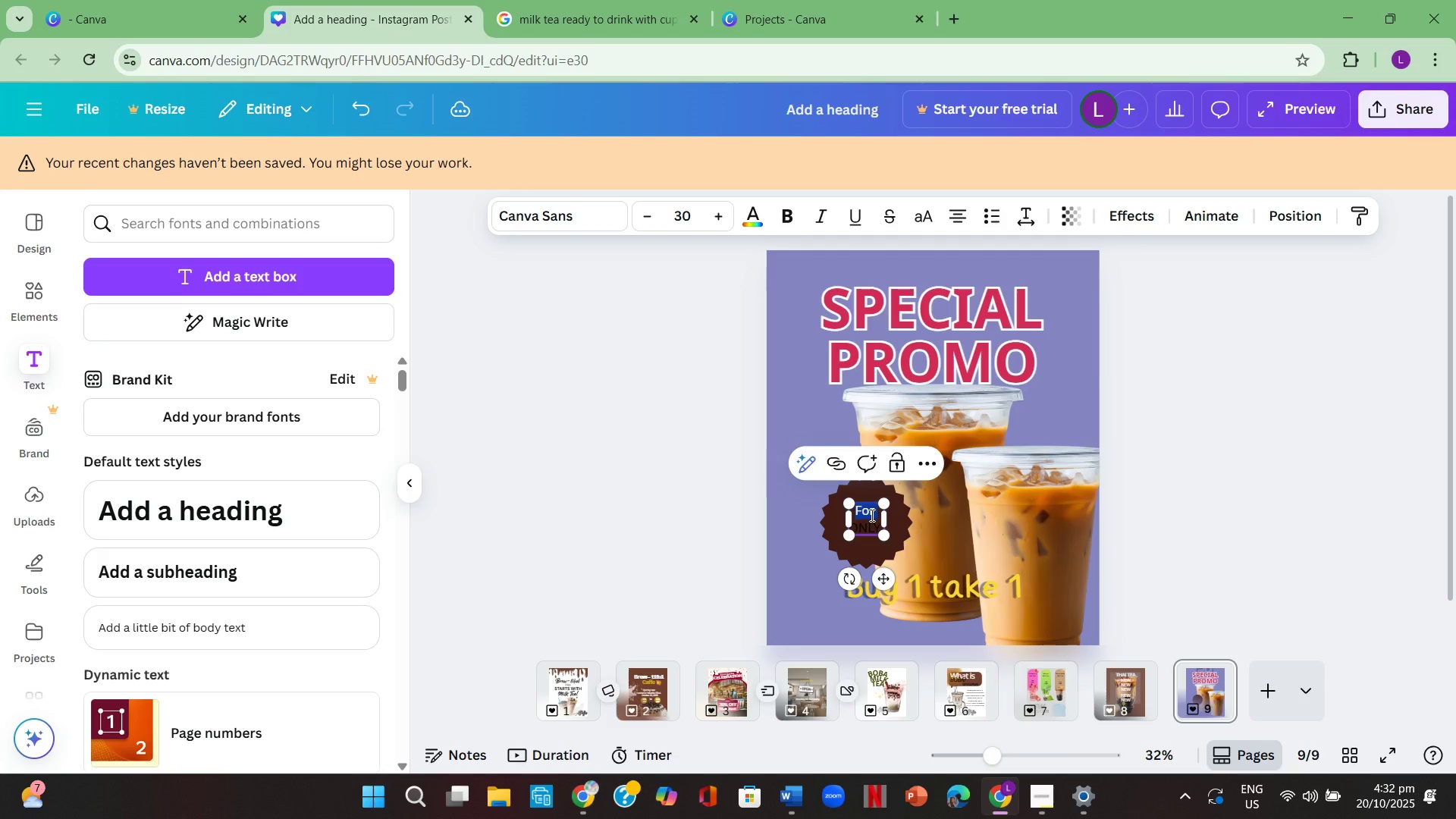 
key(Control+A)
 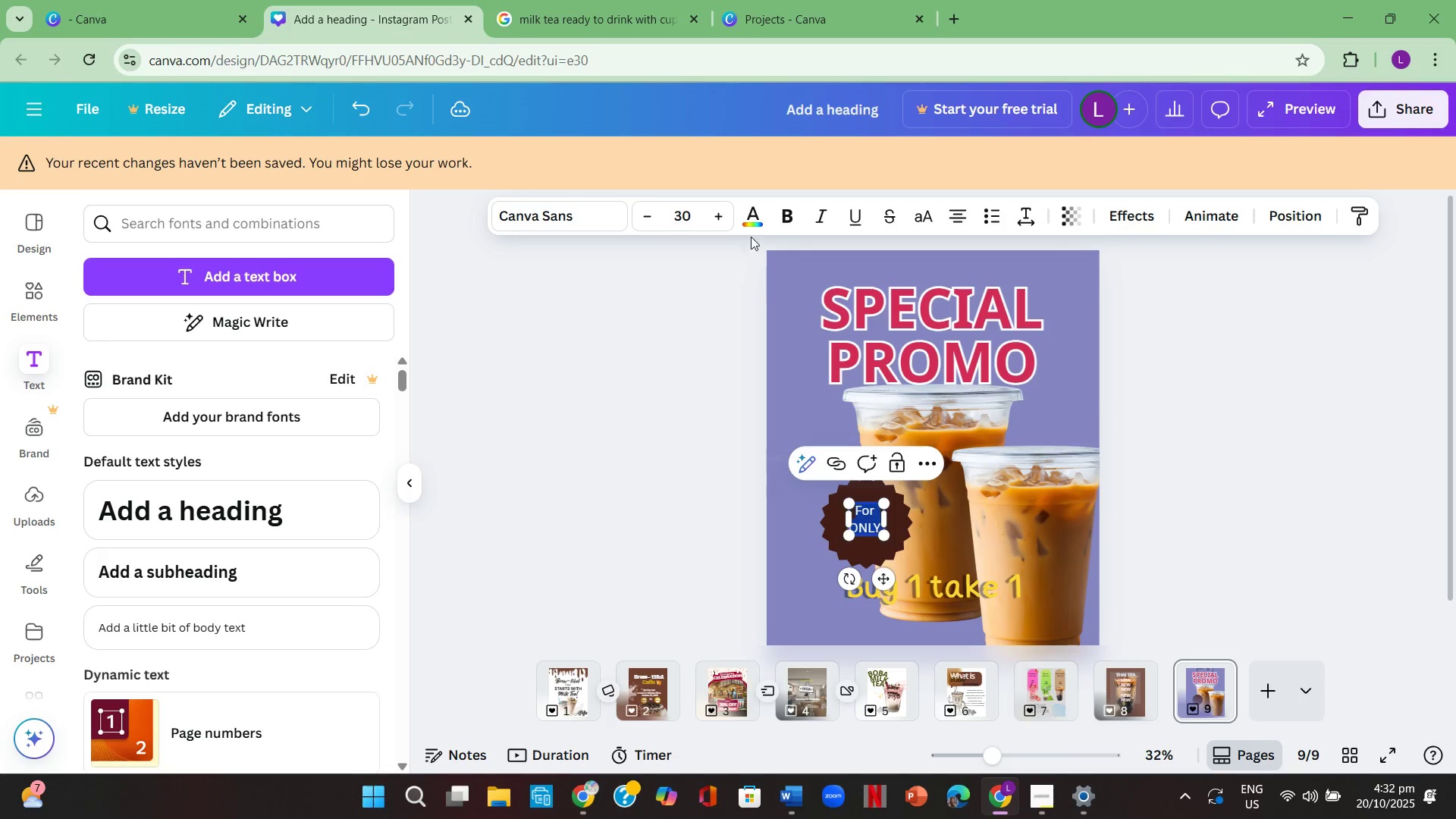 
left_click([759, 218])
 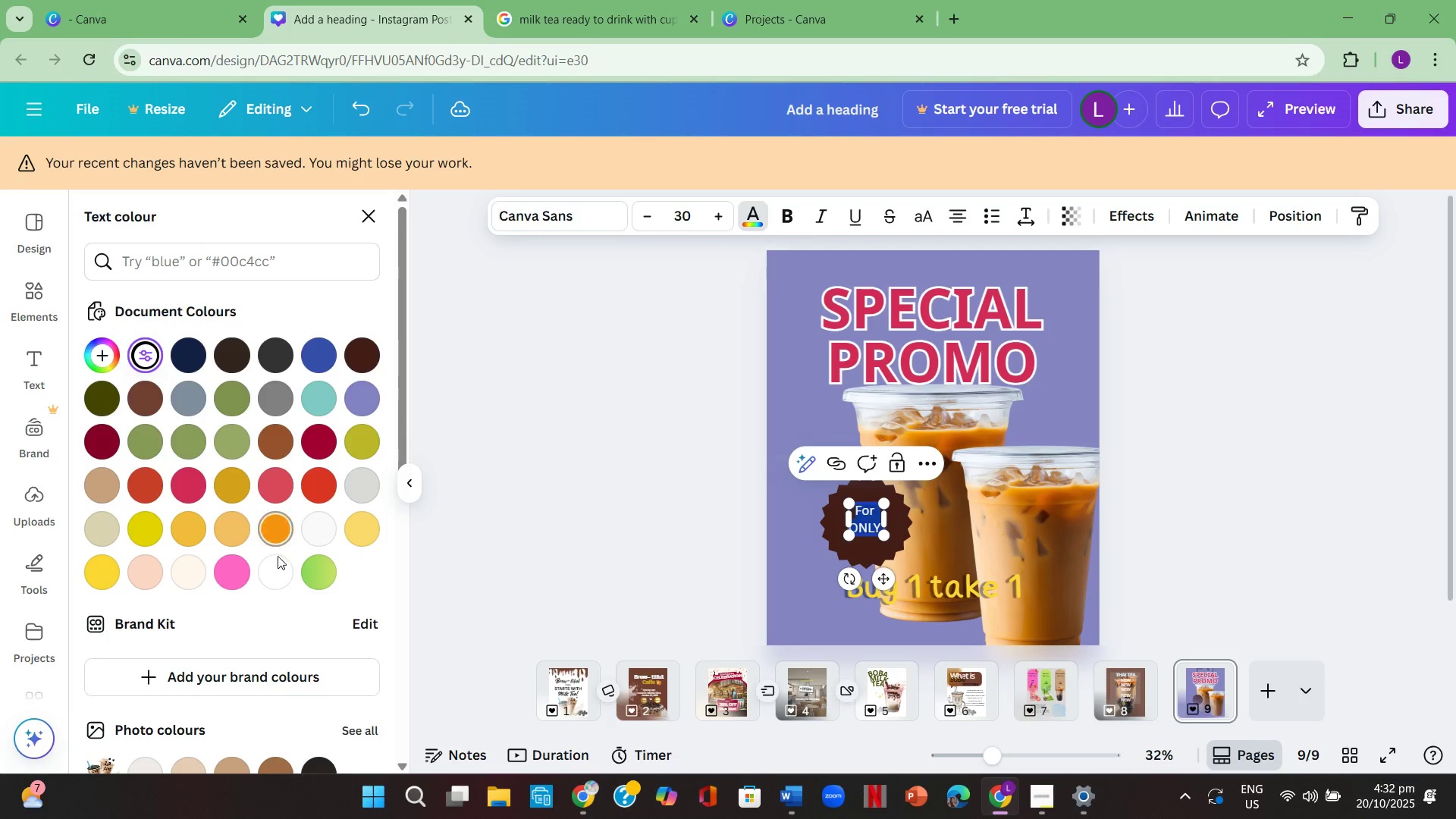 
left_click([282, 577])
 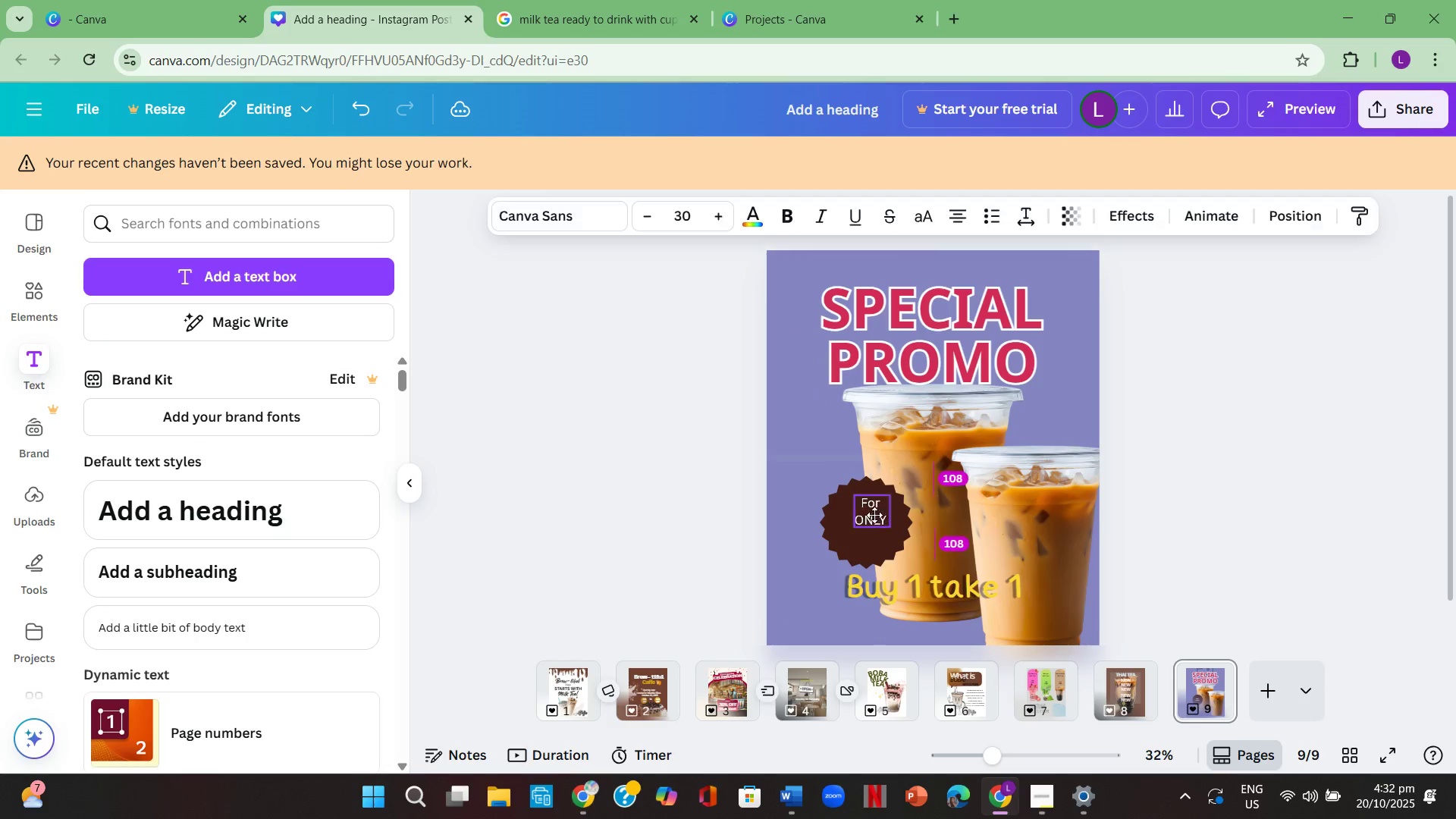 
left_click([870, 516])
 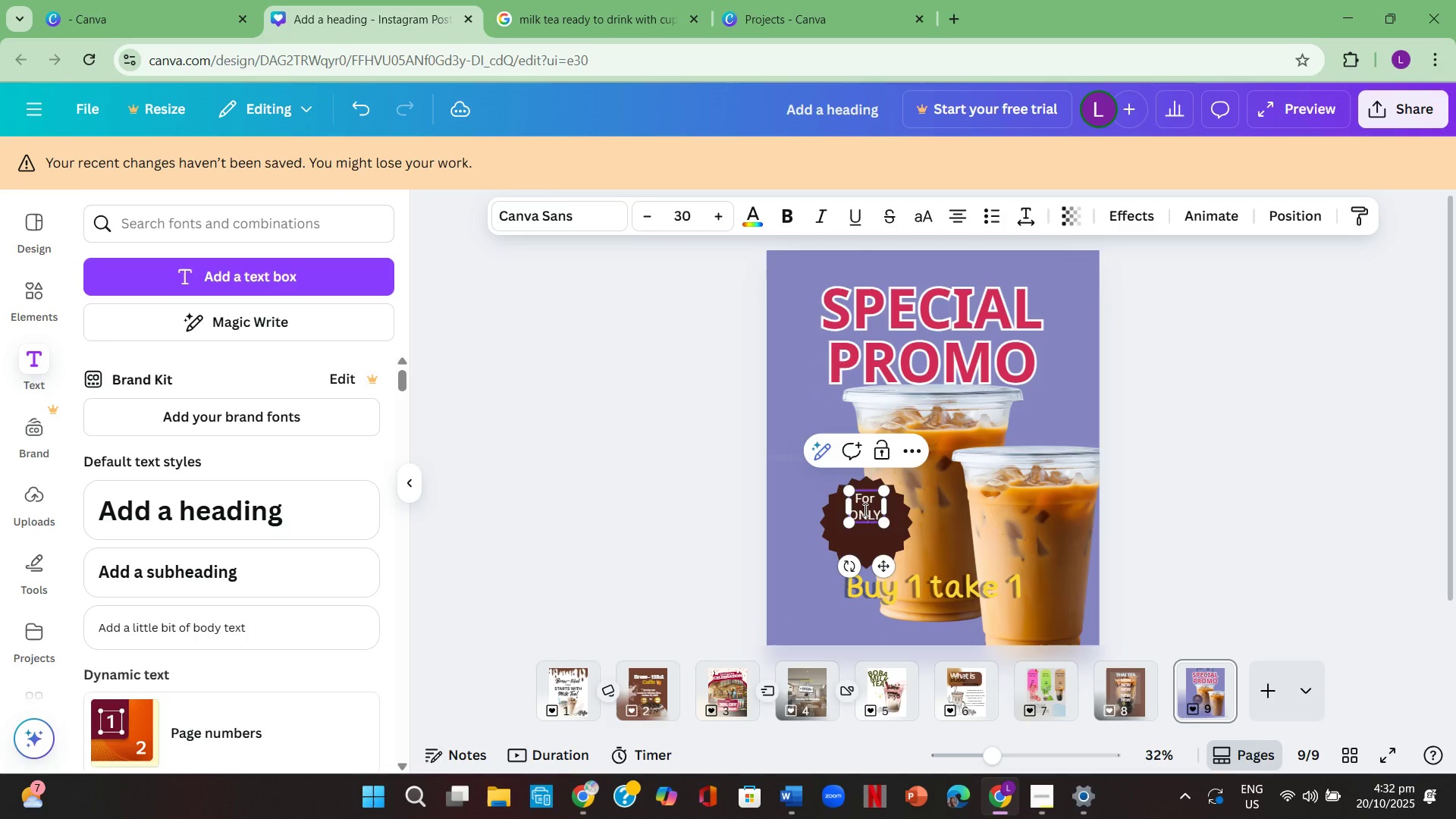 
double_click([864, 510])
 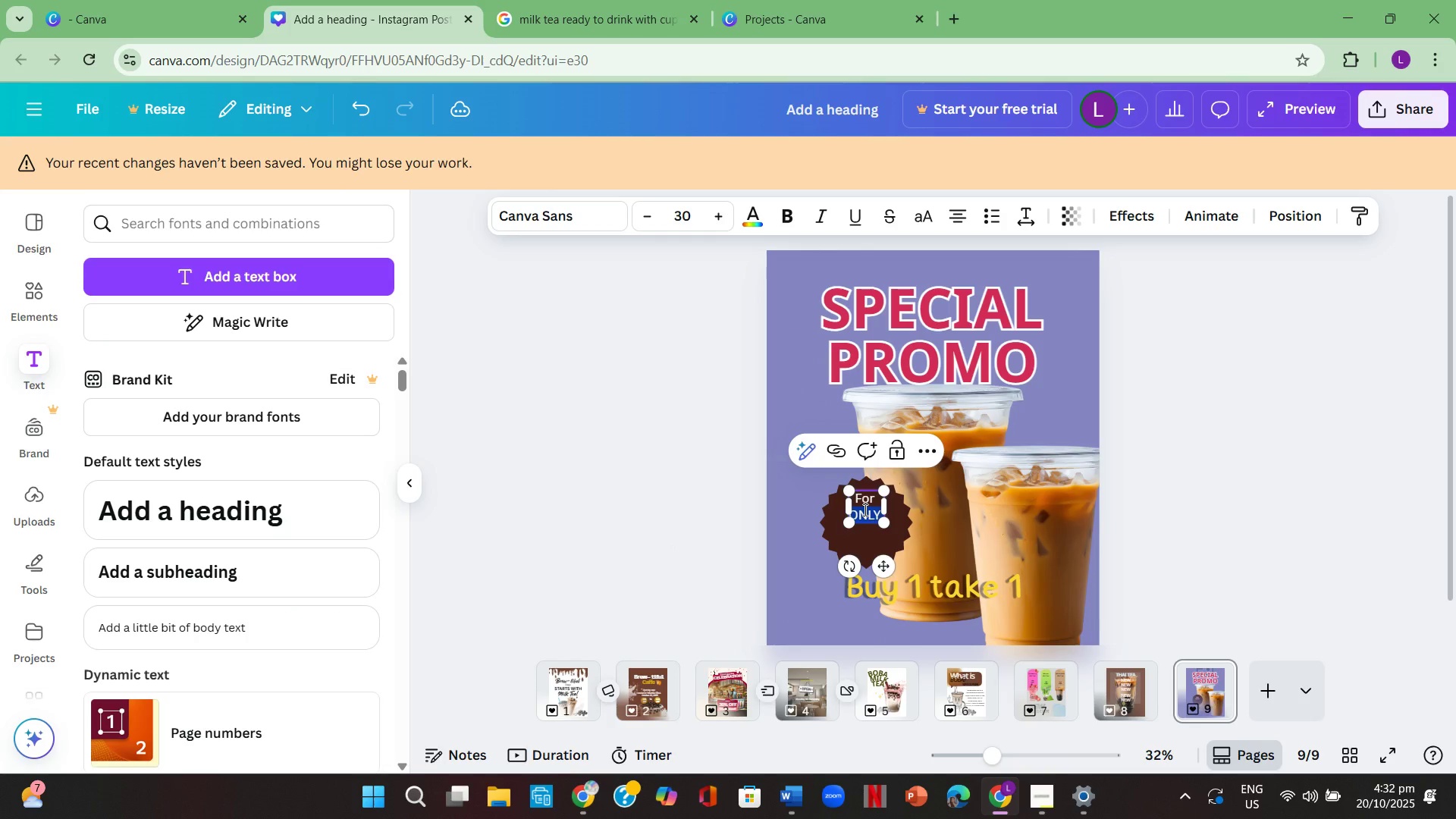 
key(Control+ControlLeft)
 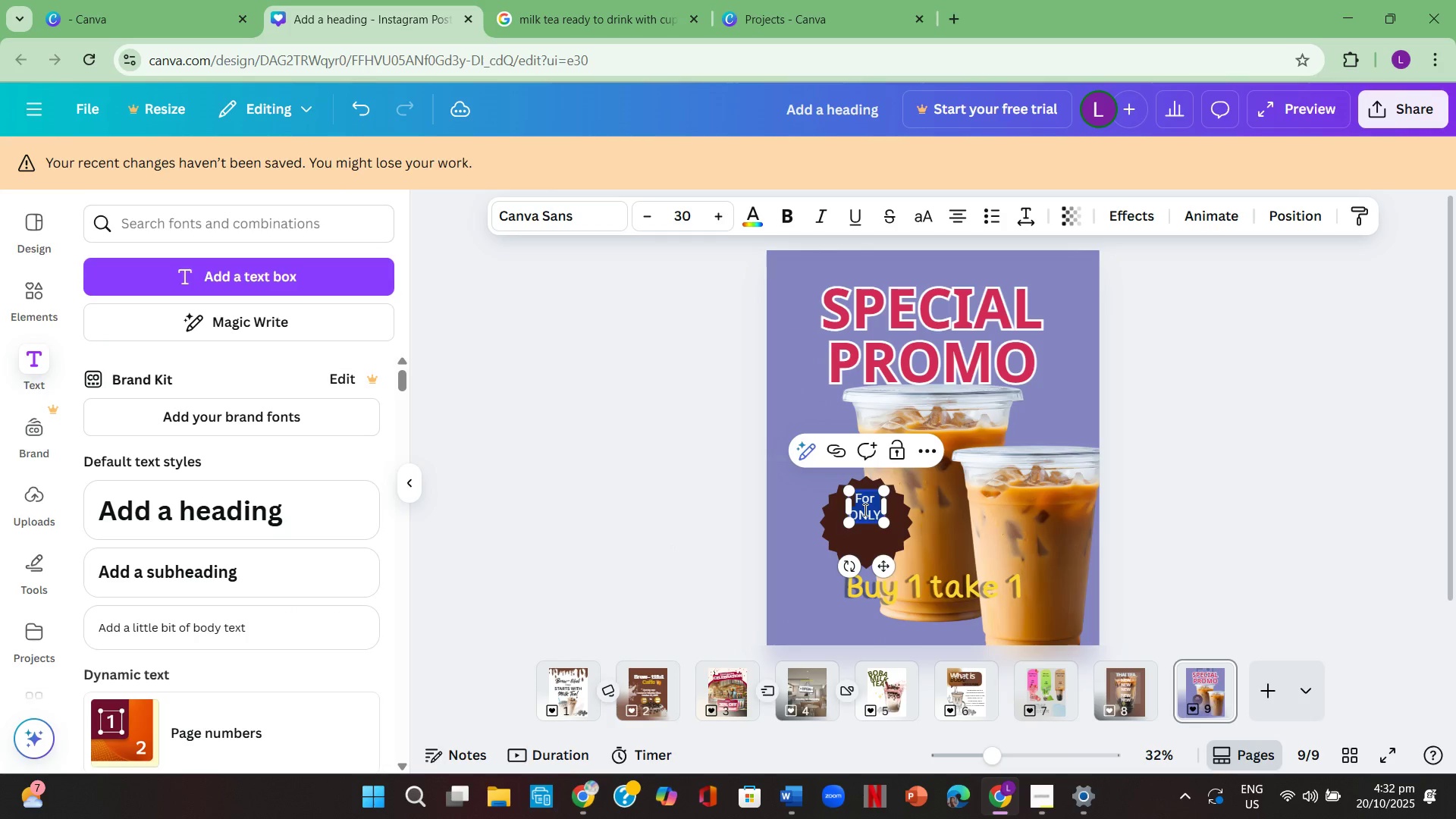 
key(Control+A)
 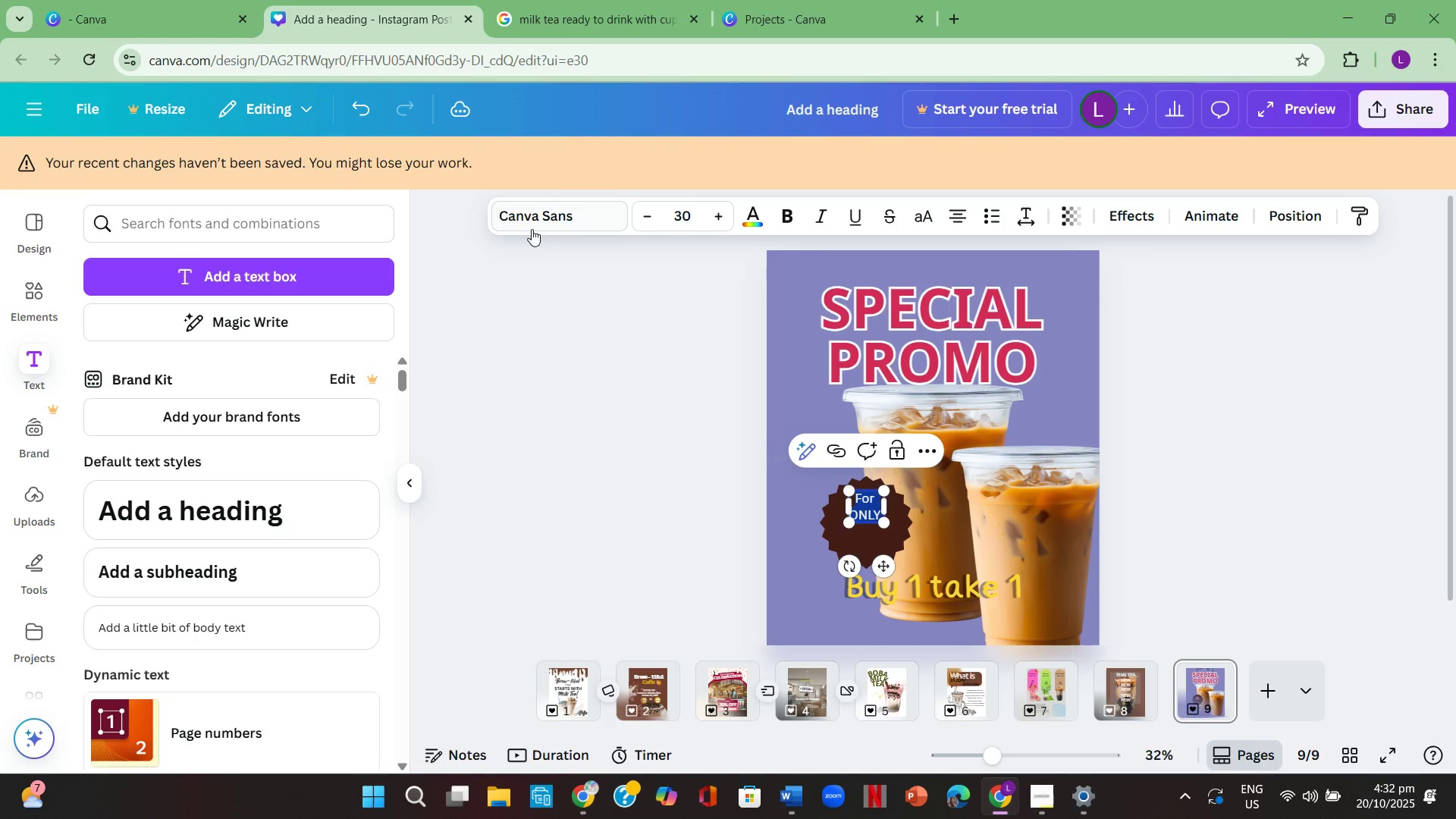 
left_click([532, 227])
 